 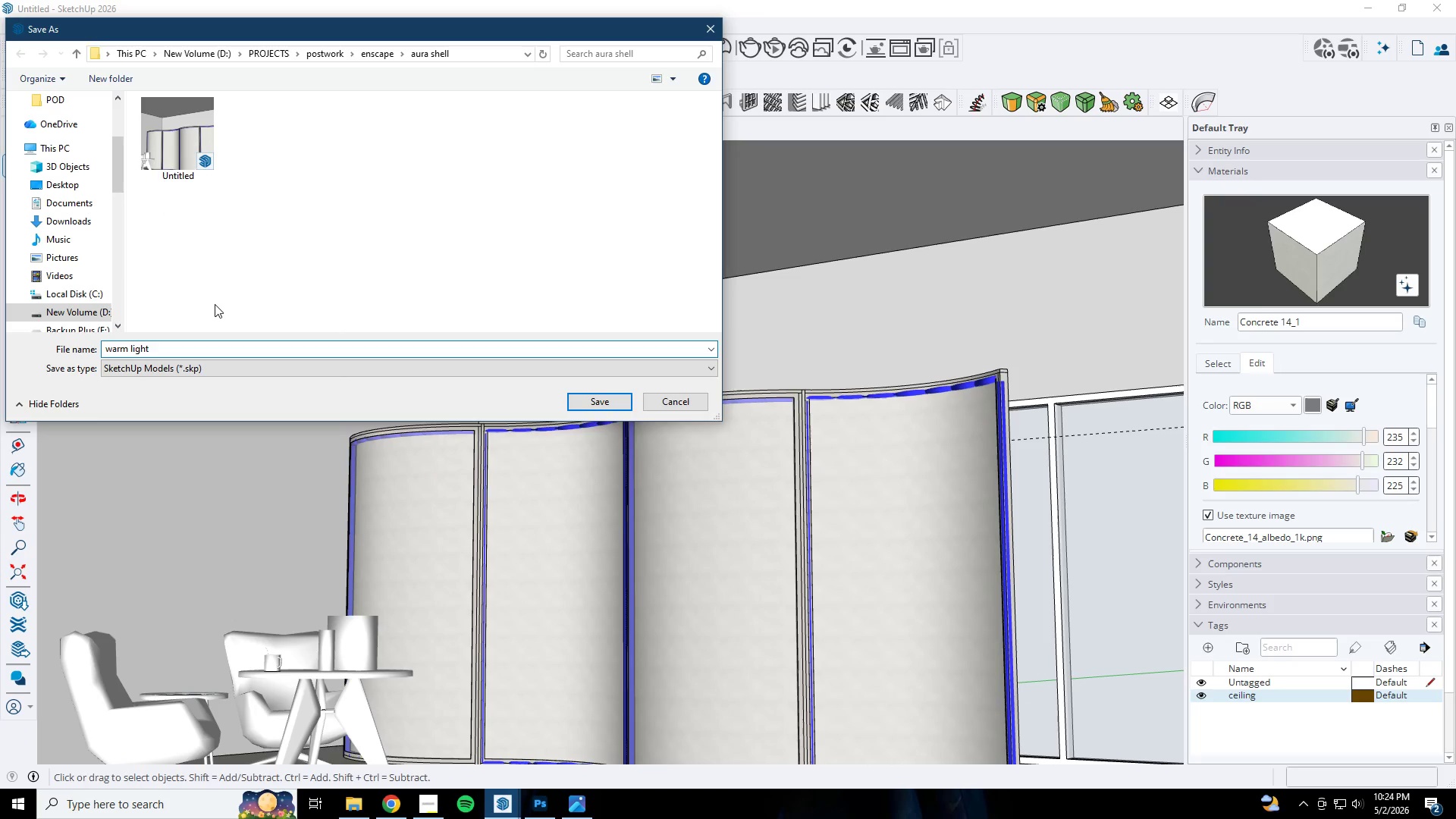 
left_click([586, 401])
 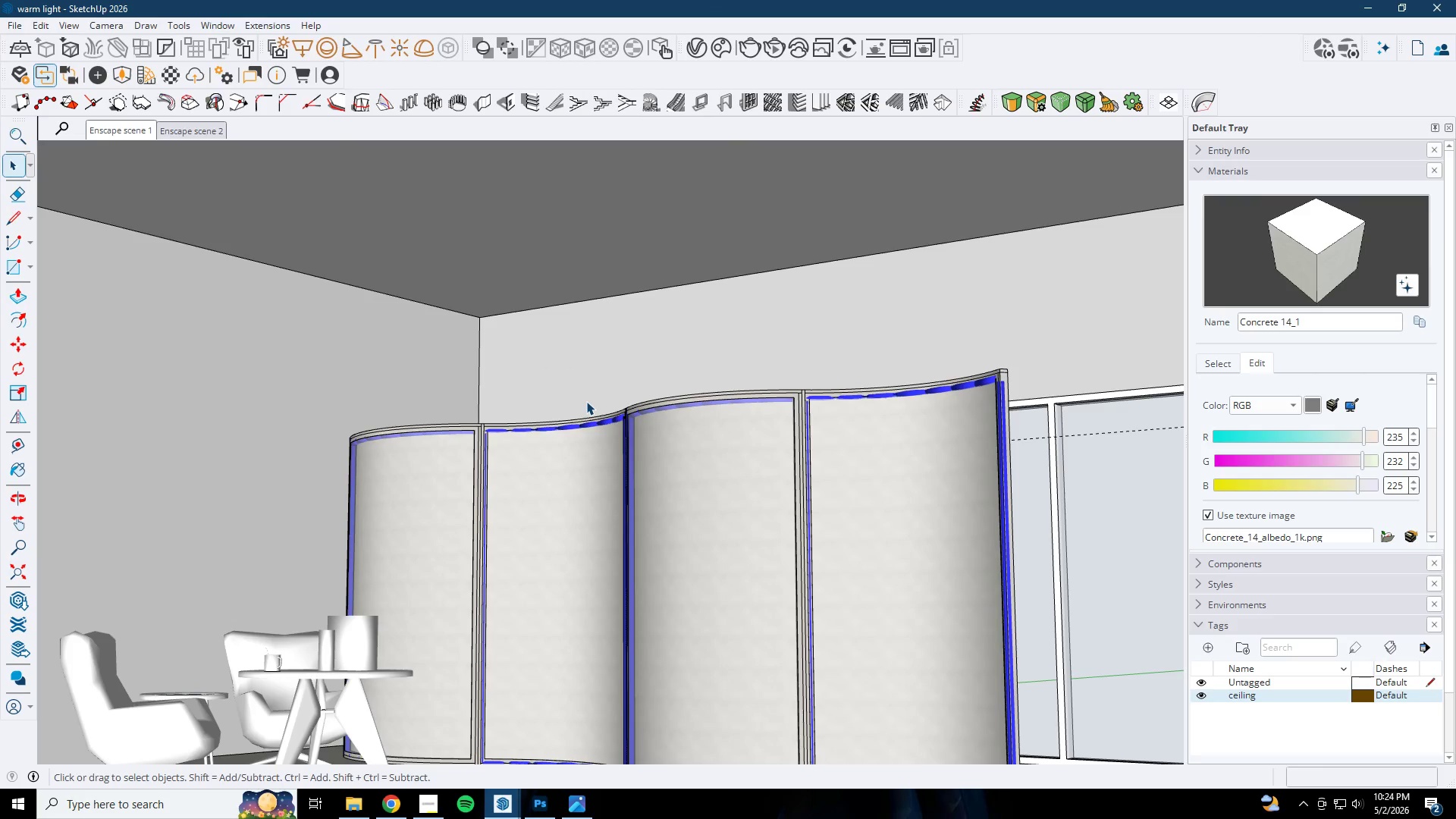 
wait(6.84)
 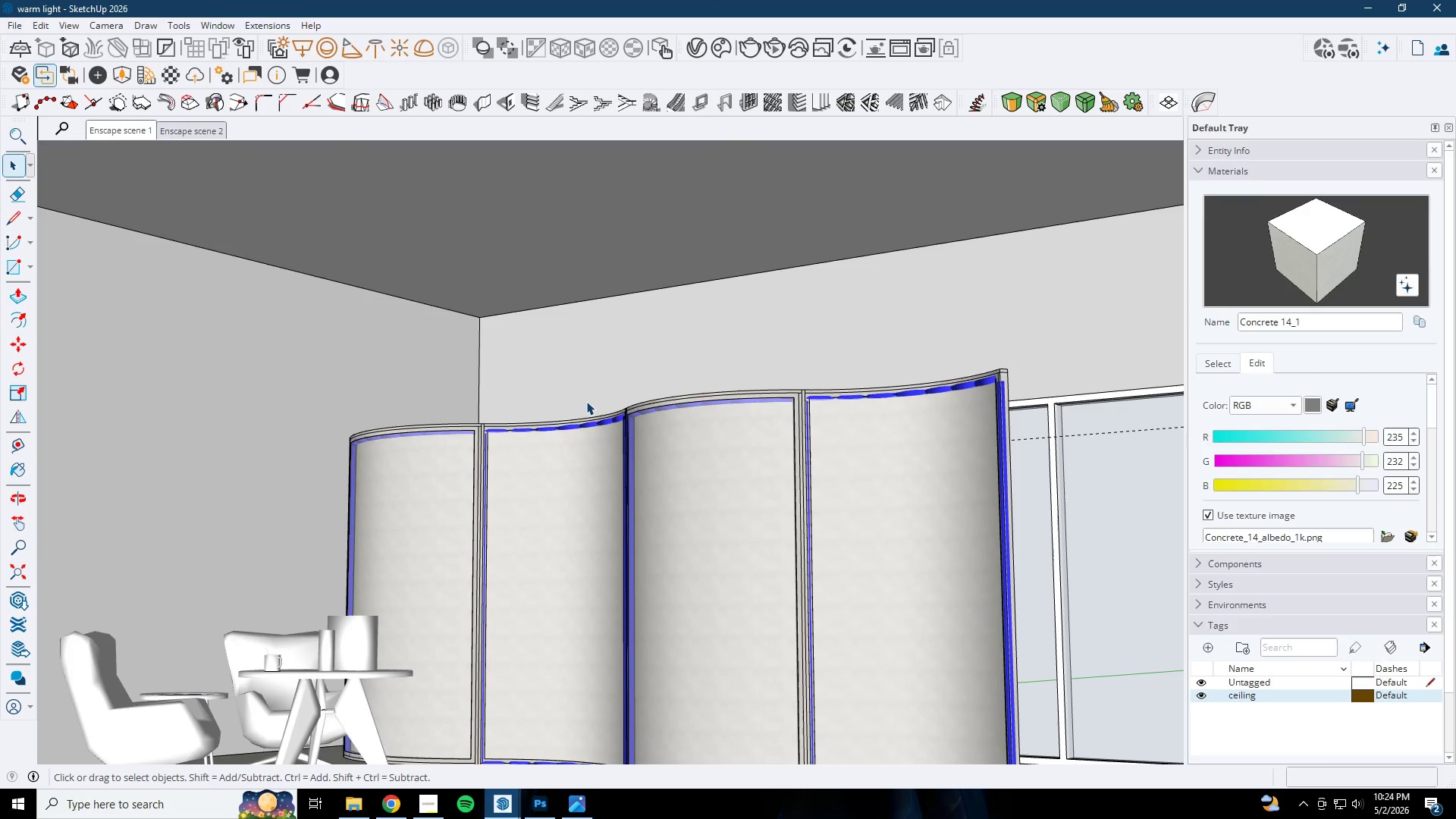 
left_click([1229, 362])
 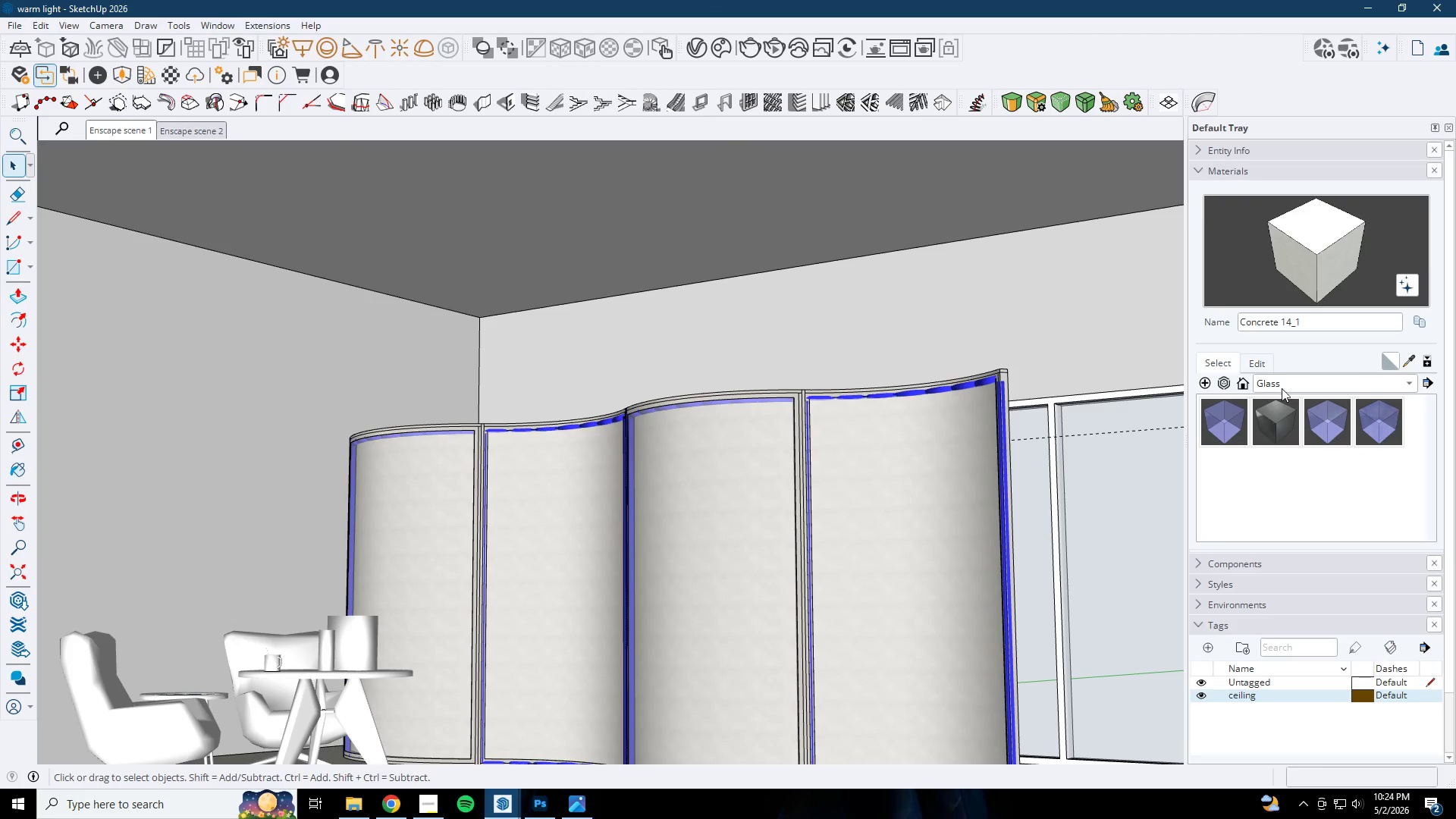 
left_click([1298, 384])
 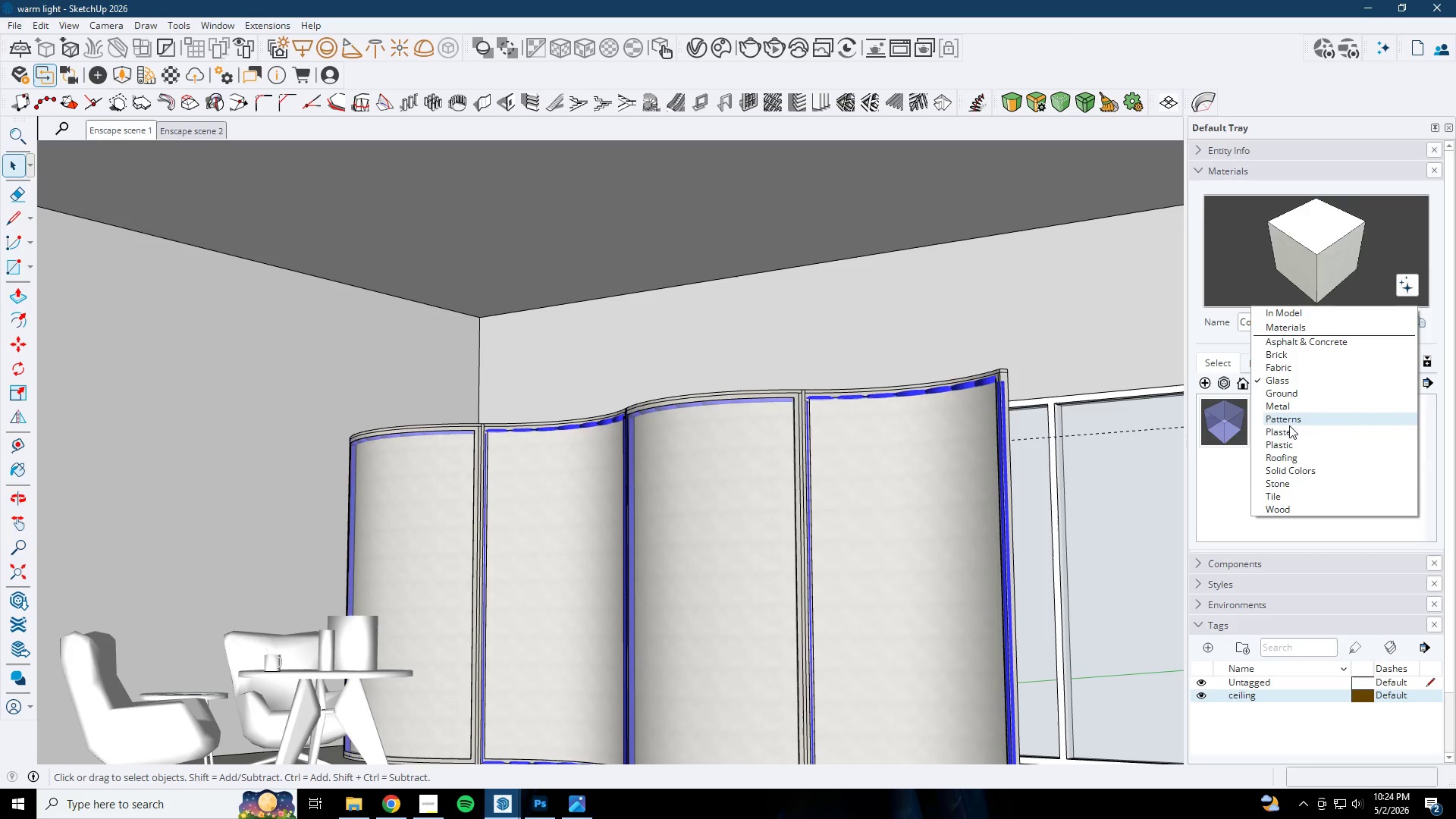 
left_click([1290, 472])
 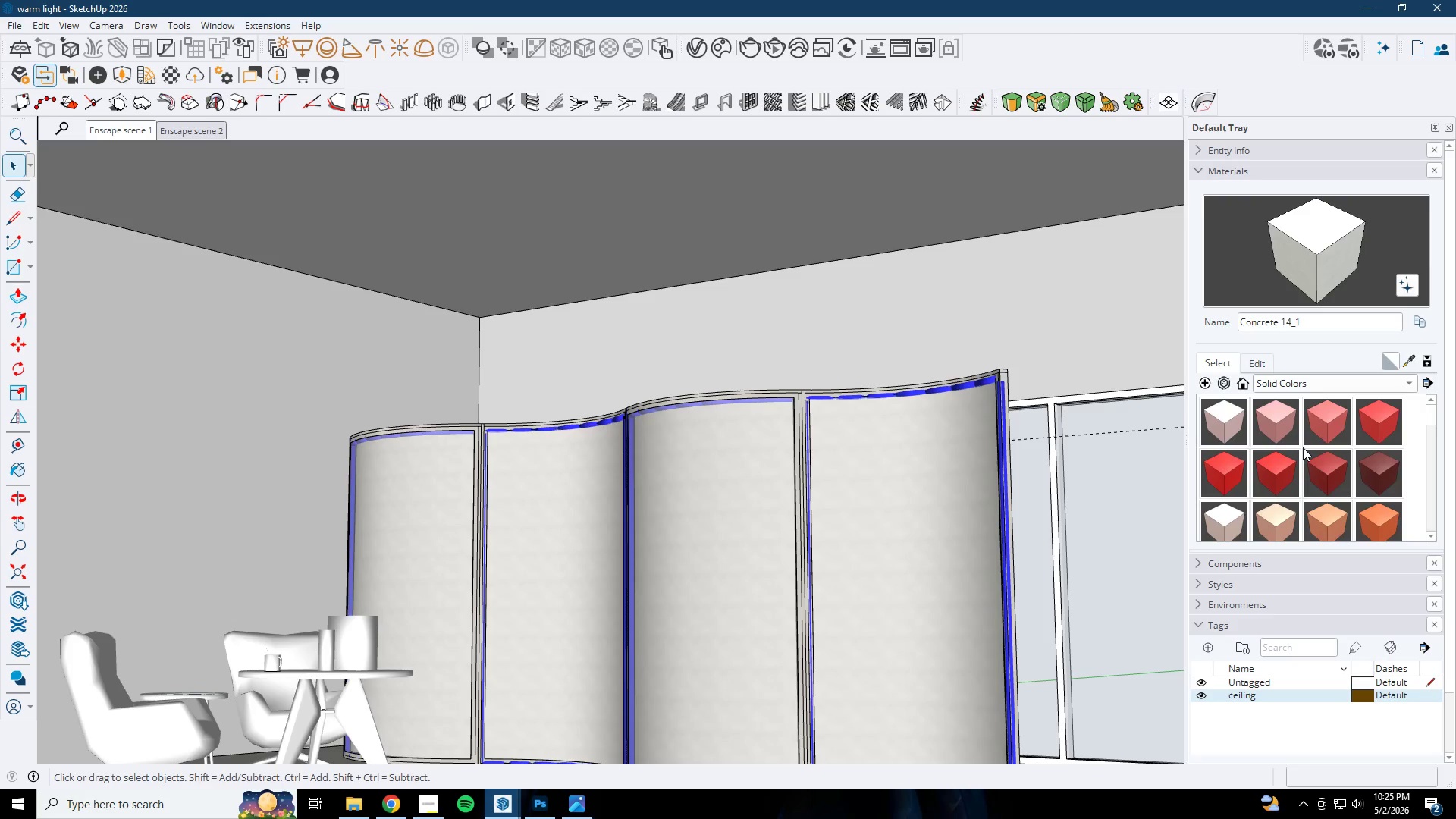 
wait(29.25)
 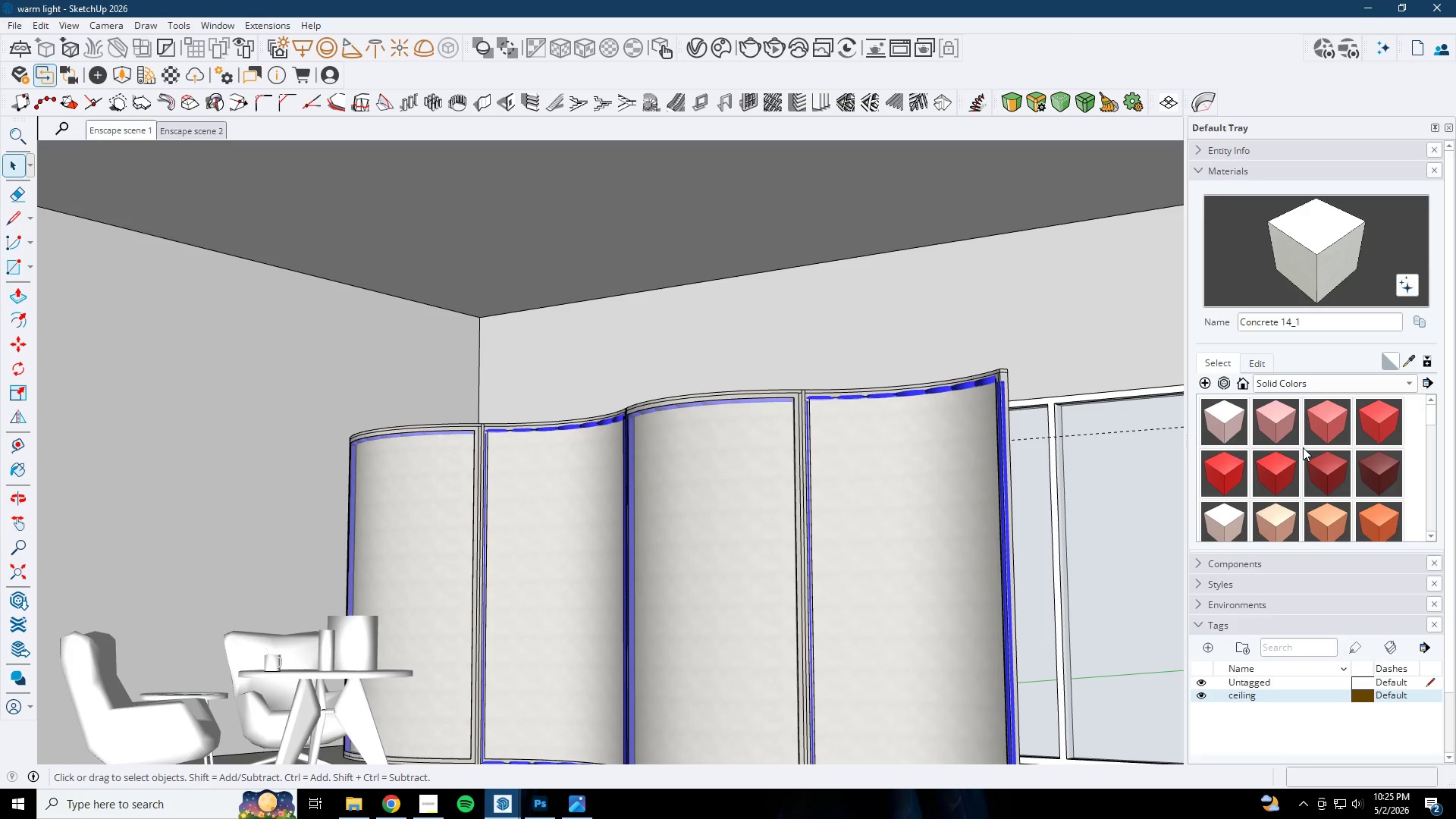 
double_click([521, 746])
 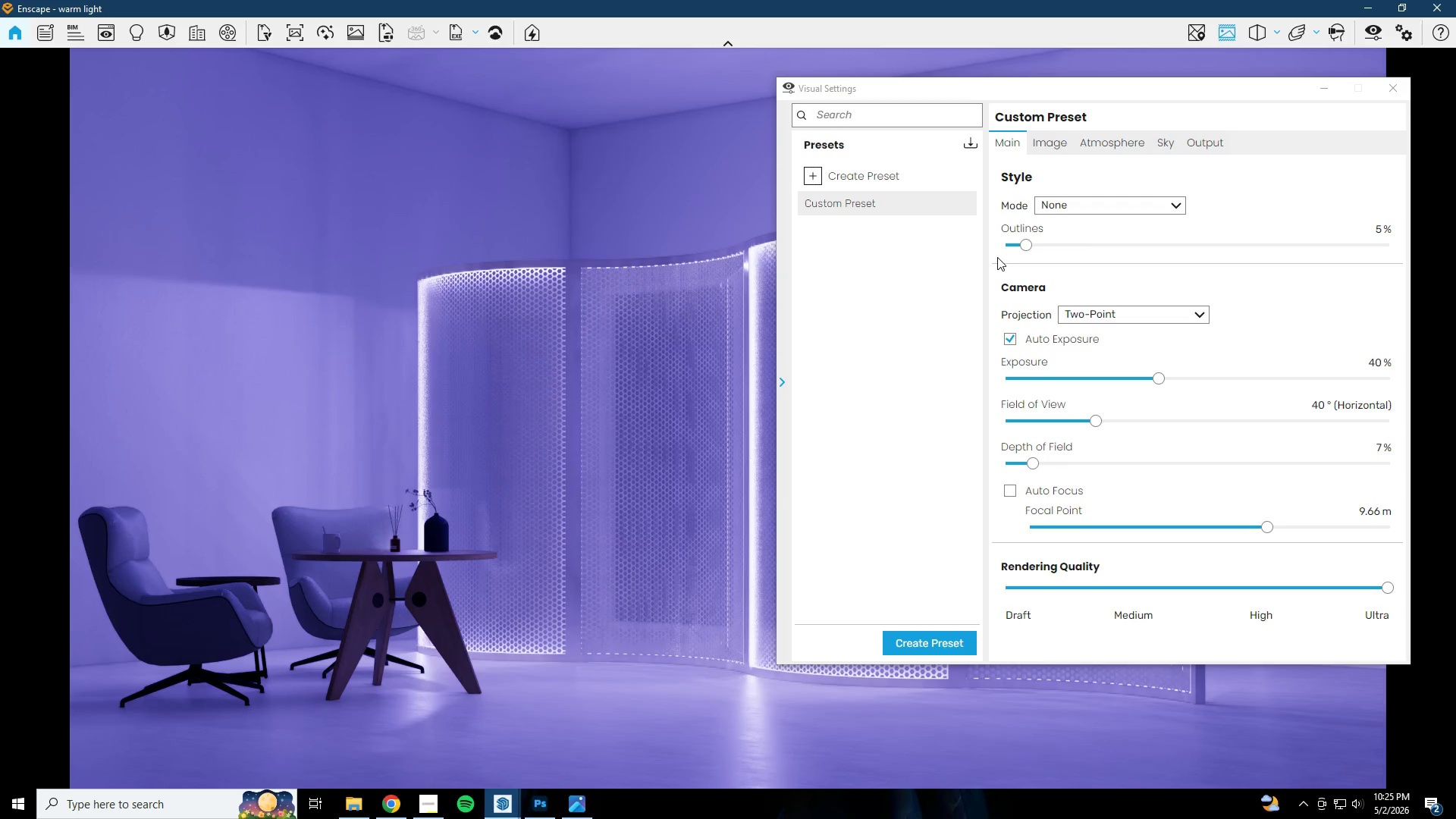 
left_click([365, 802])
 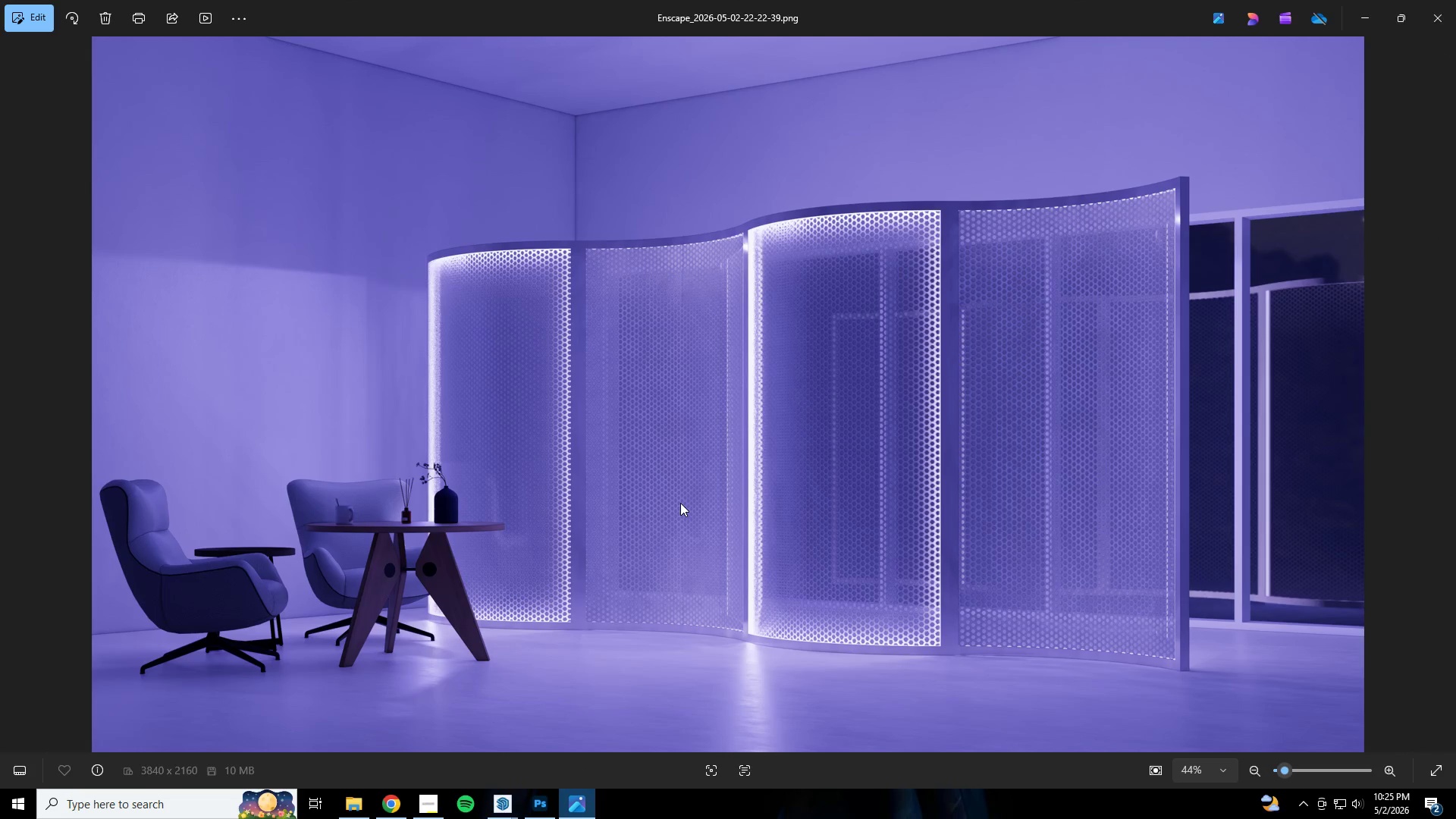 
key(ArrowRight)
 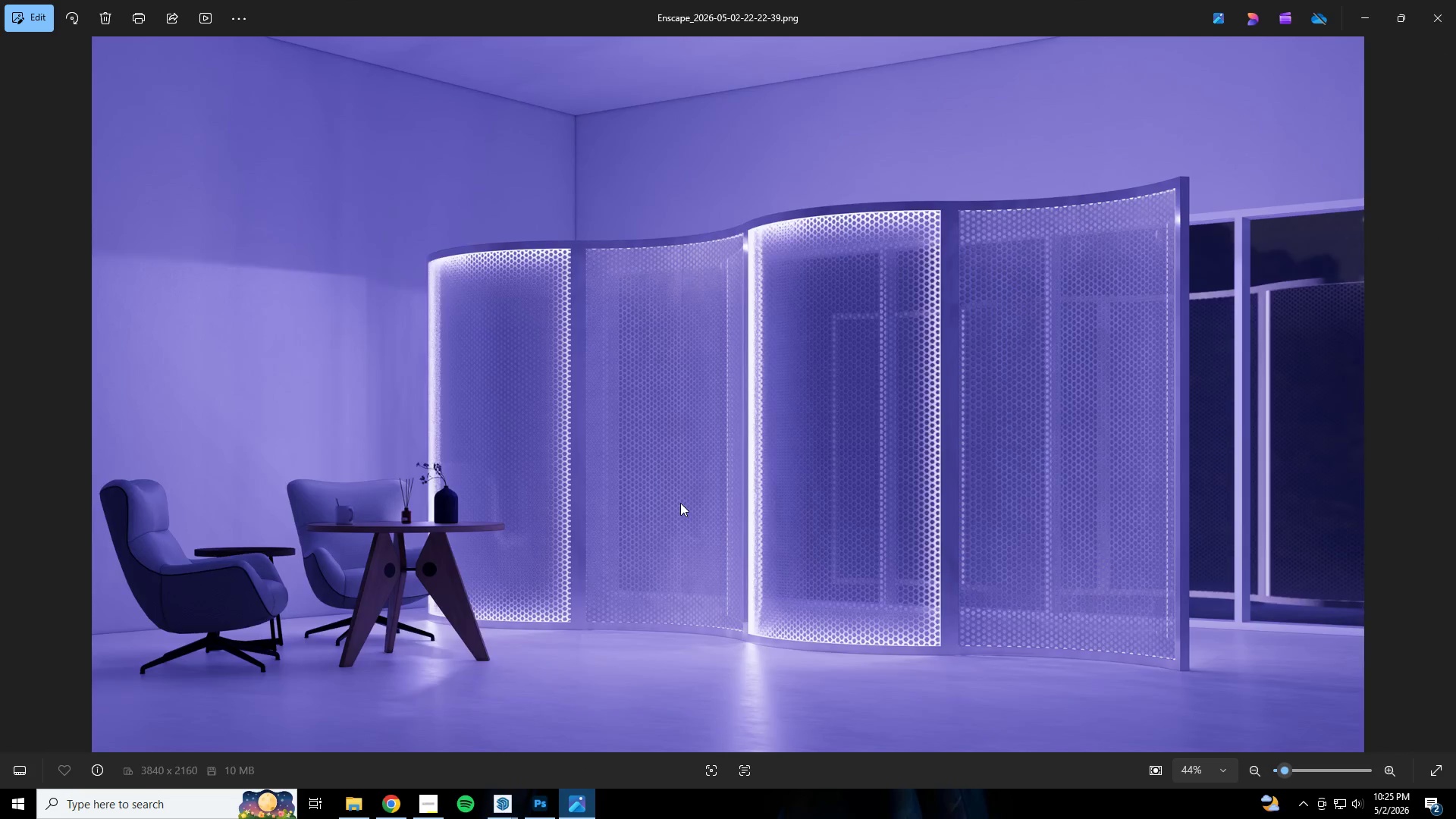 
key(ArrowLeft)
 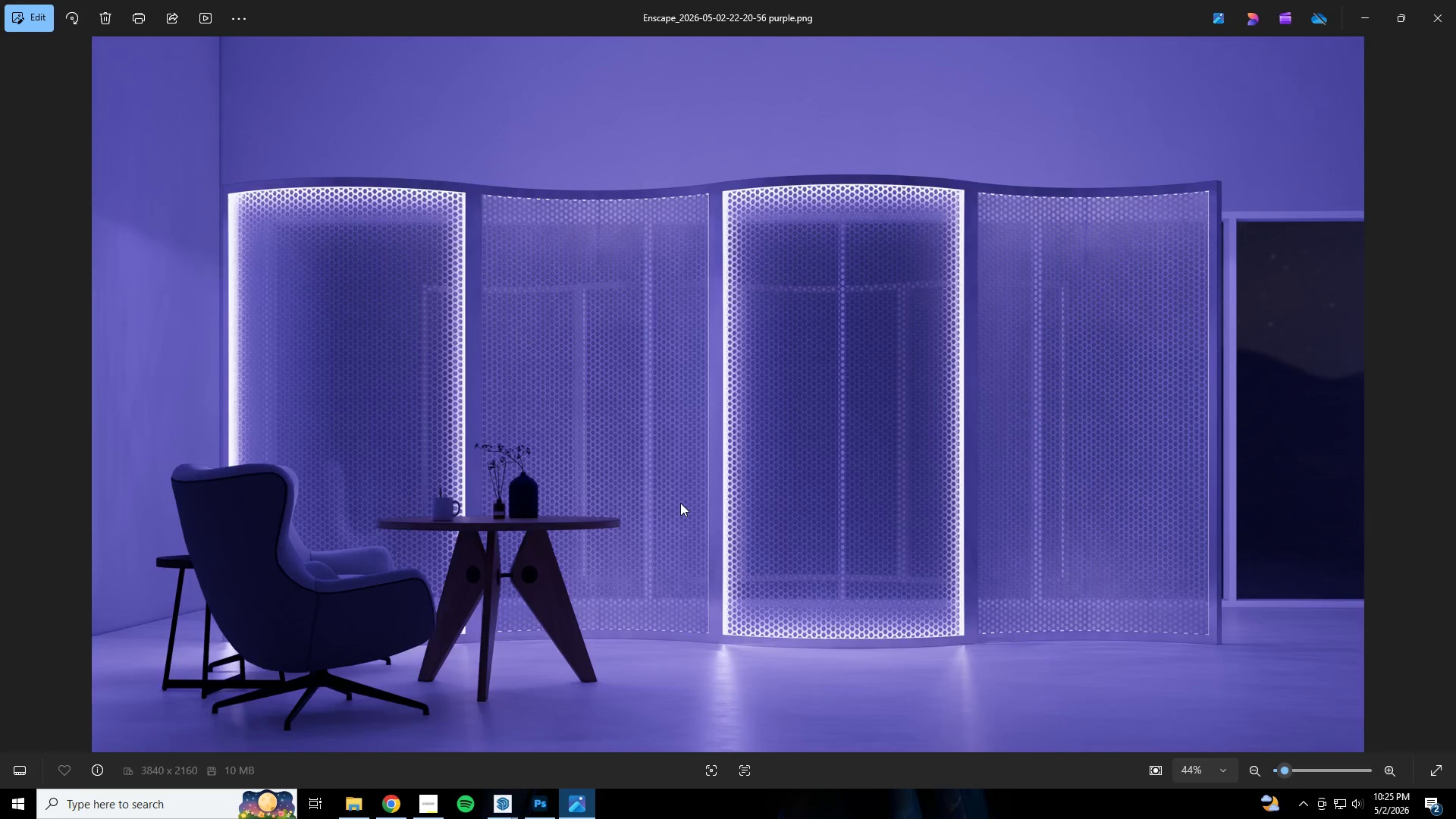 
key(ArrowRight)
 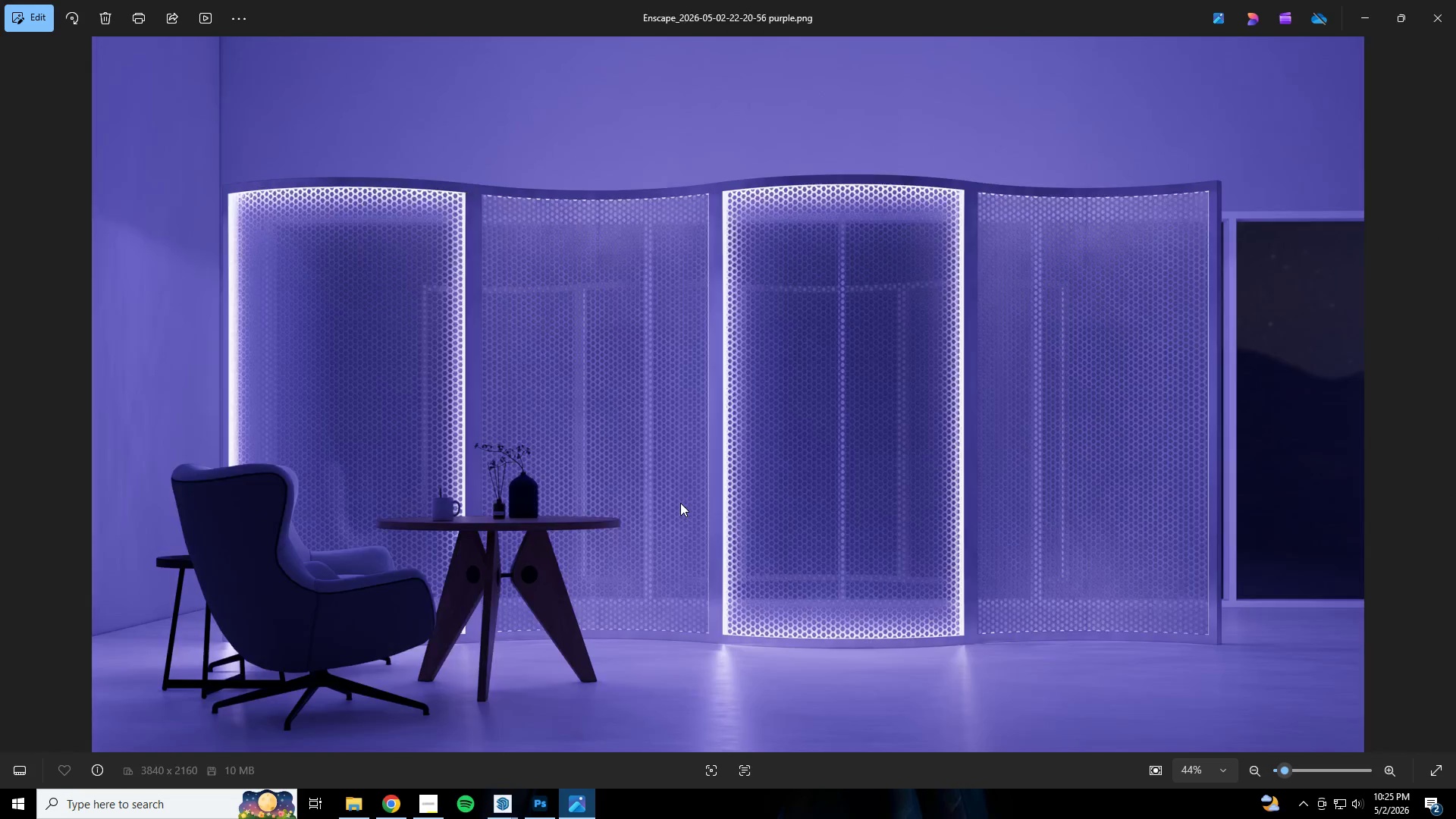 
key(ArrowLeft)
 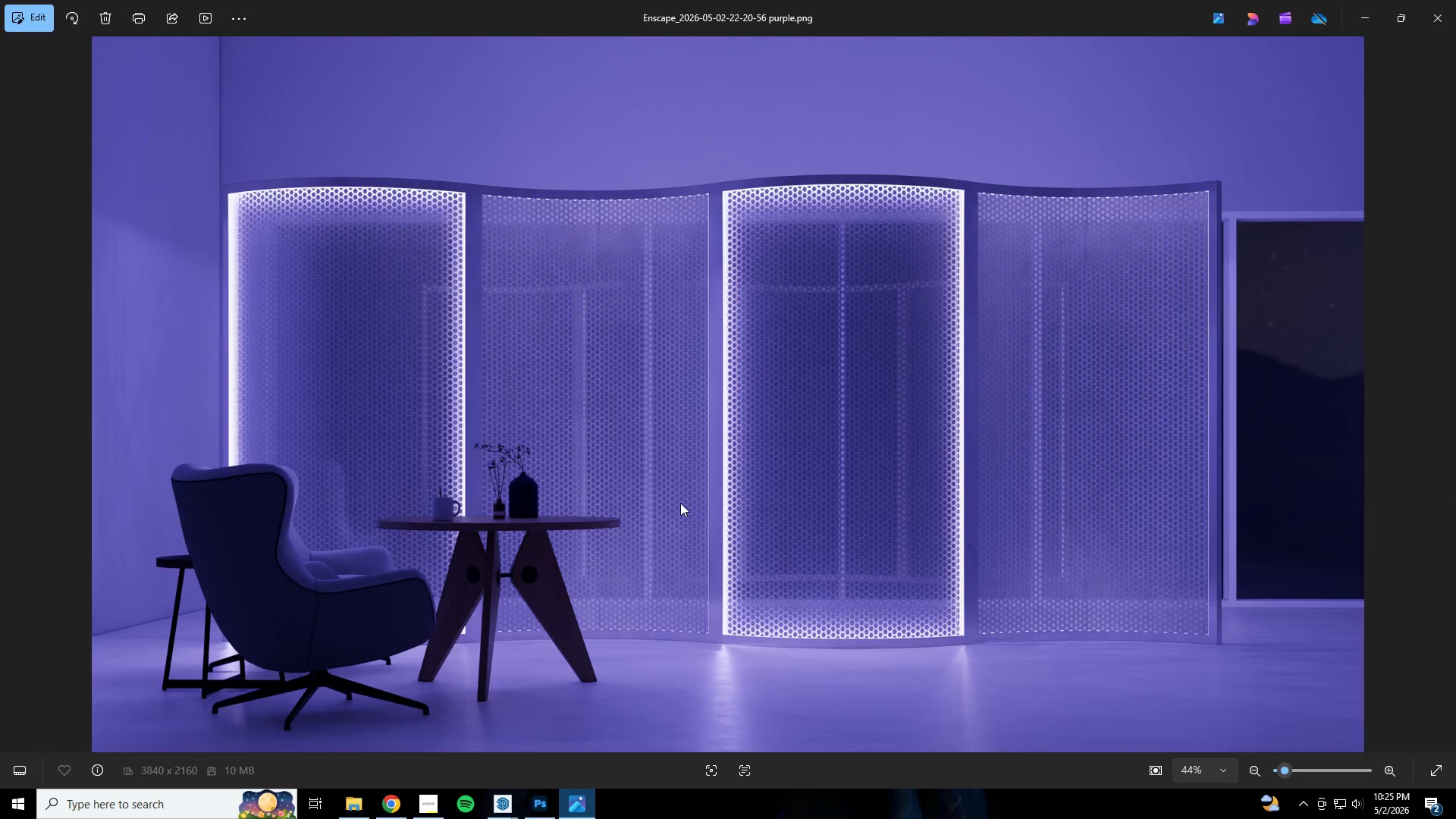 
key(ArrowRight)
 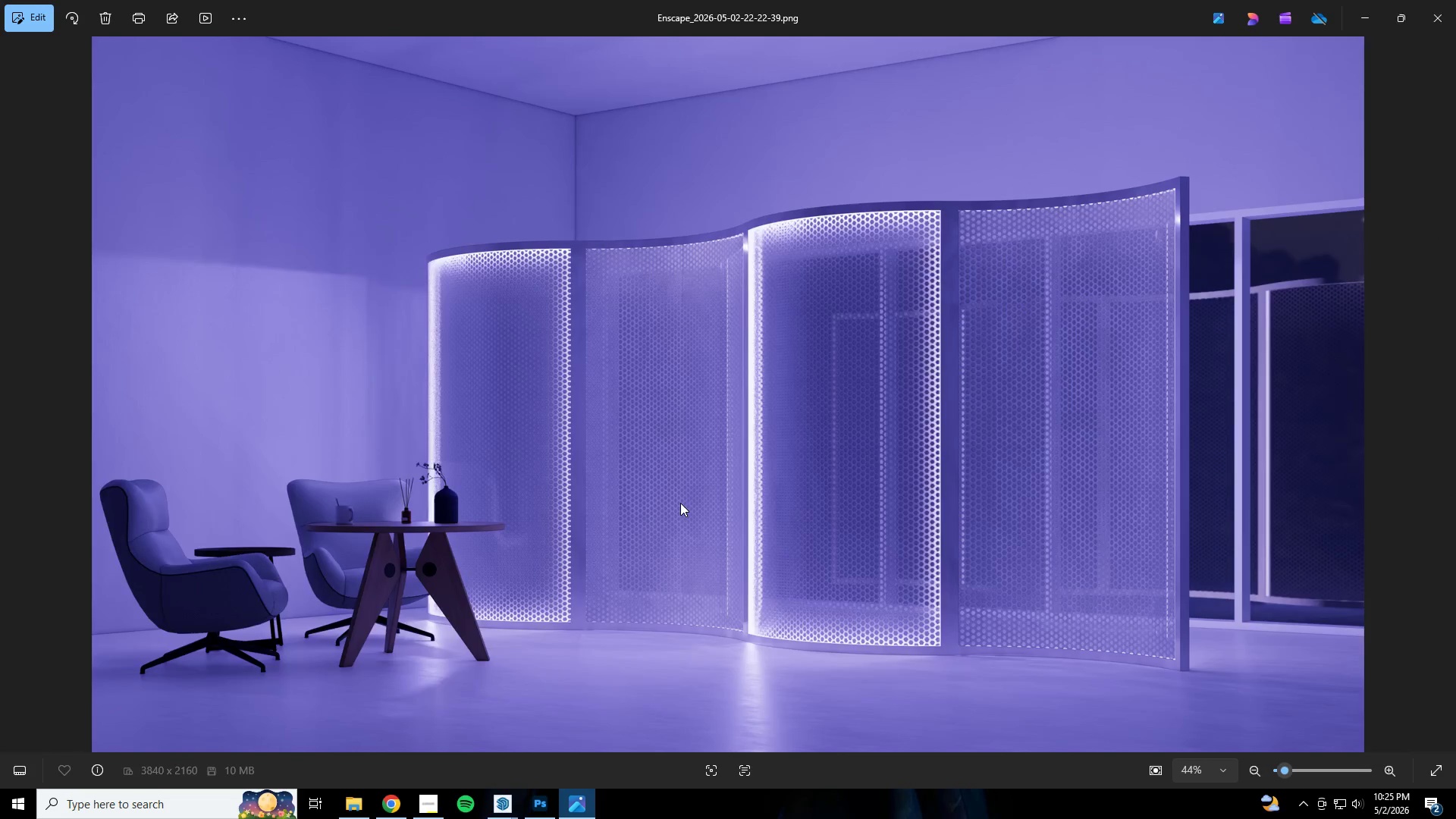 
key(ArrowLeft)
 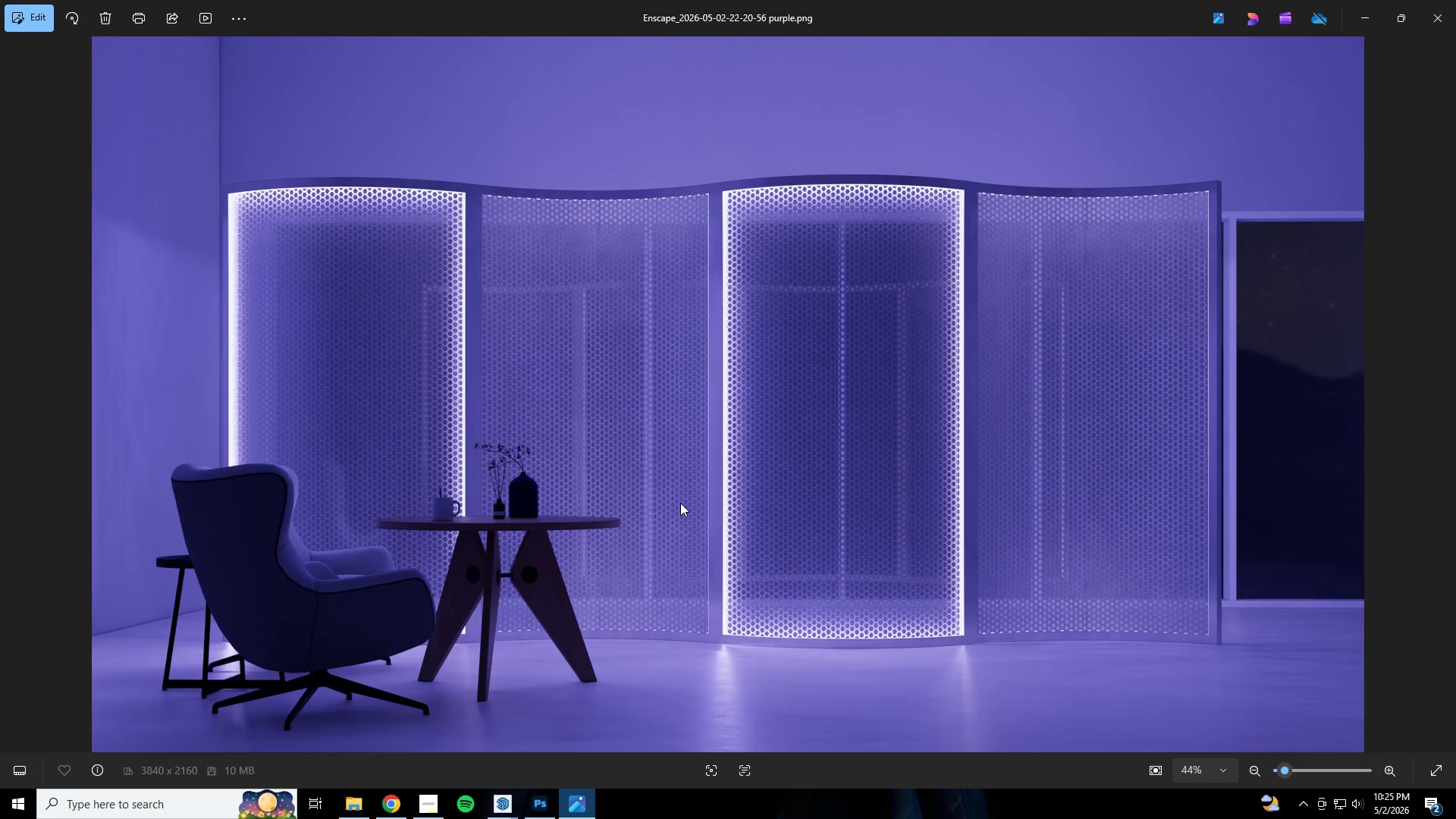 
key(ArrowRight)
 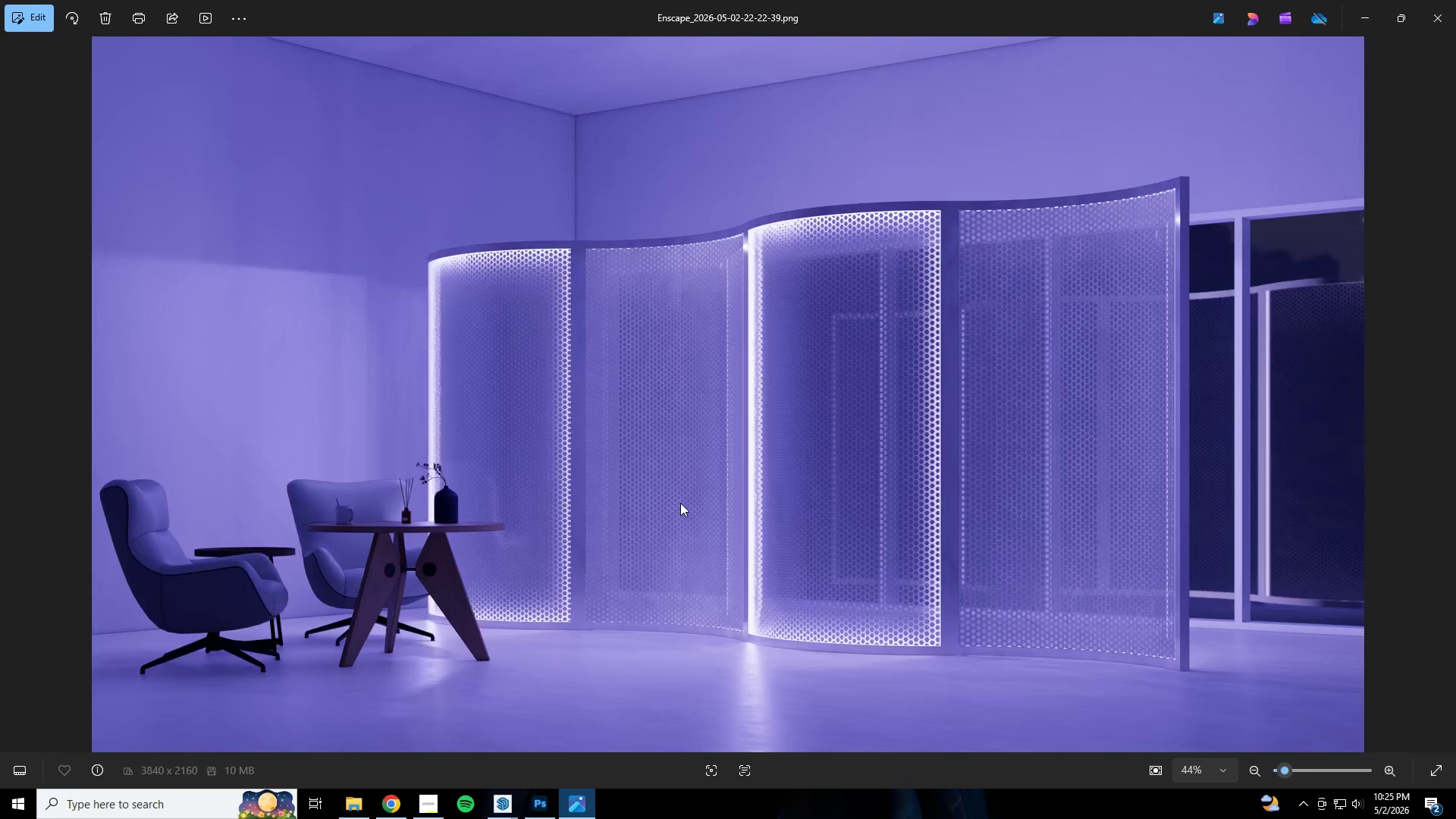 
key(ArrowLeft)
 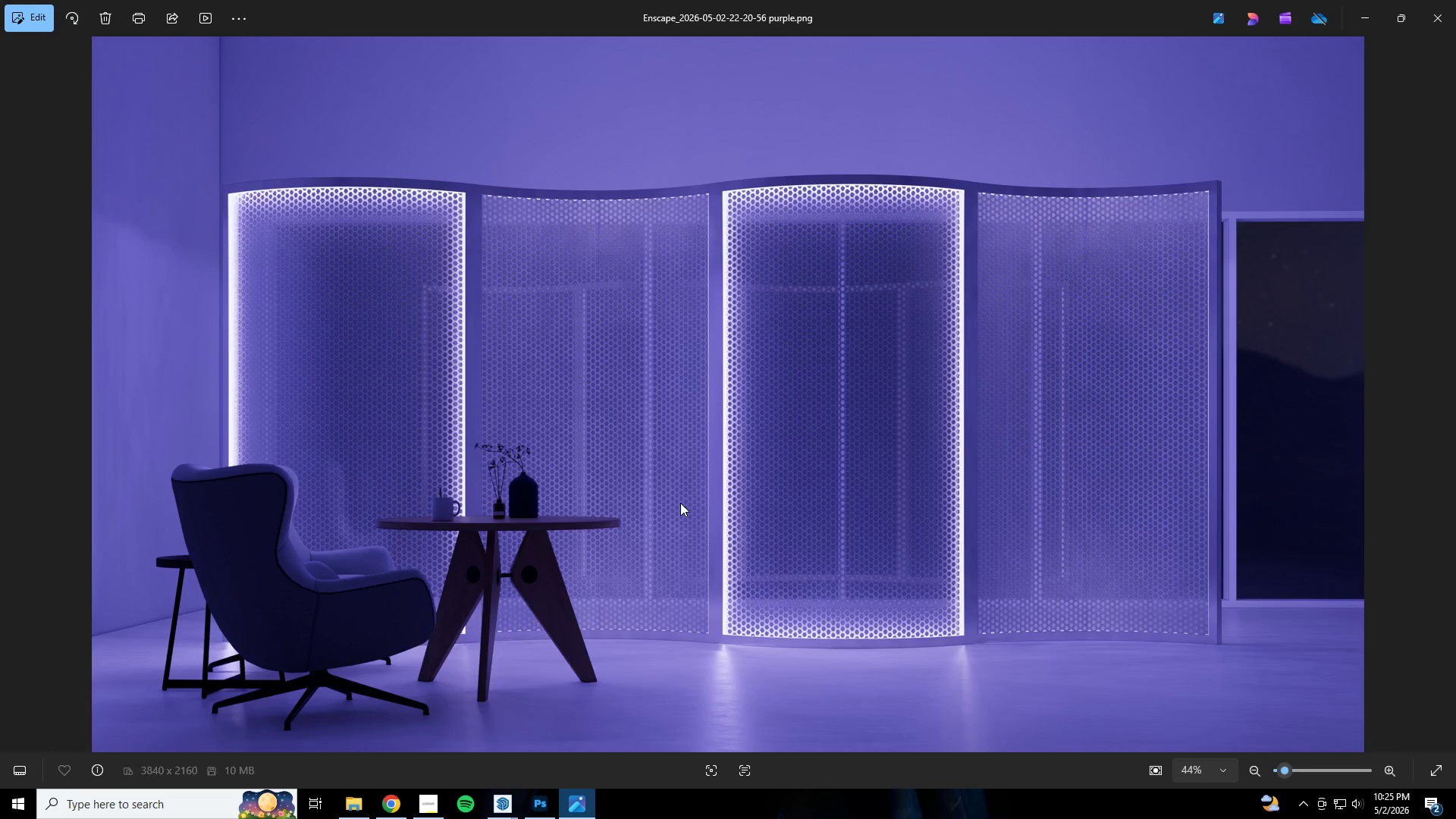 
key(ArrowRight)
 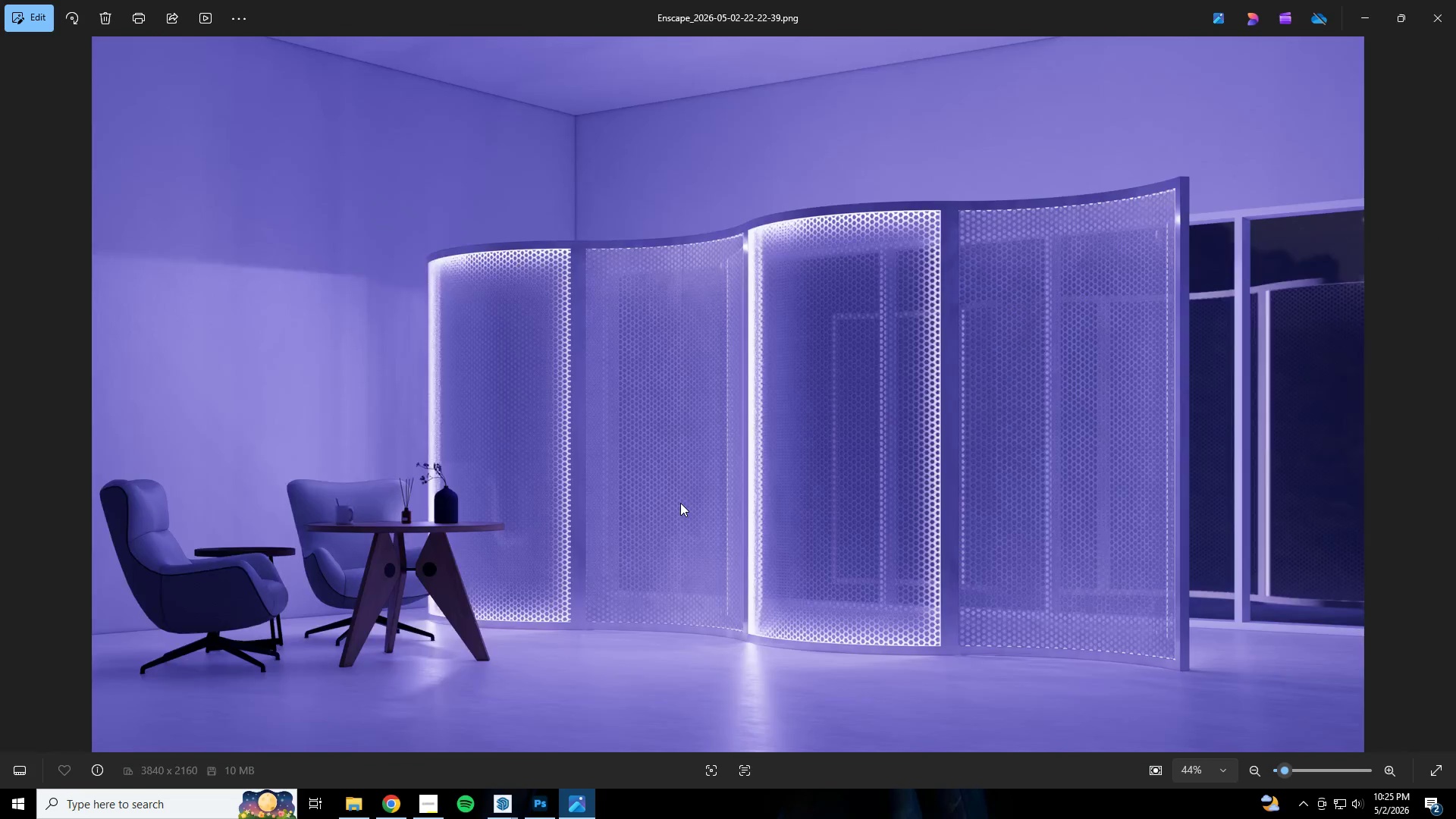 
key(ArrowLeft)
 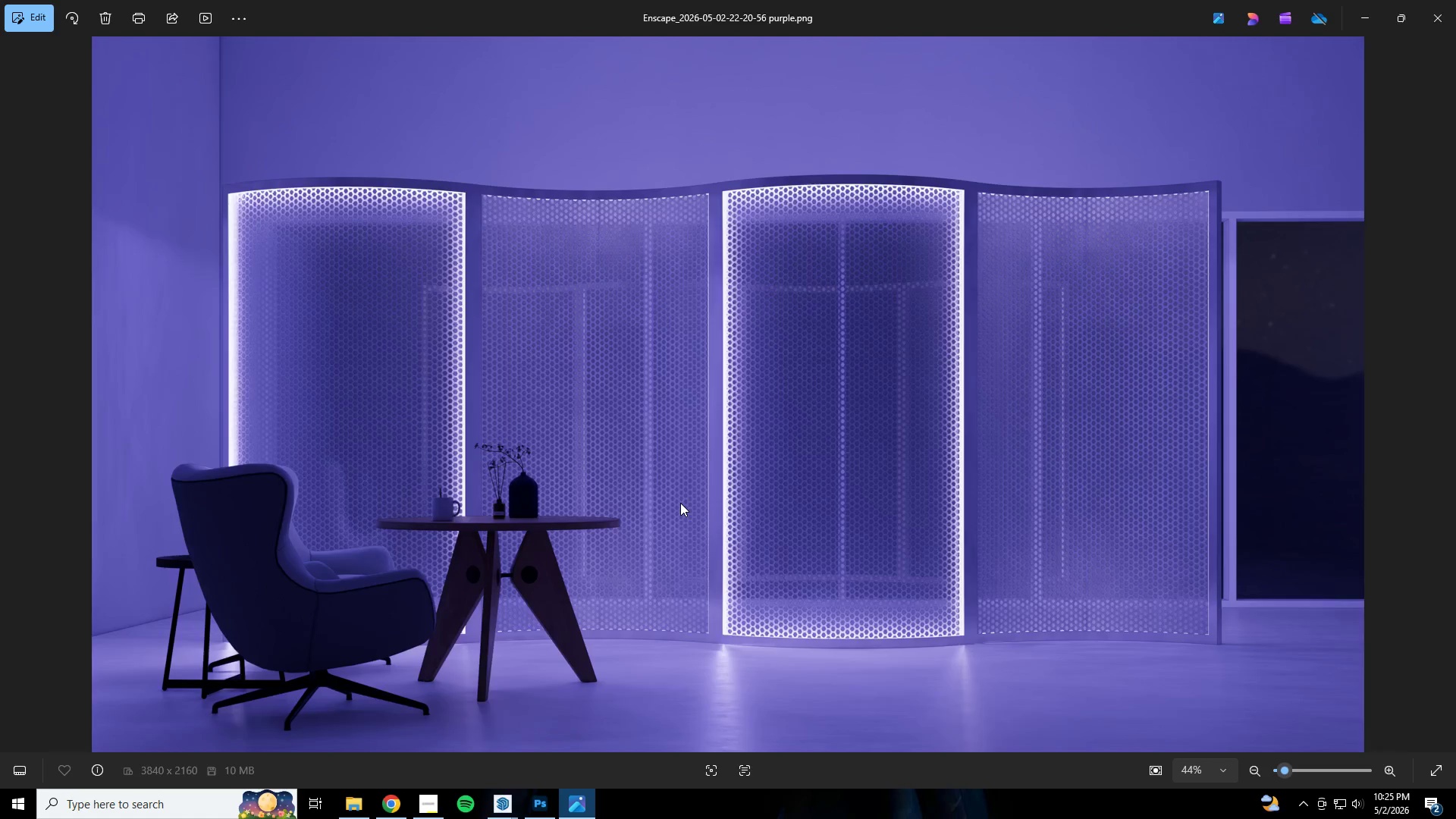 
key(ArrowRight)
 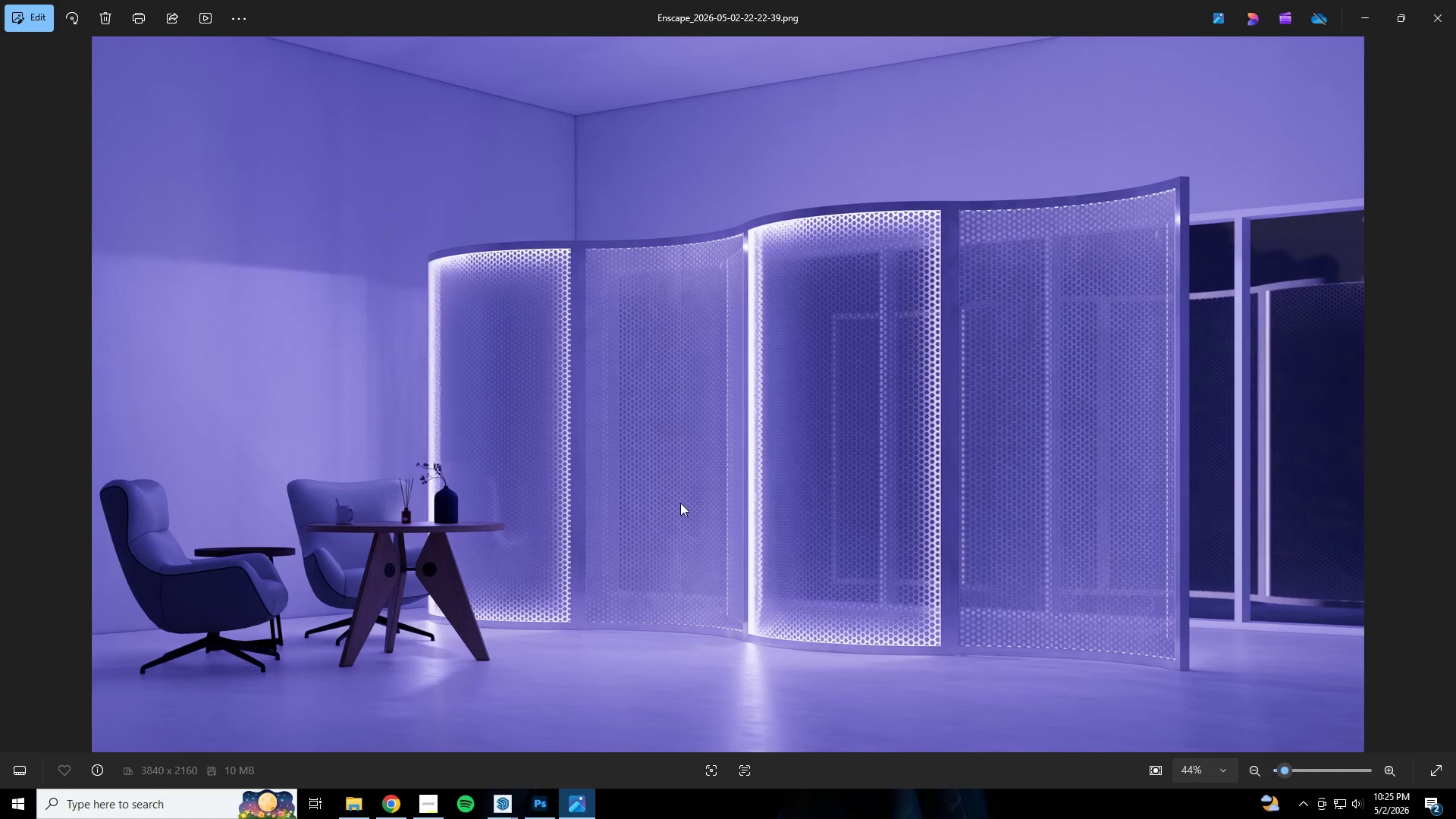 
key(ArrowLeft)
 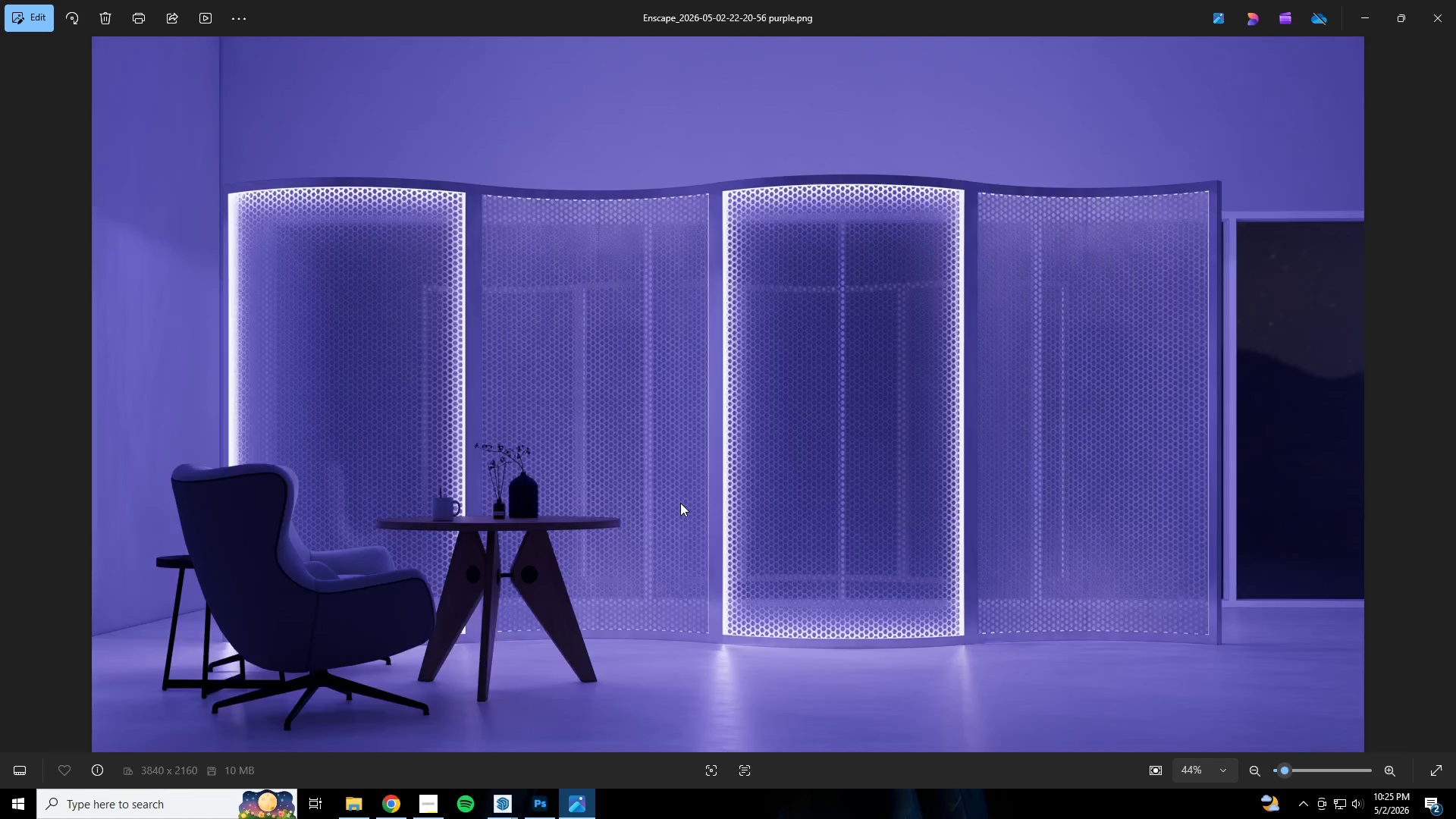 
key(ArrowRight)
 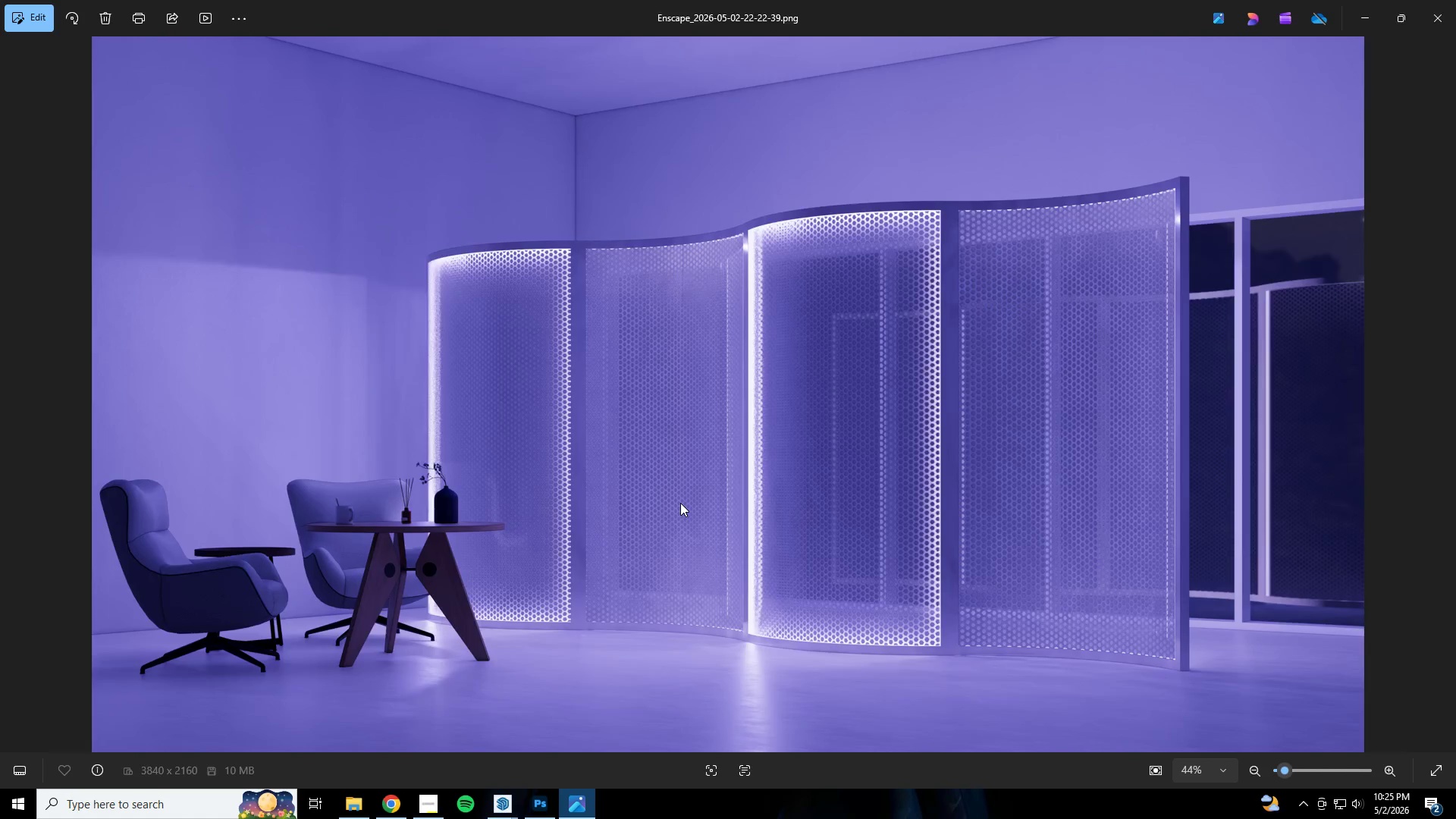 
key(ArrowLeft)
 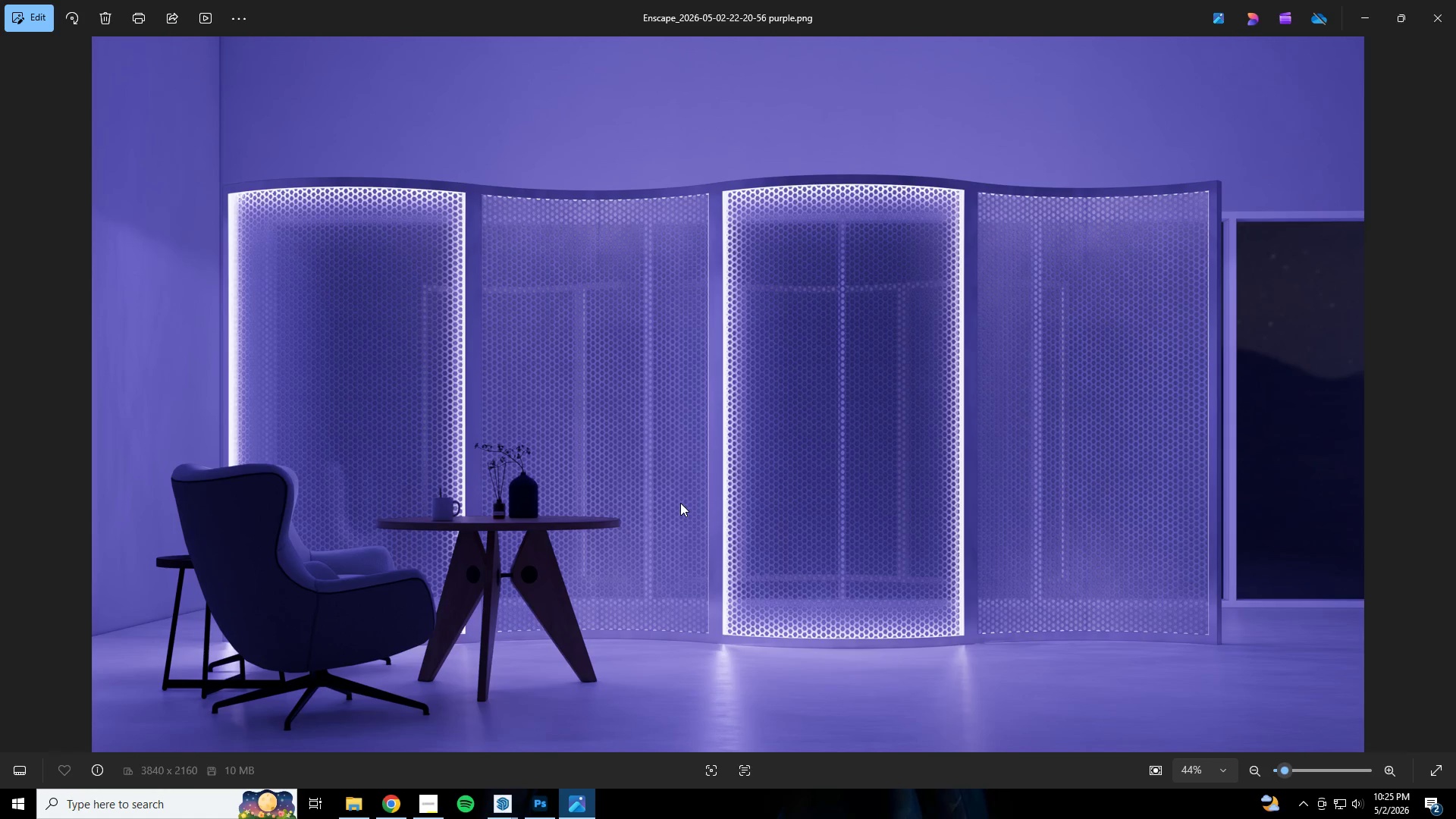 
key(ArrowRight)
 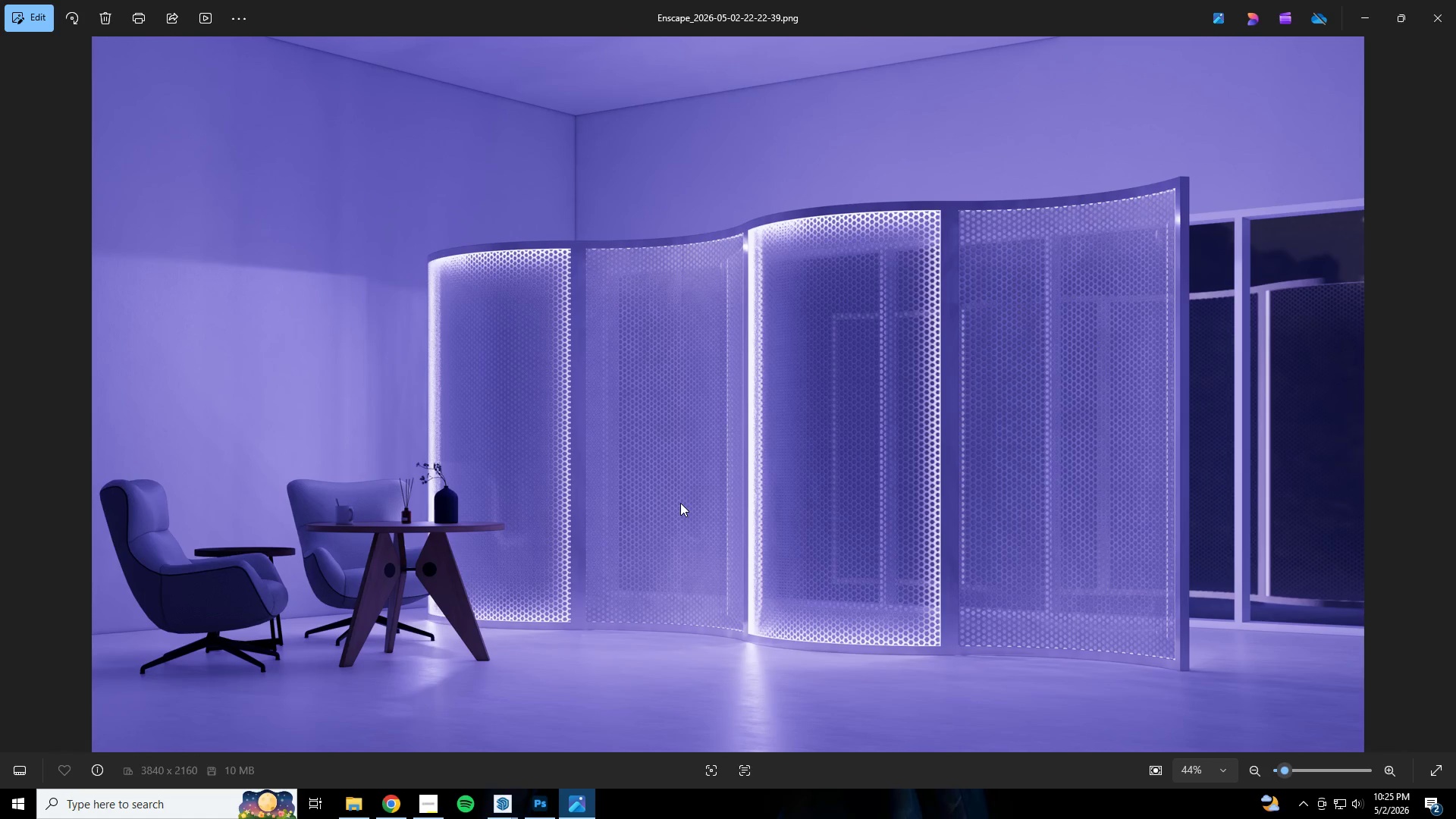 
key(ArrowLeft)
 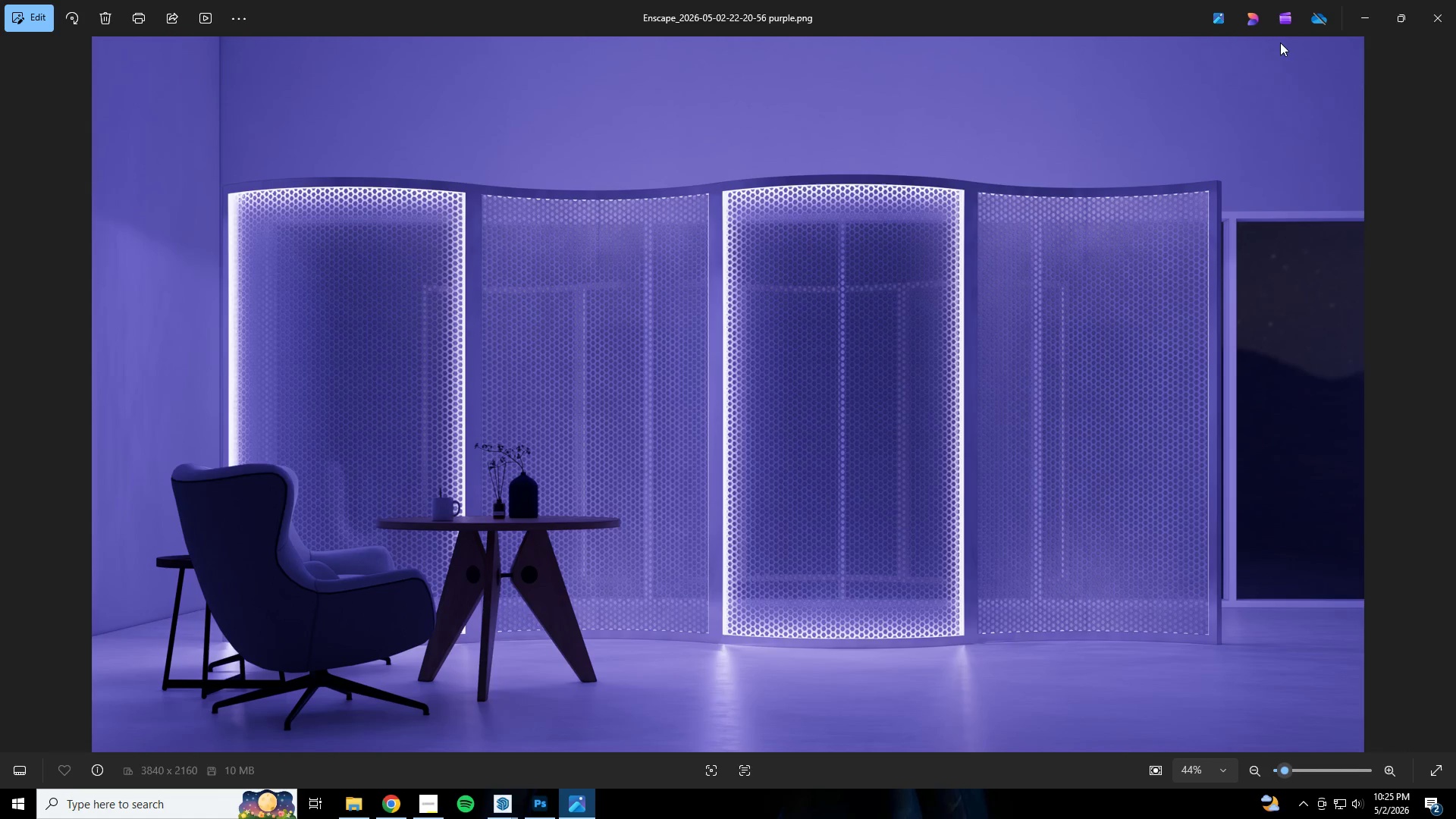 
wait(6.81)
 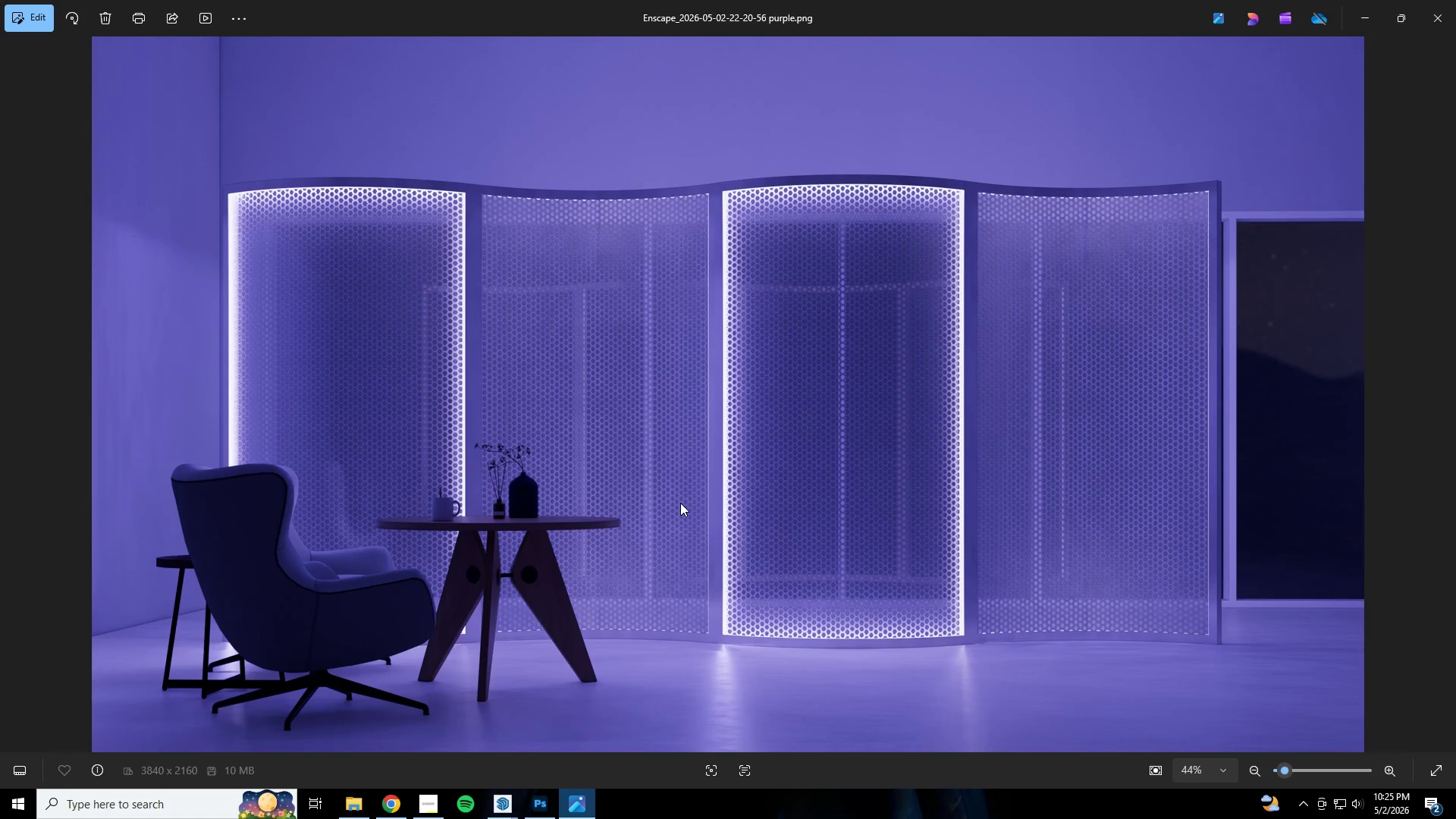 
left_click([1360, 23])
 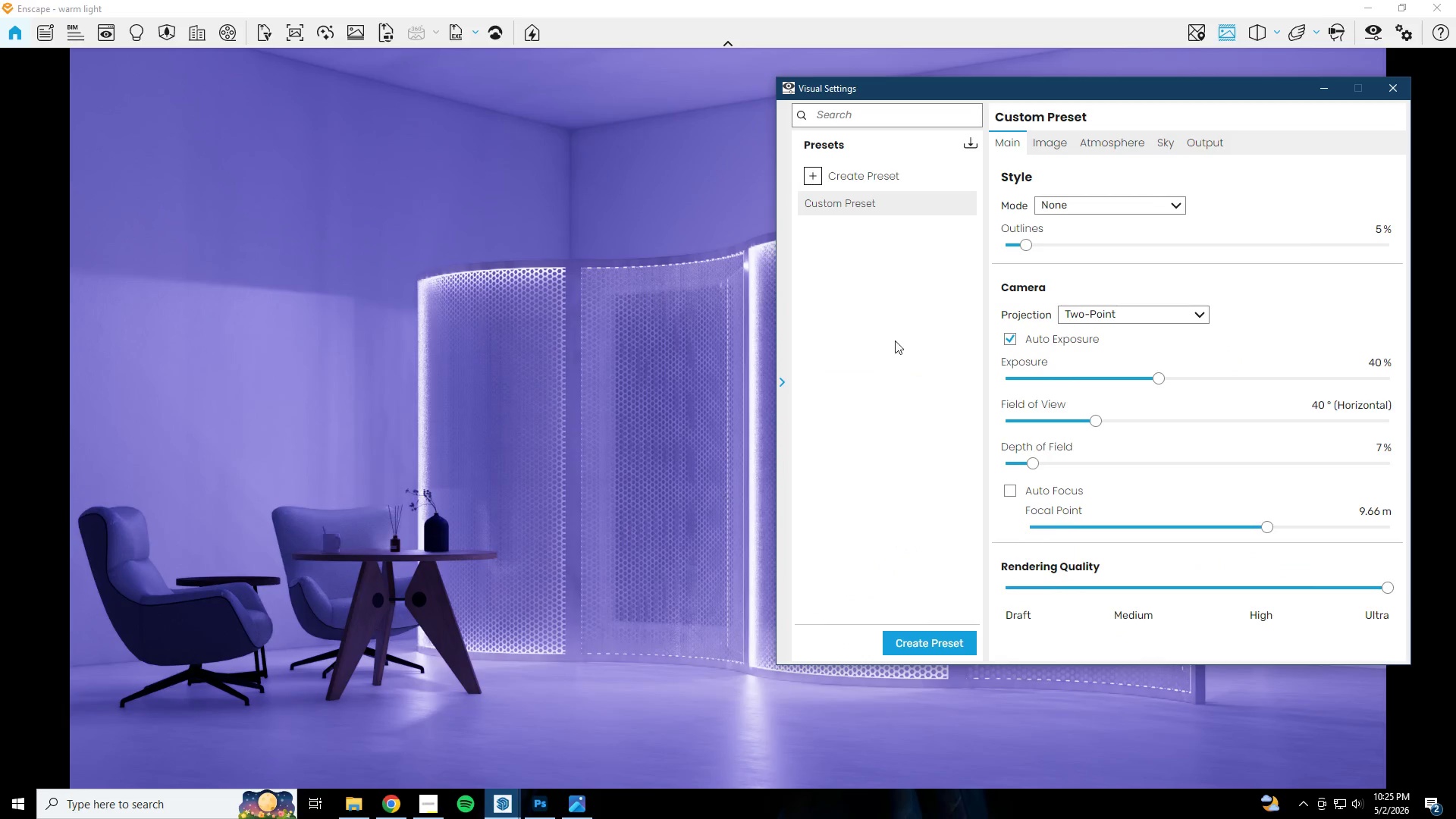 
left_click([1314, 99])
 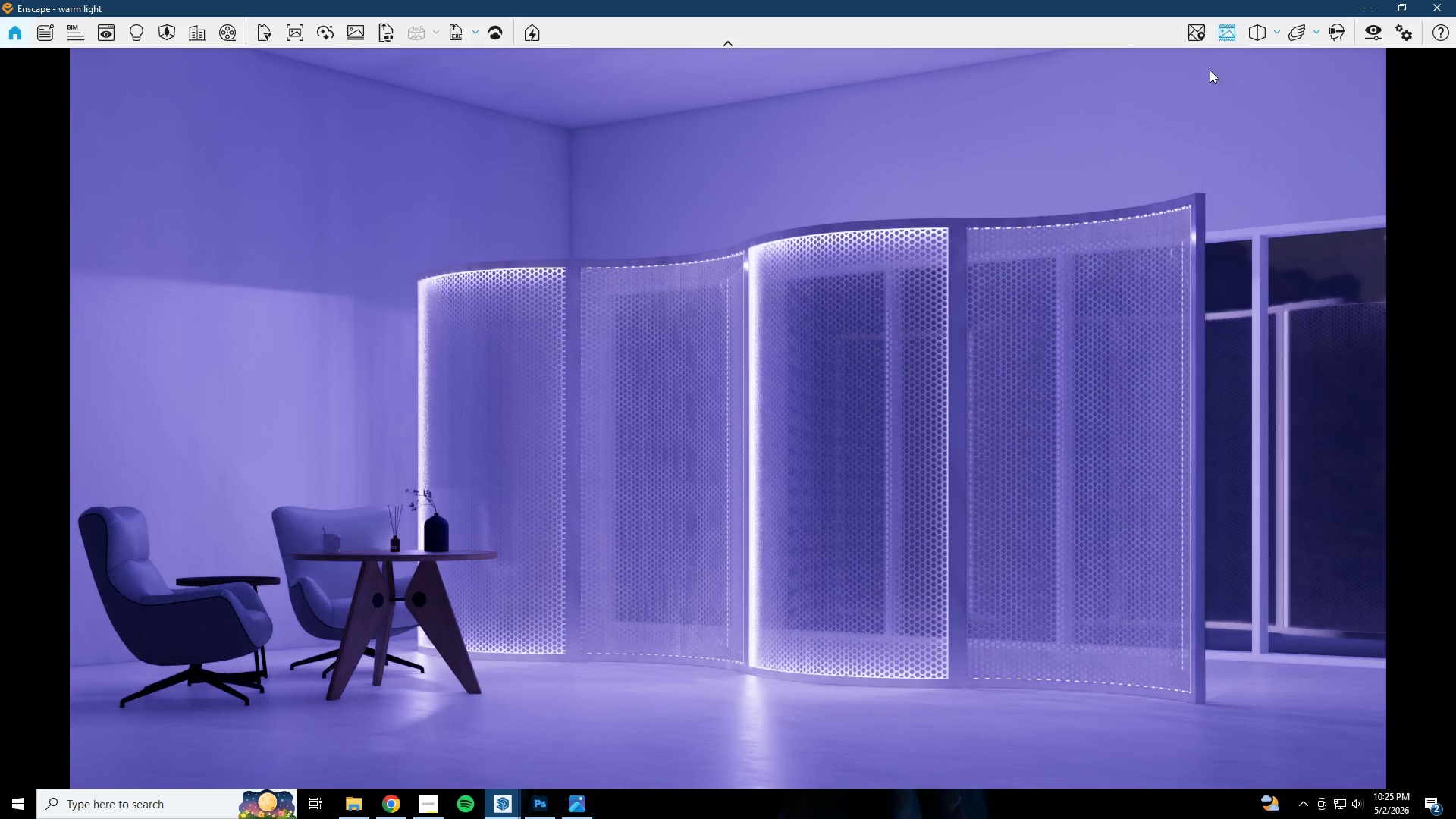 
left_click([1353, 8])
 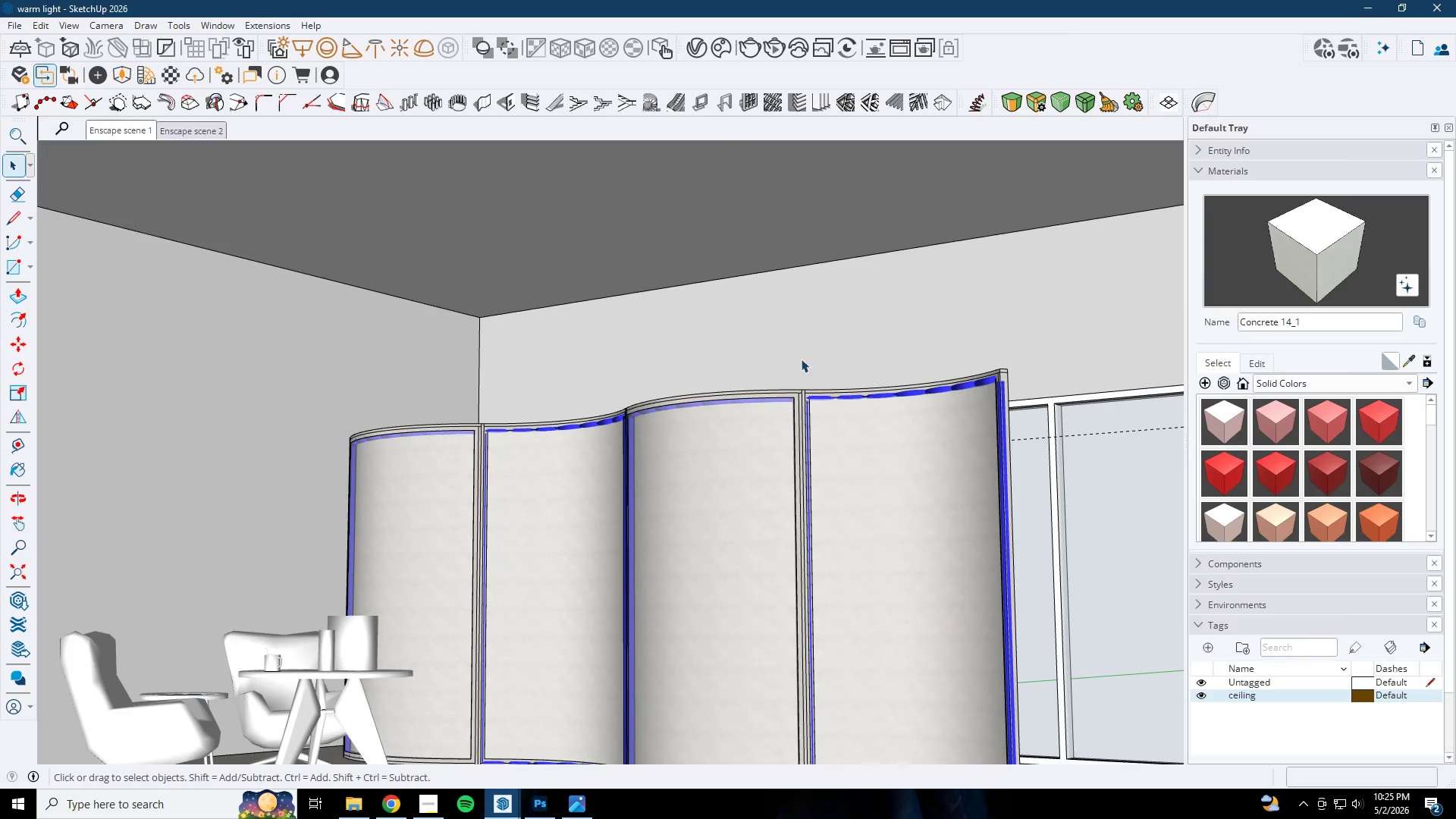 
scroll: coordinate [717, 425], scroll_direction: down, amount: 5.0
 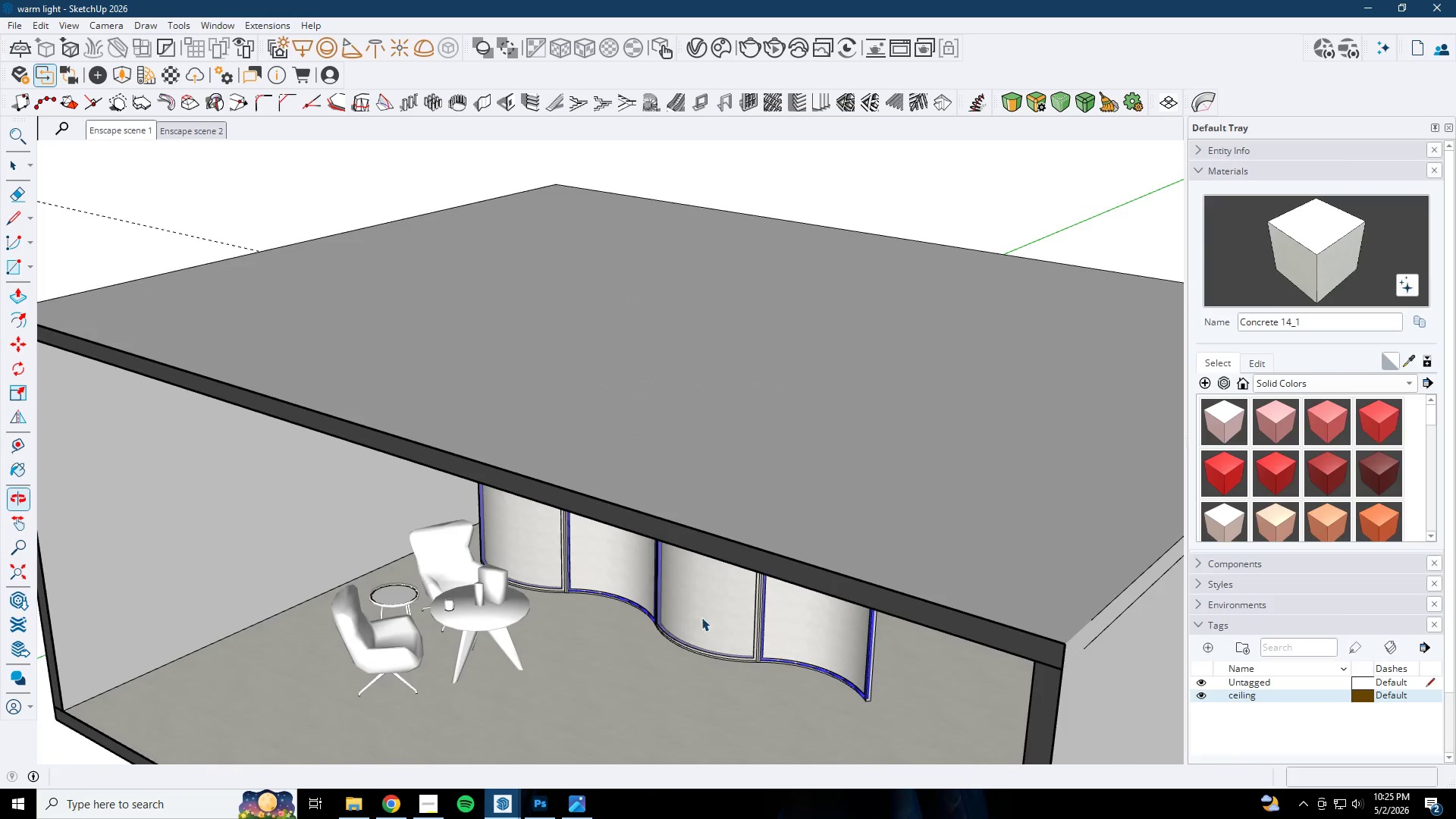 
key(Space)
 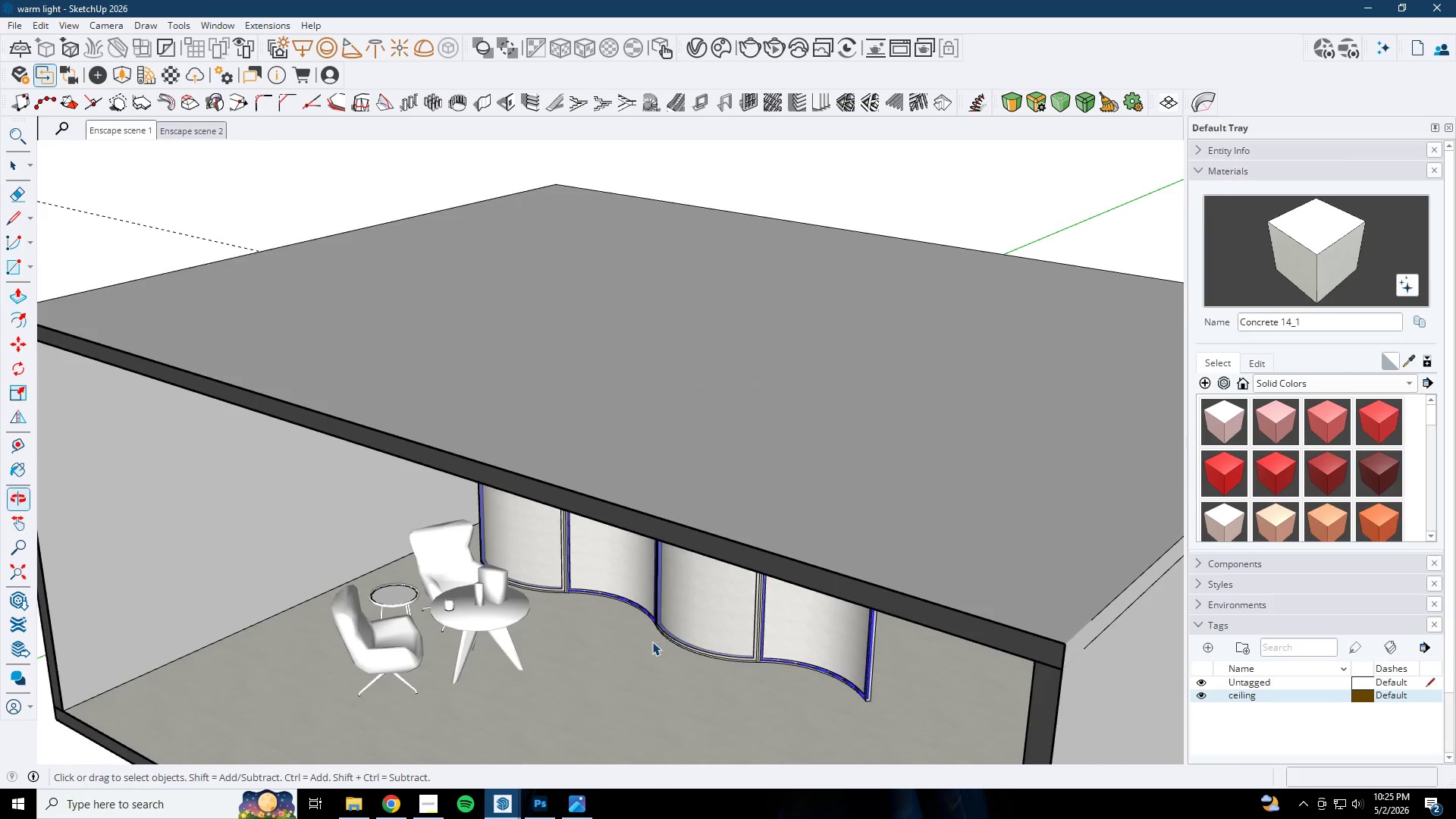 
key(Escape)
 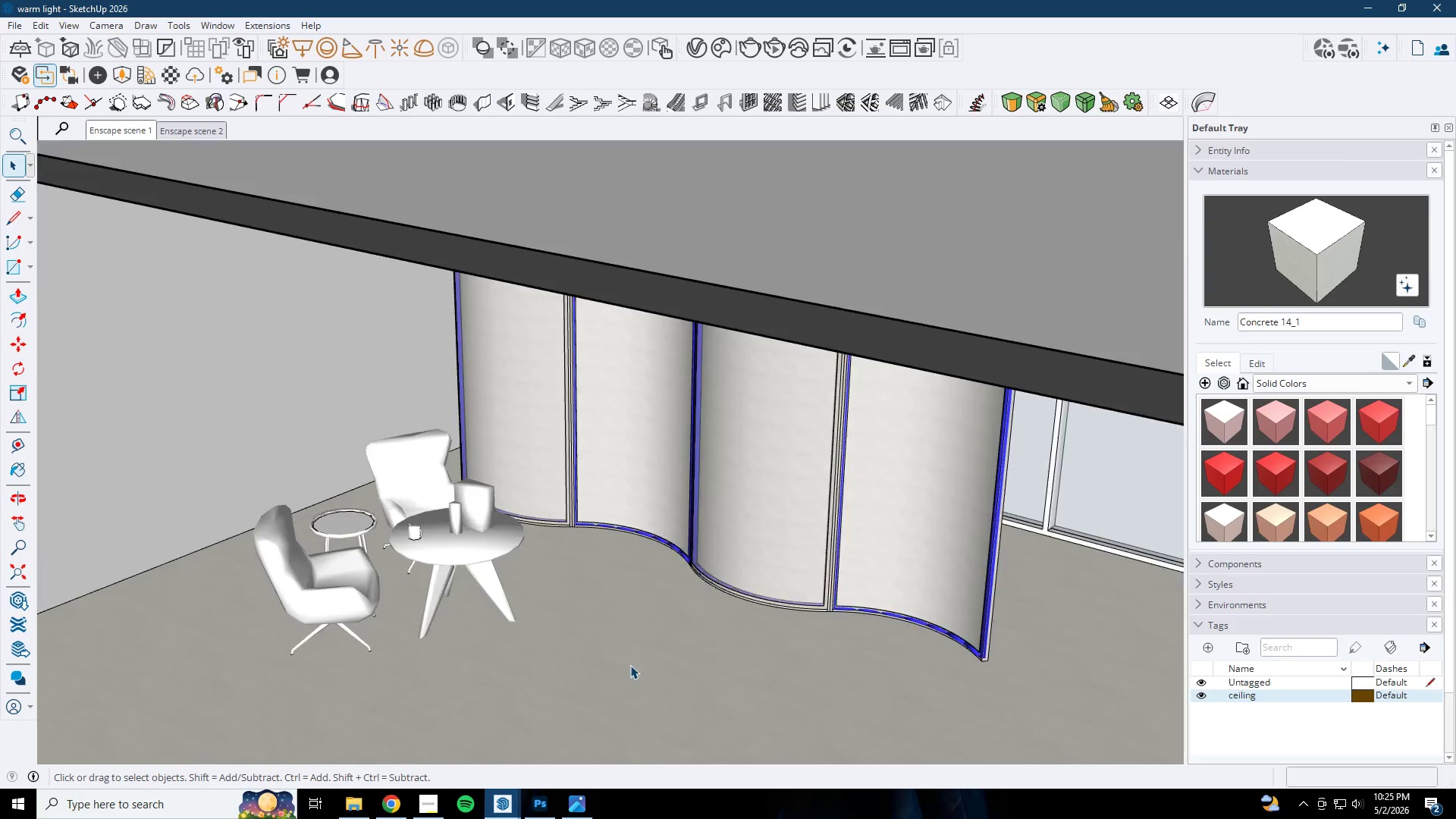 
key(R)
 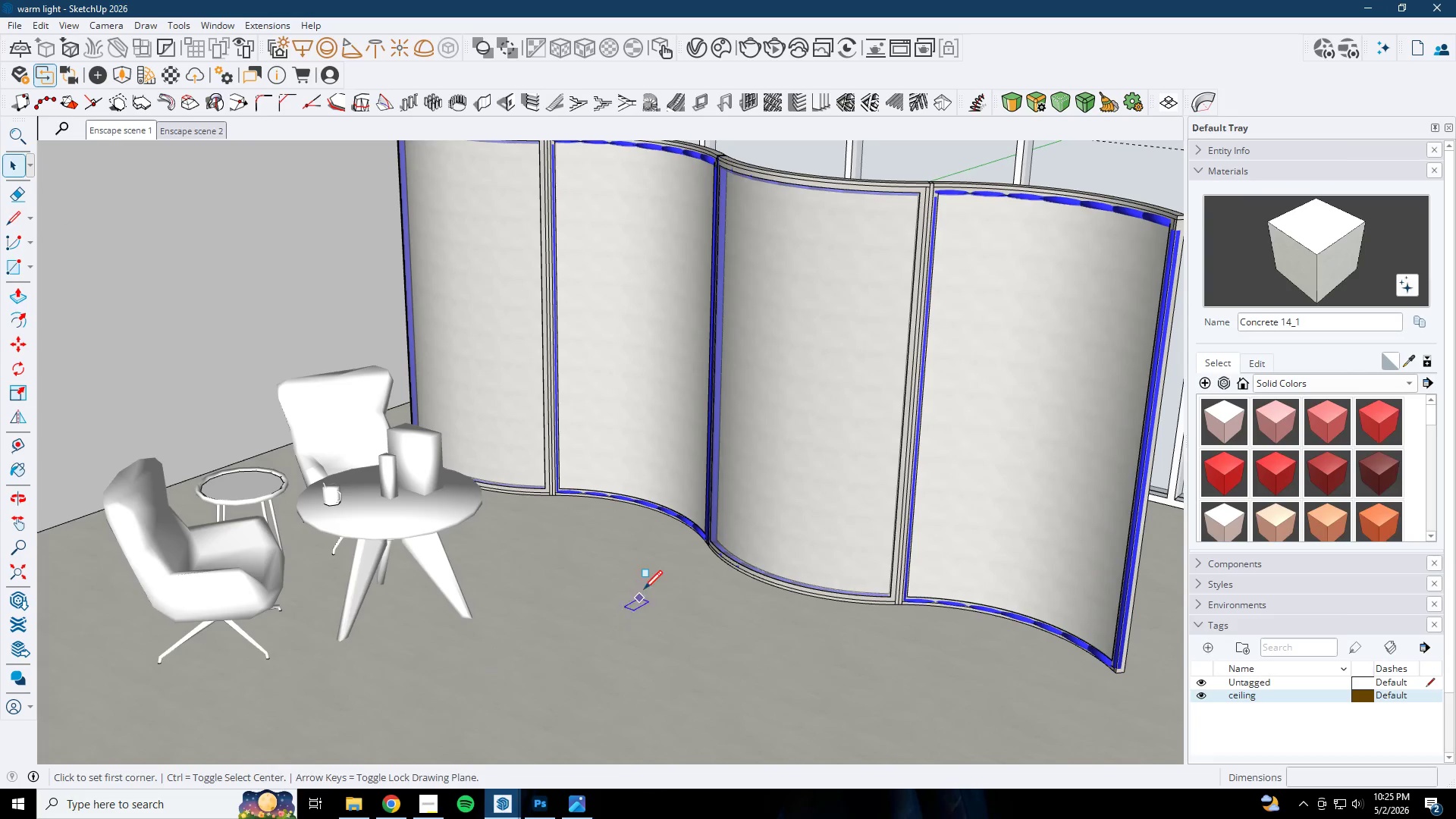 
left_click([644, 591])
 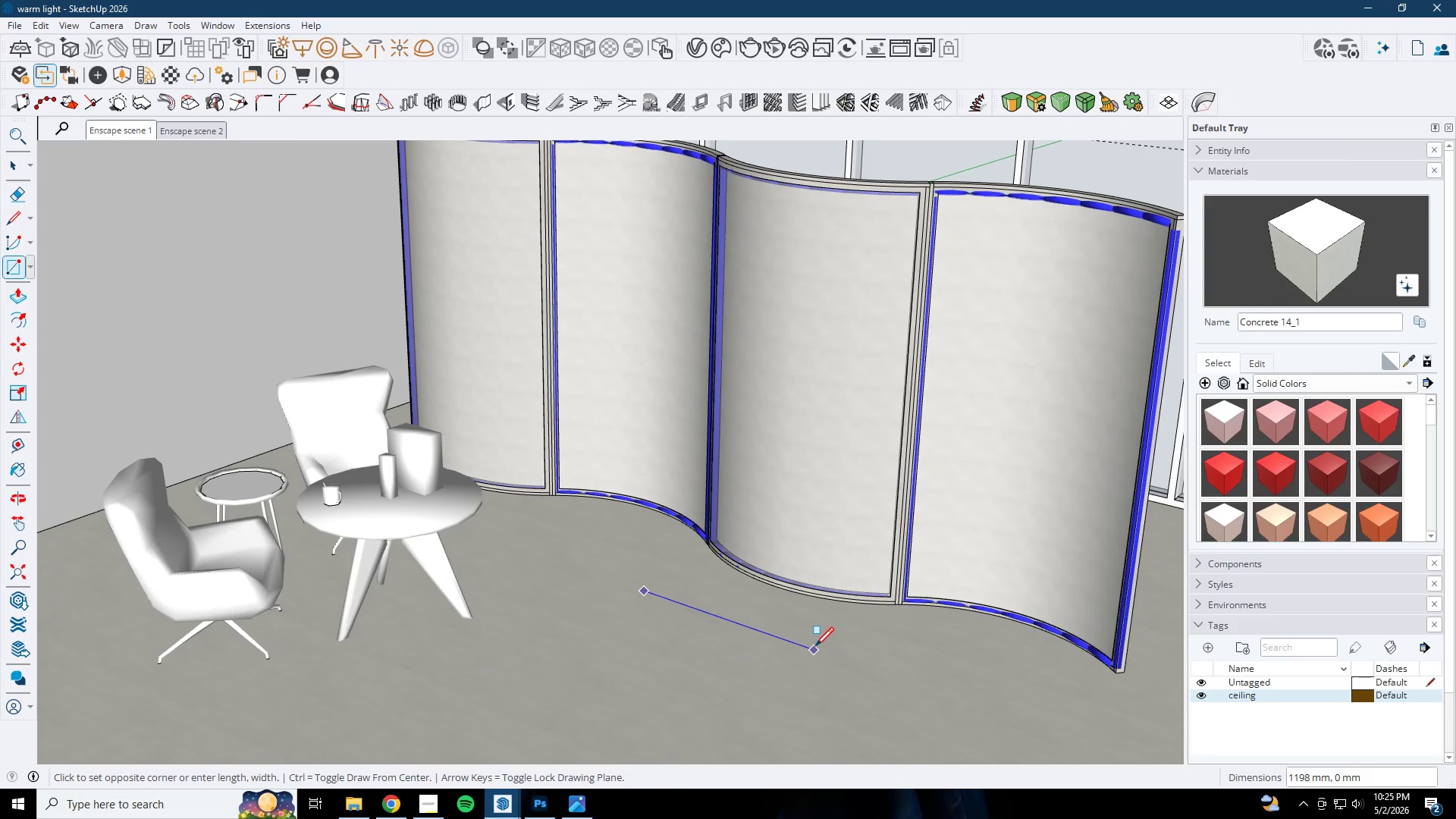 
scroll: coordinate [637, 626], scroll_direction: up, amount: 6.0
 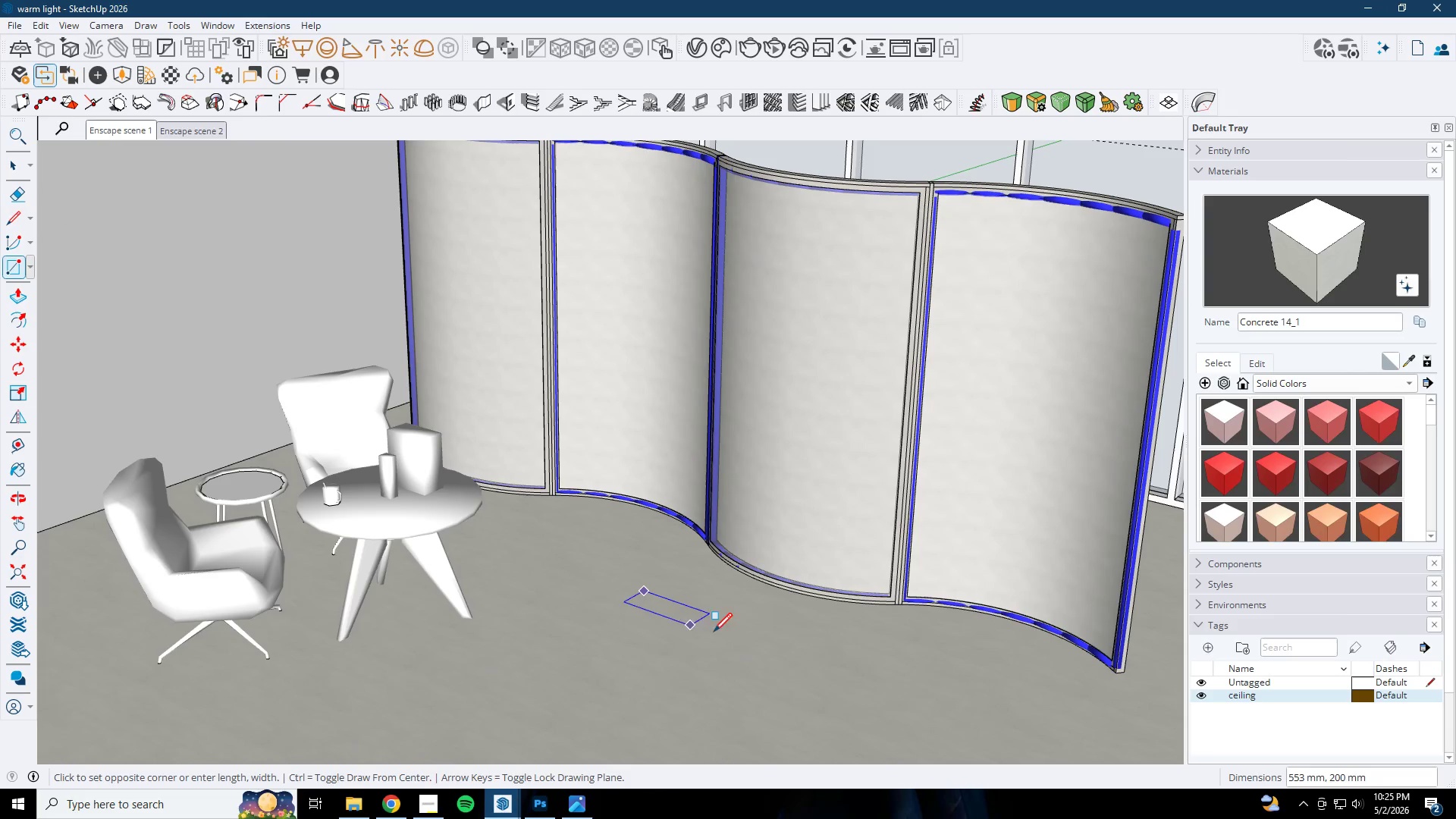 
key(Semicolon)
 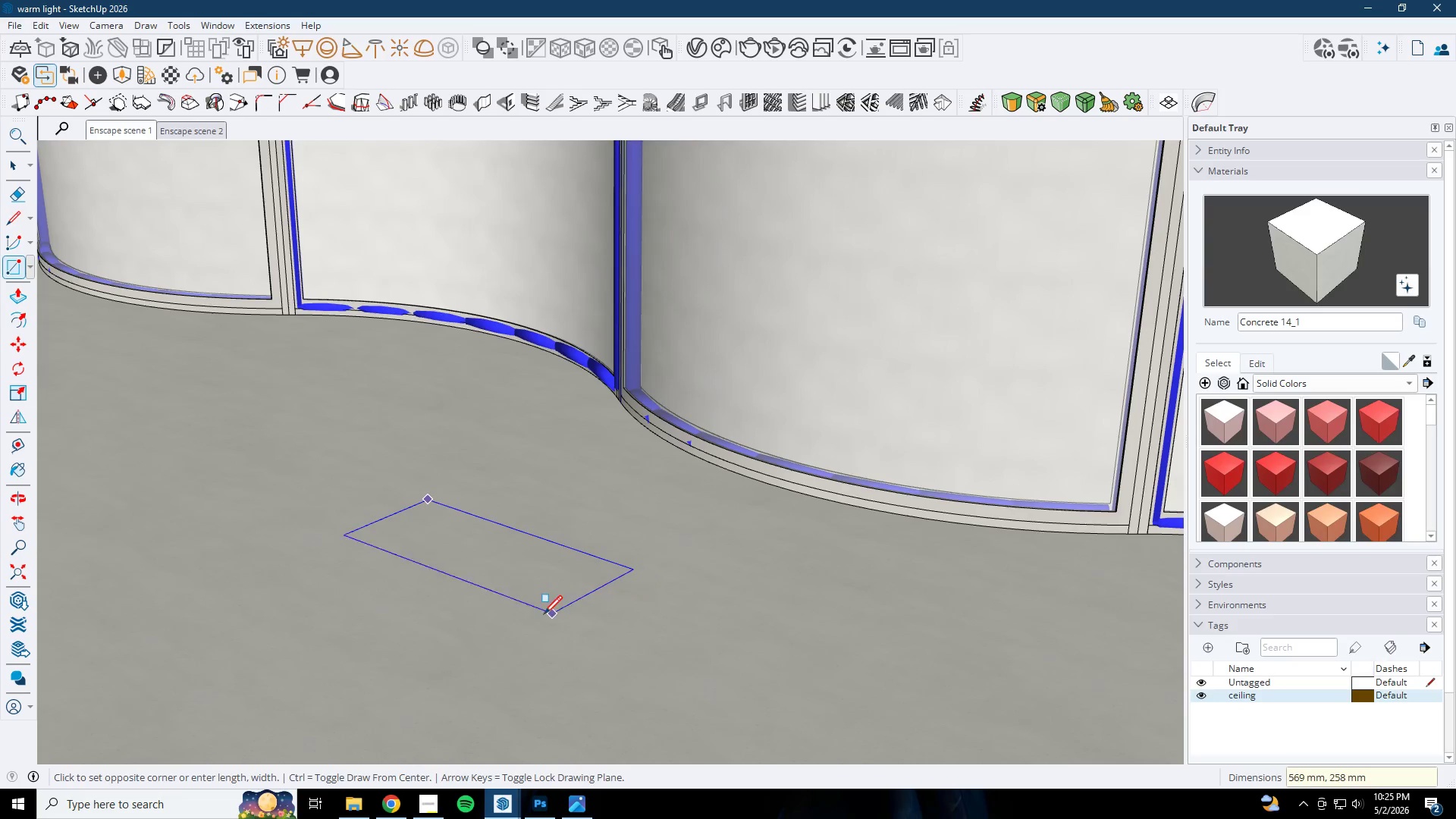 
left_click([538, 617])
 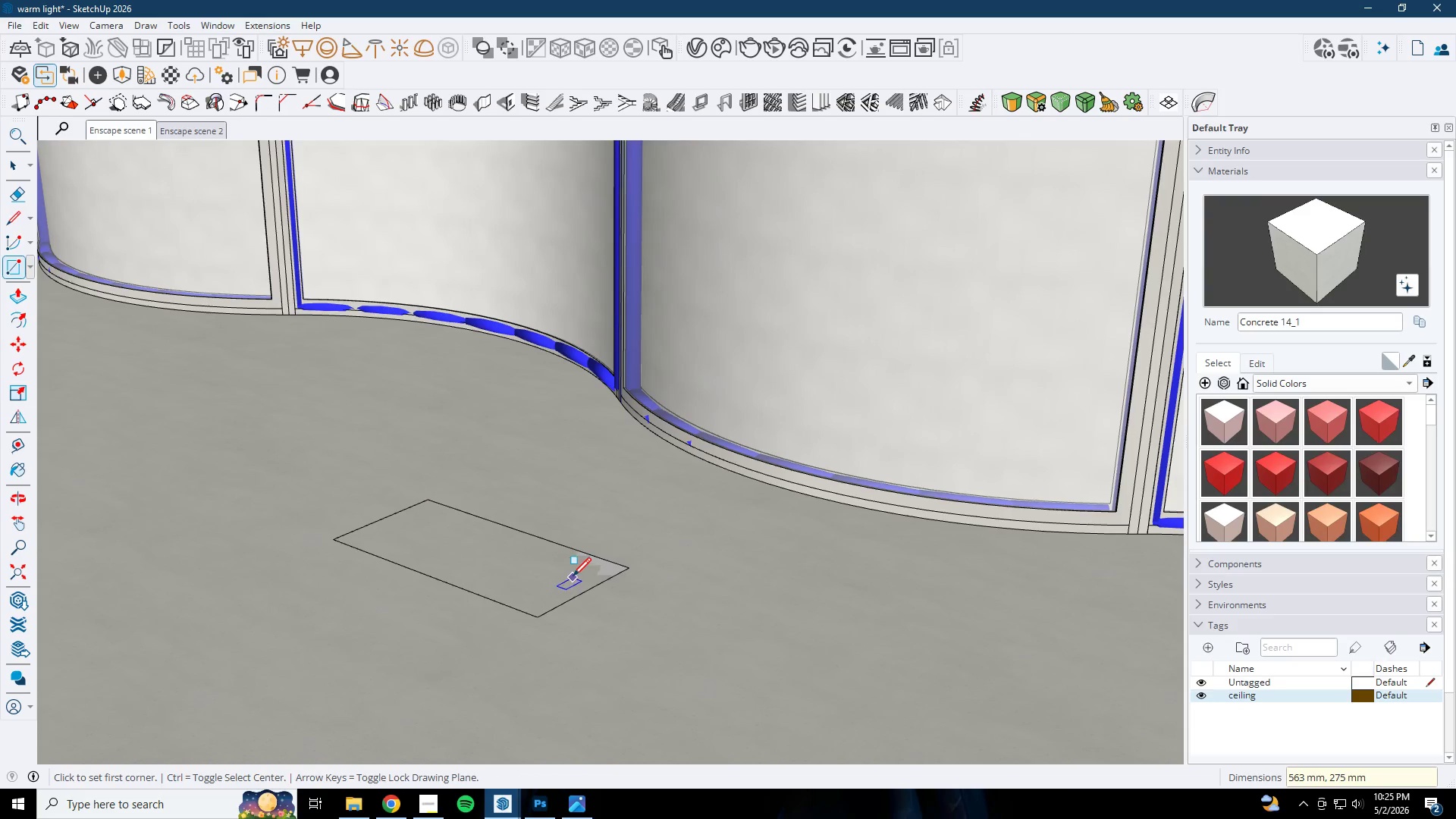 
scroll: coordinate [653, 620], scroll_direction: up, amount: 11.0
 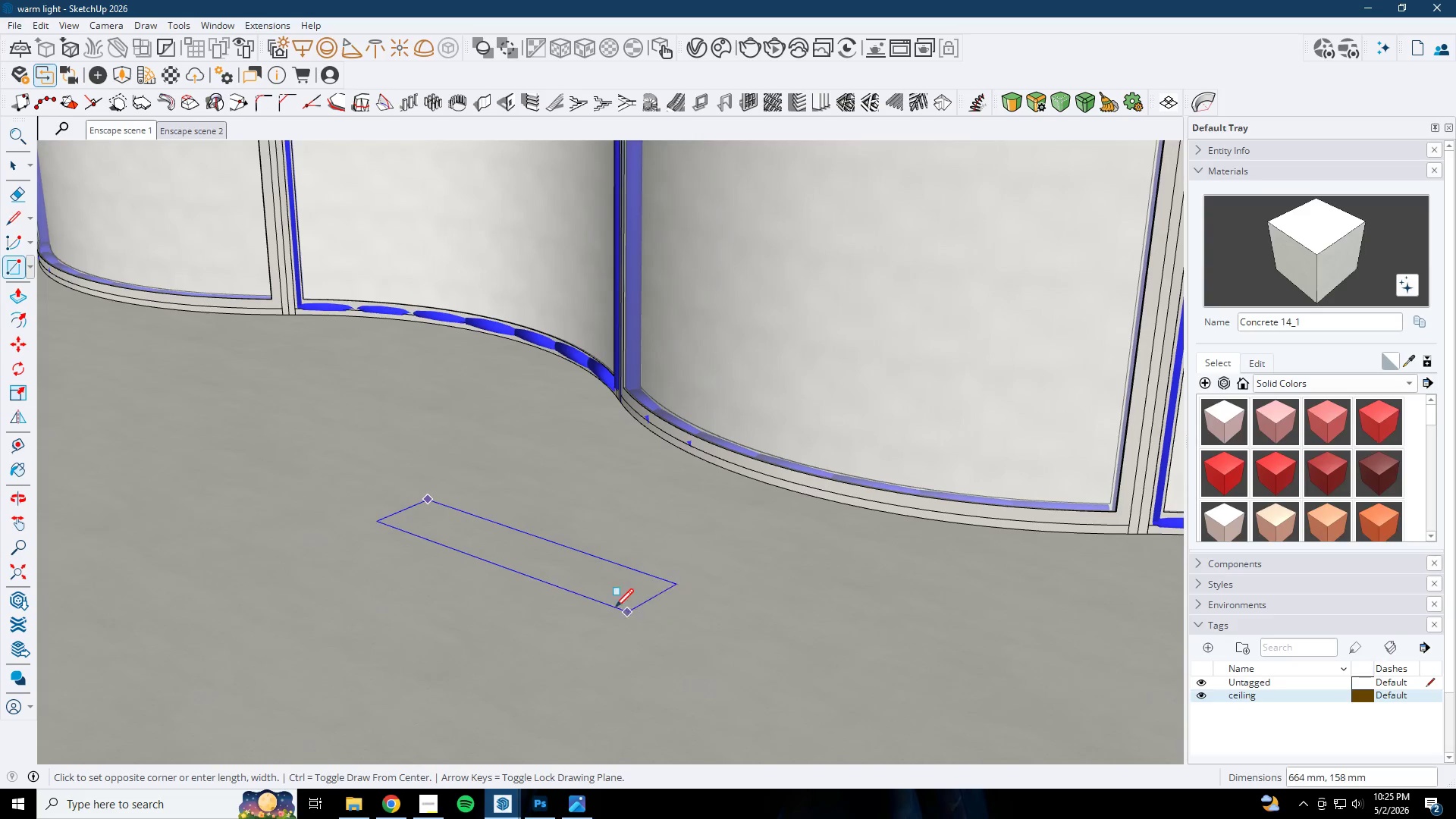 
key(Space)
 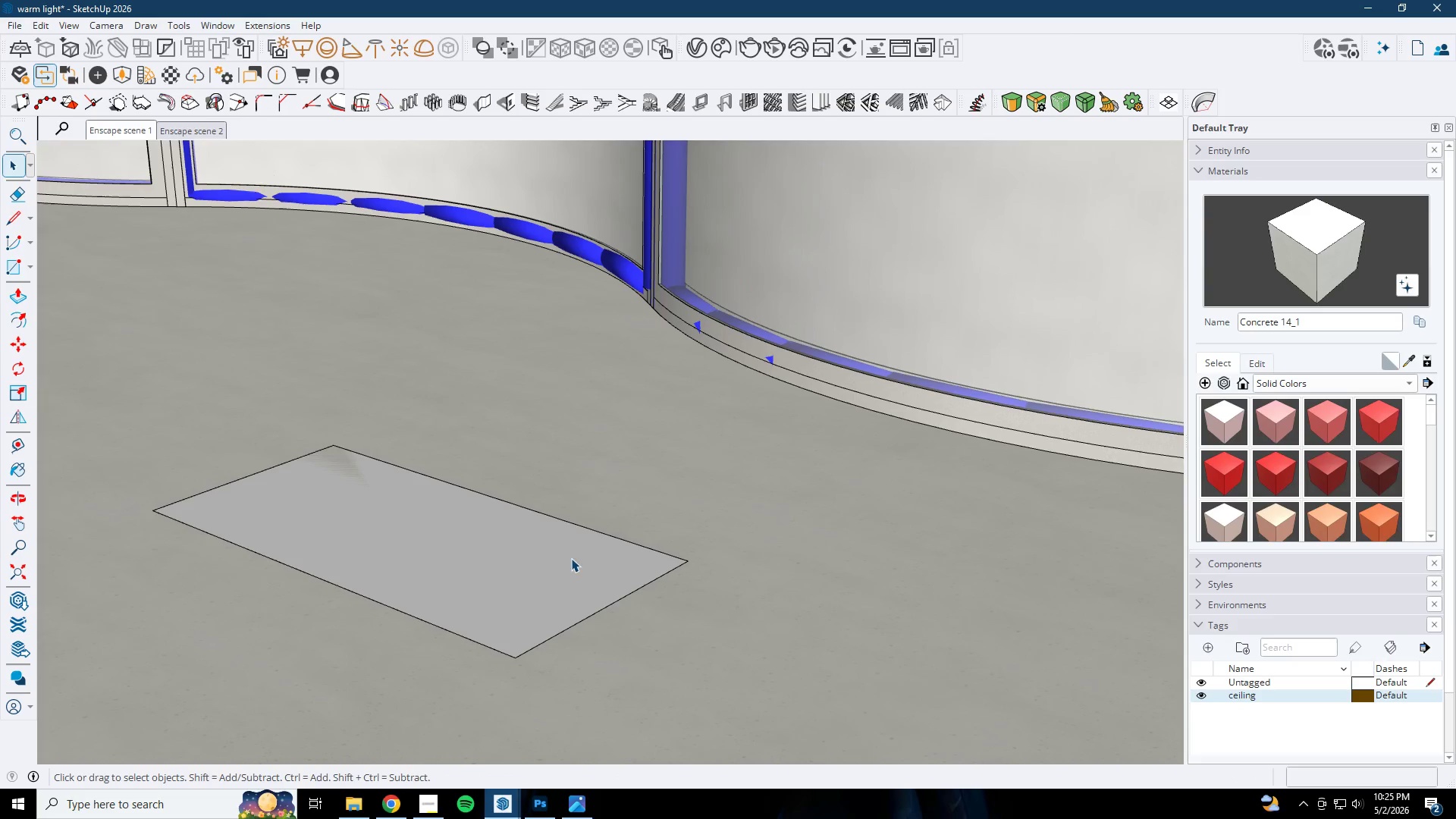 
scroll: coordinate [558, 575], scroll_direction: up, amount: 6.0
 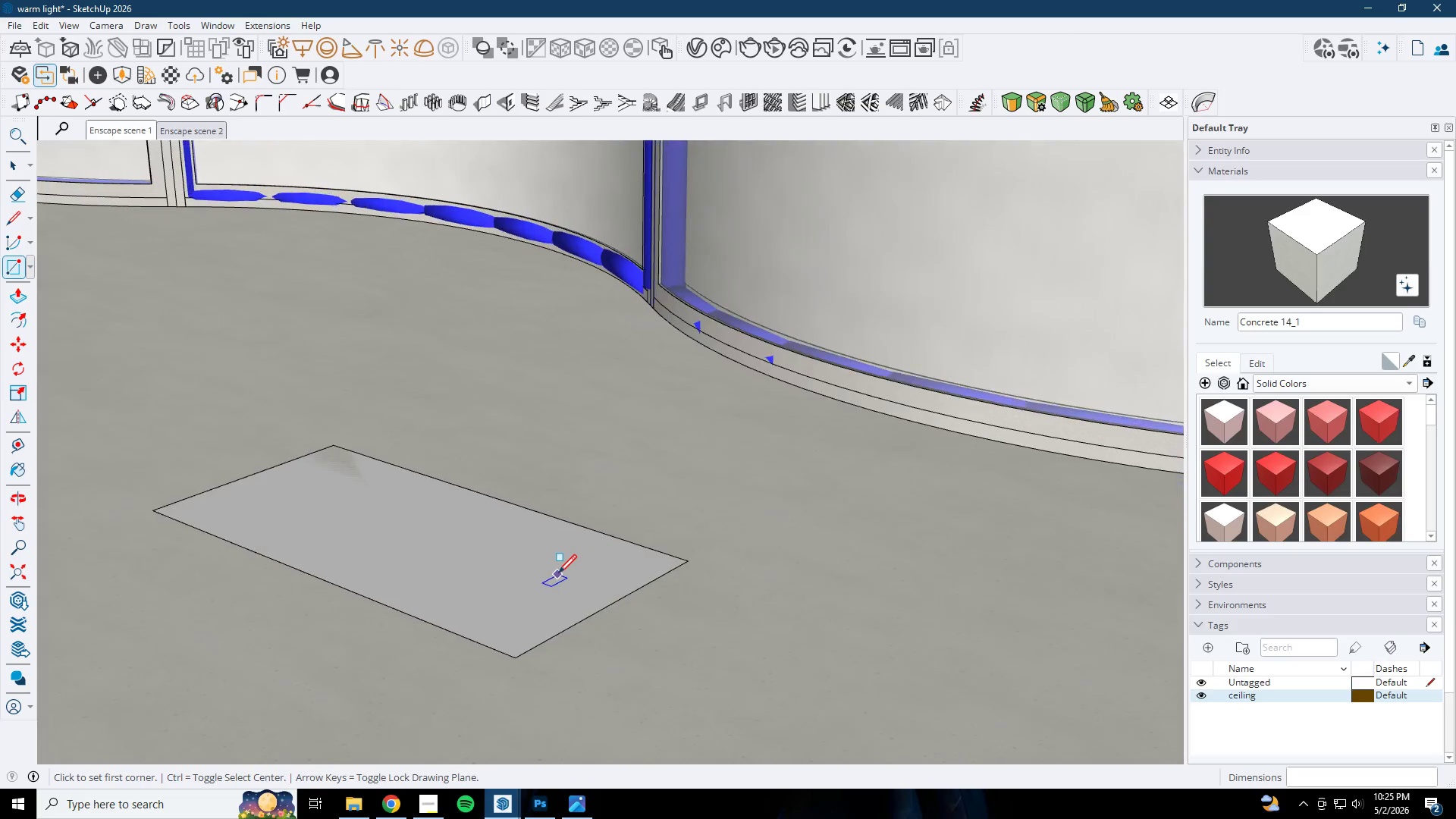 
type(yt)
 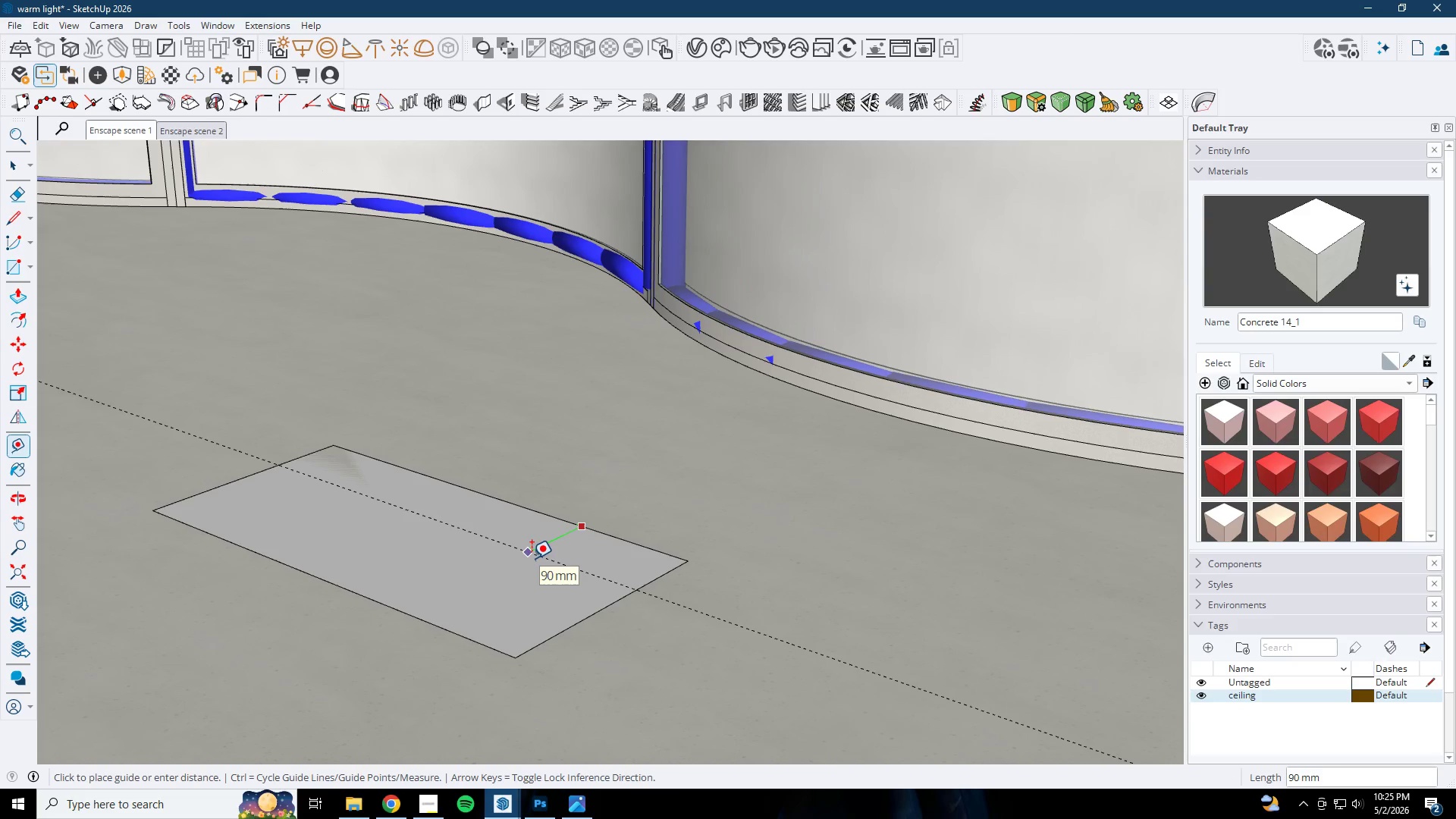 
key(Numpad5)
 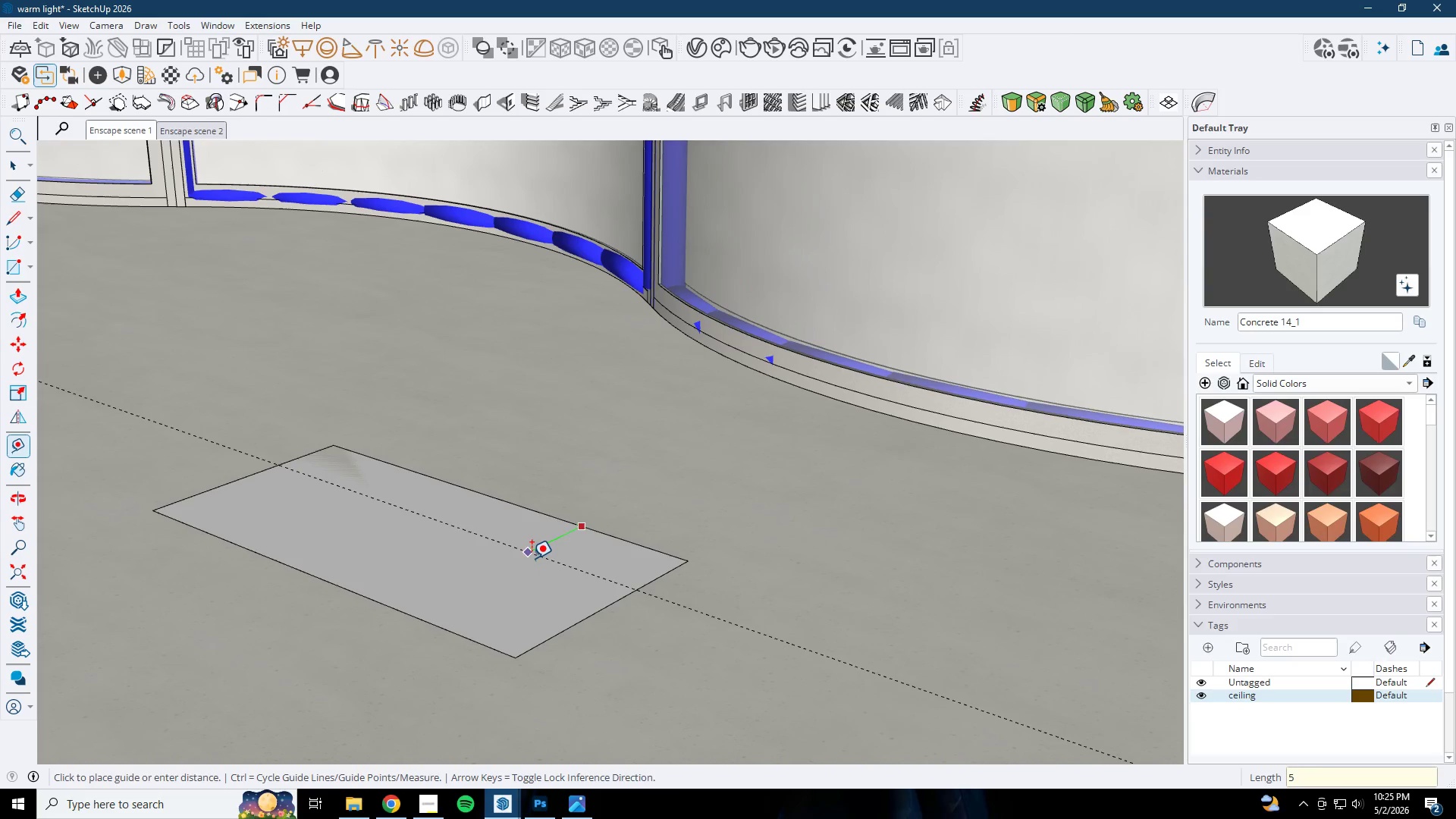 
key(NumpadEnter)
 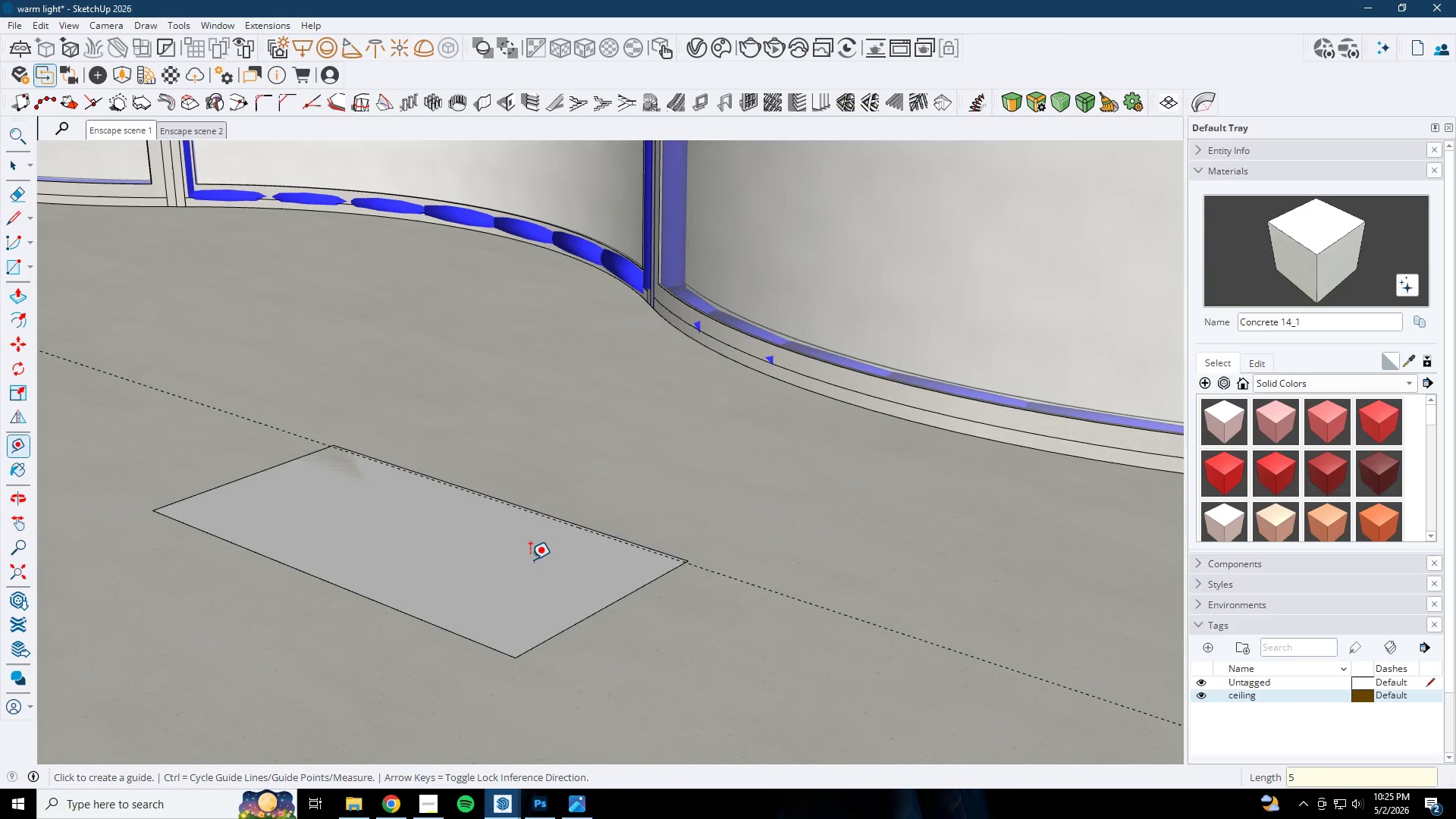 
scroll: coordinate [504, 579], scroll_direction: up, amount: 2.0
 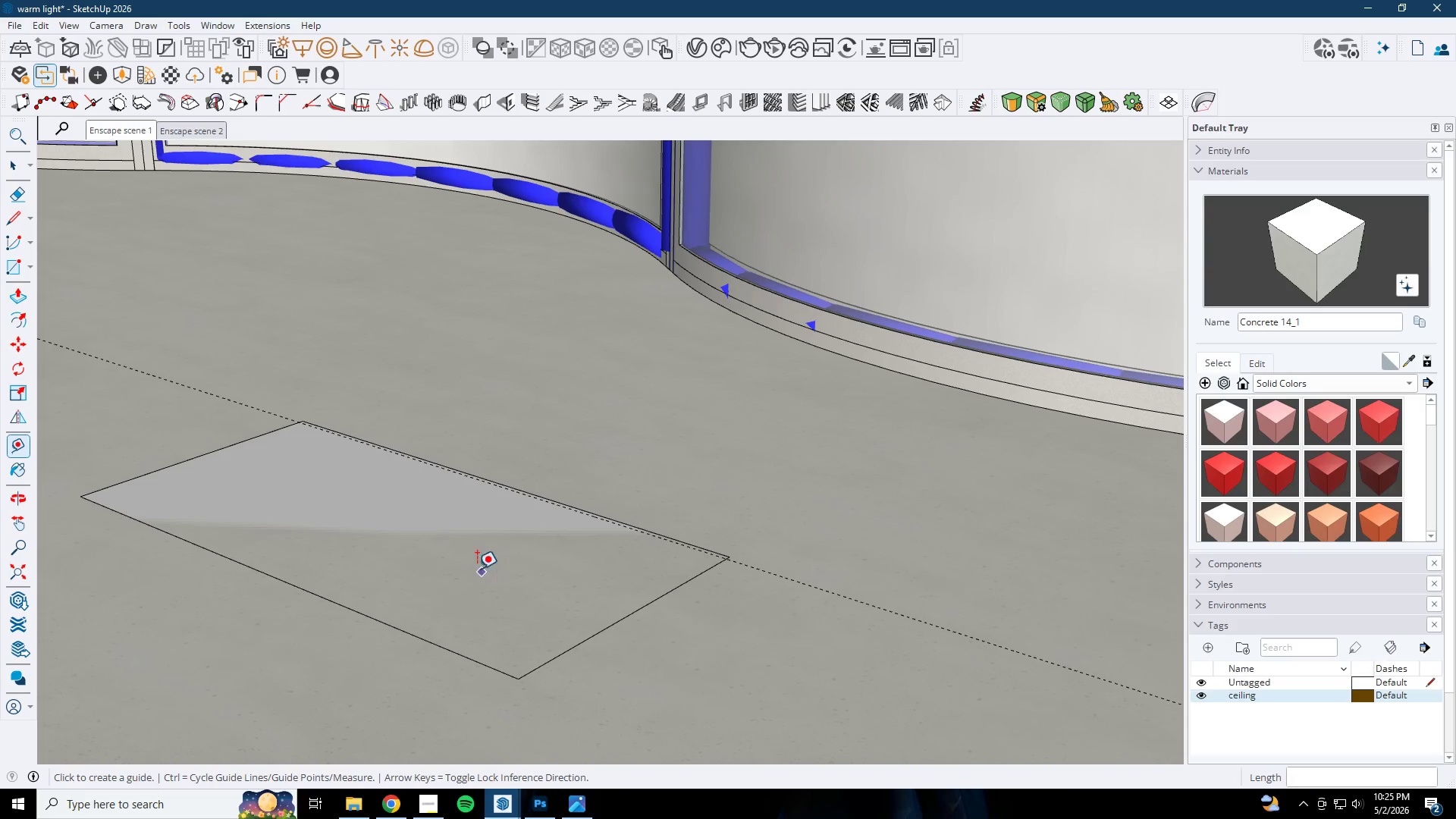 
key(BracketRight)
 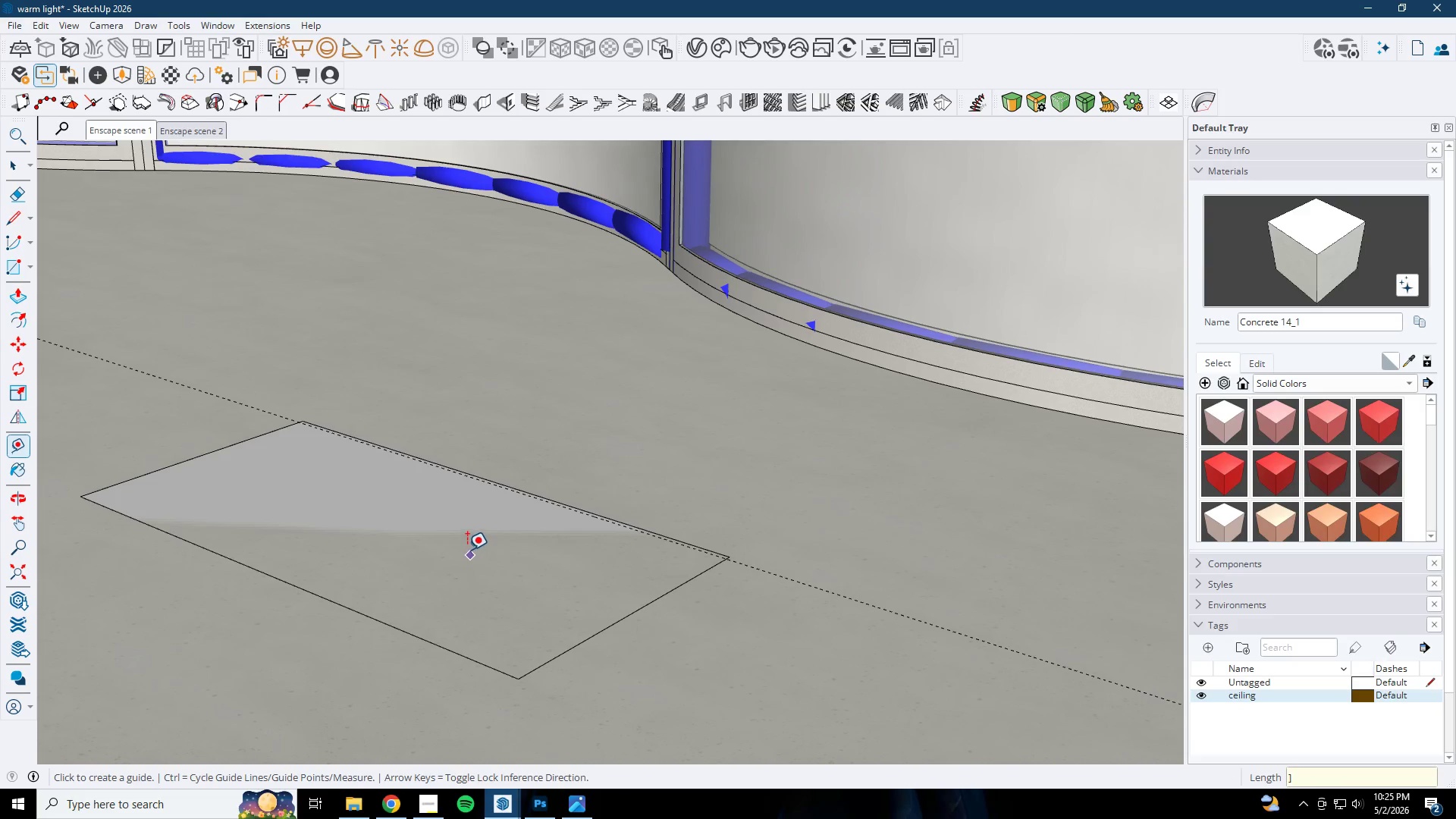 
key(BracketLeft)
 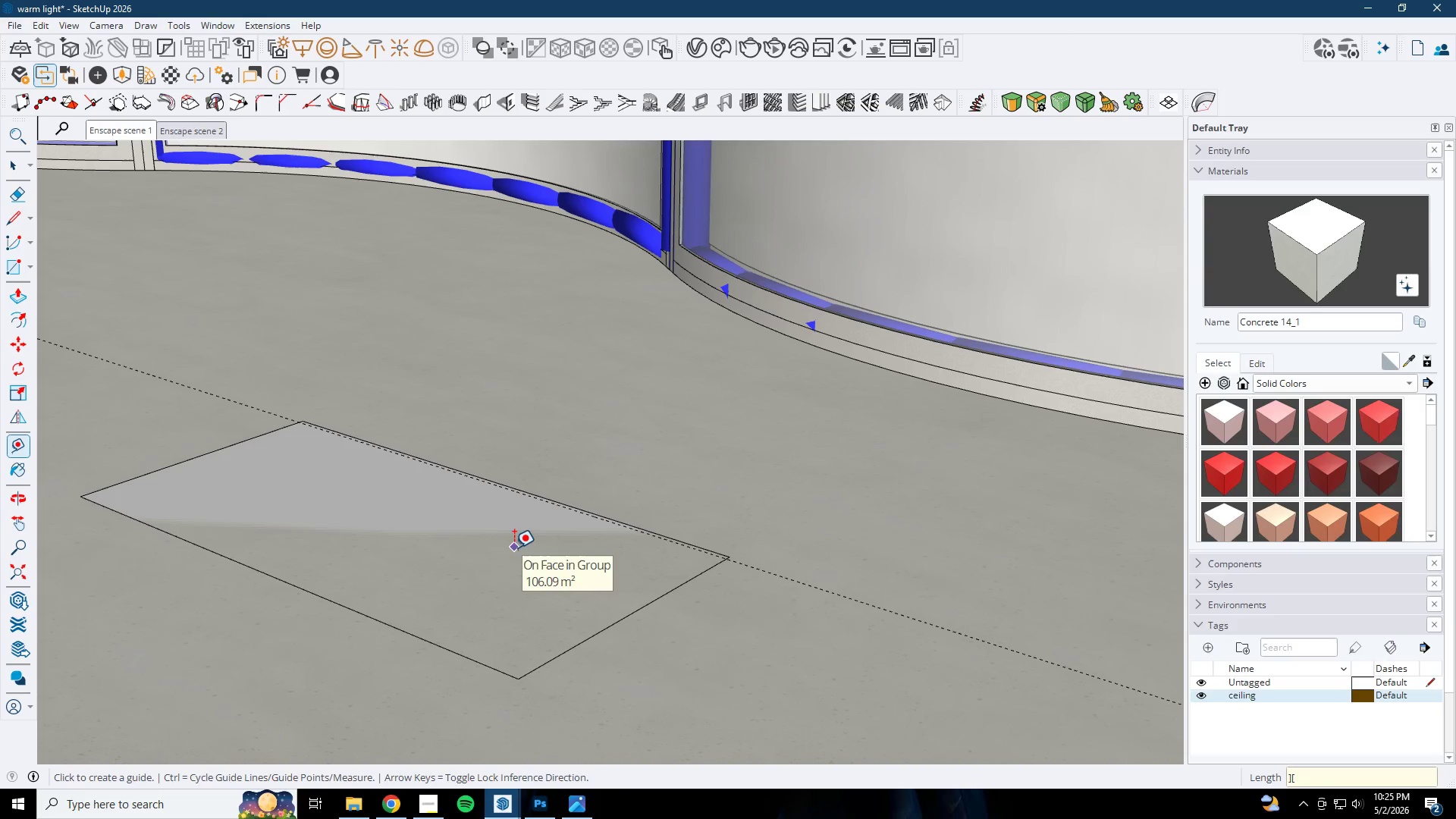 
key(P)
 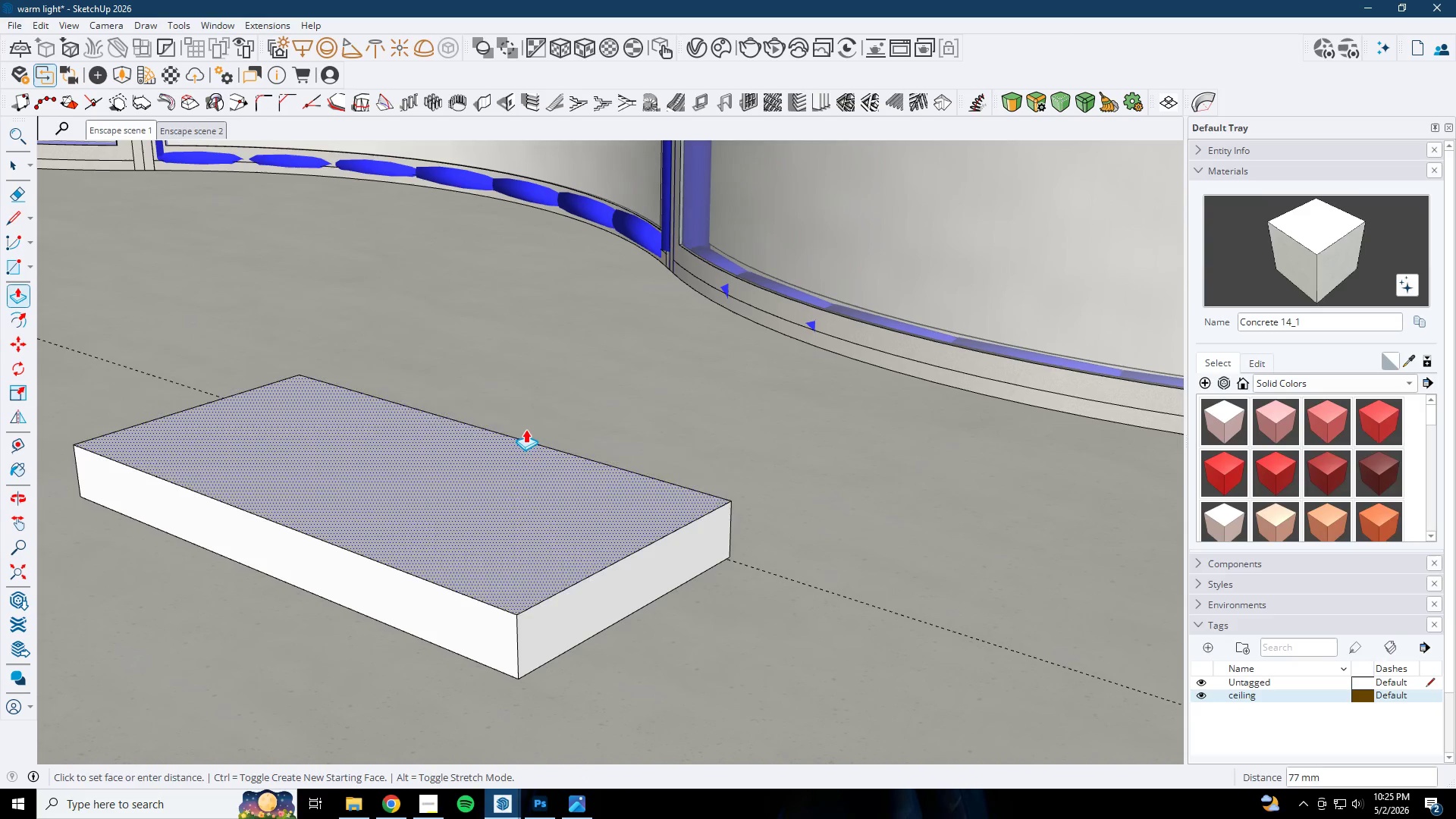 
double_click([529, 390])
 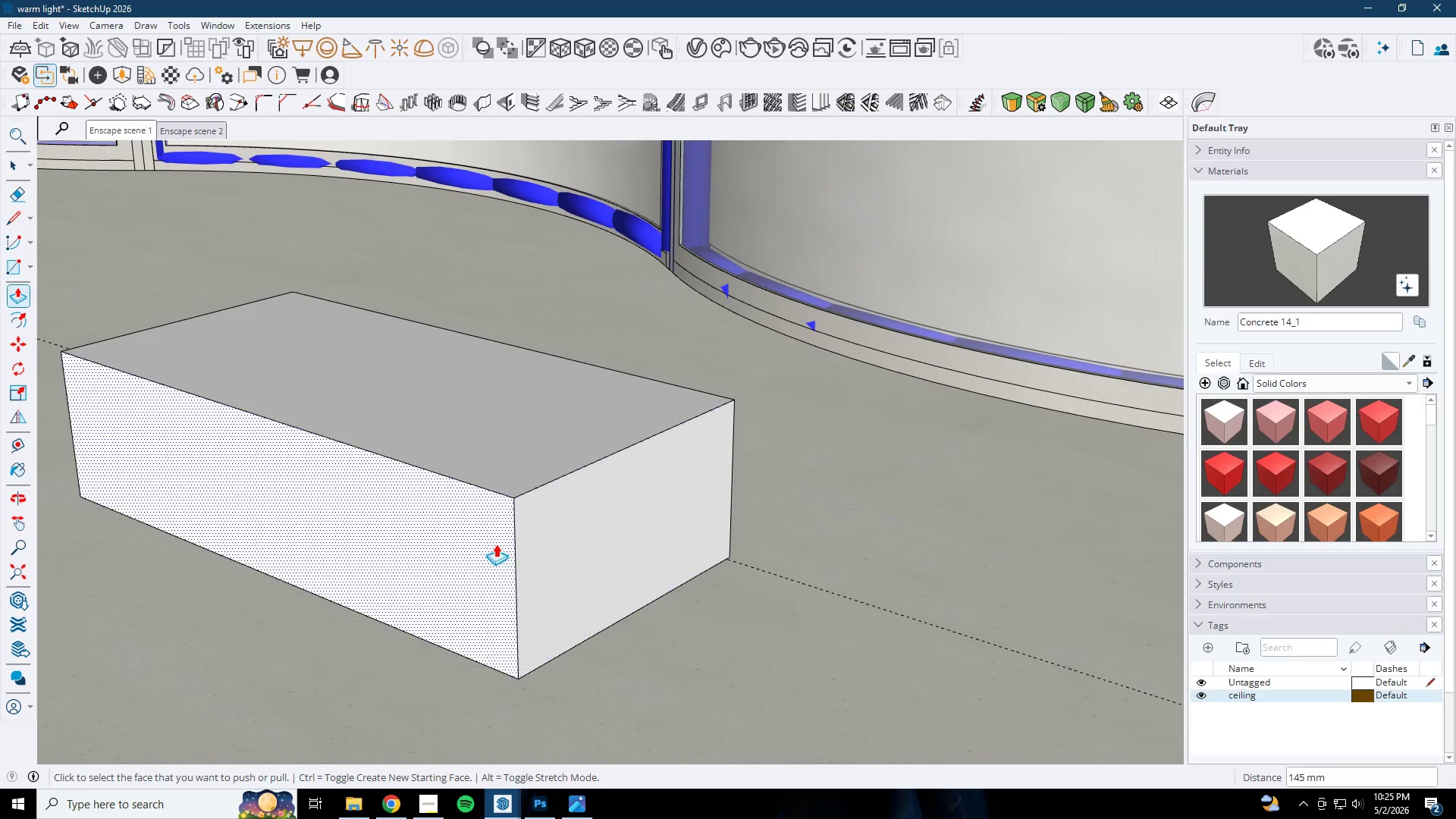 
triple_click([467, 566])
 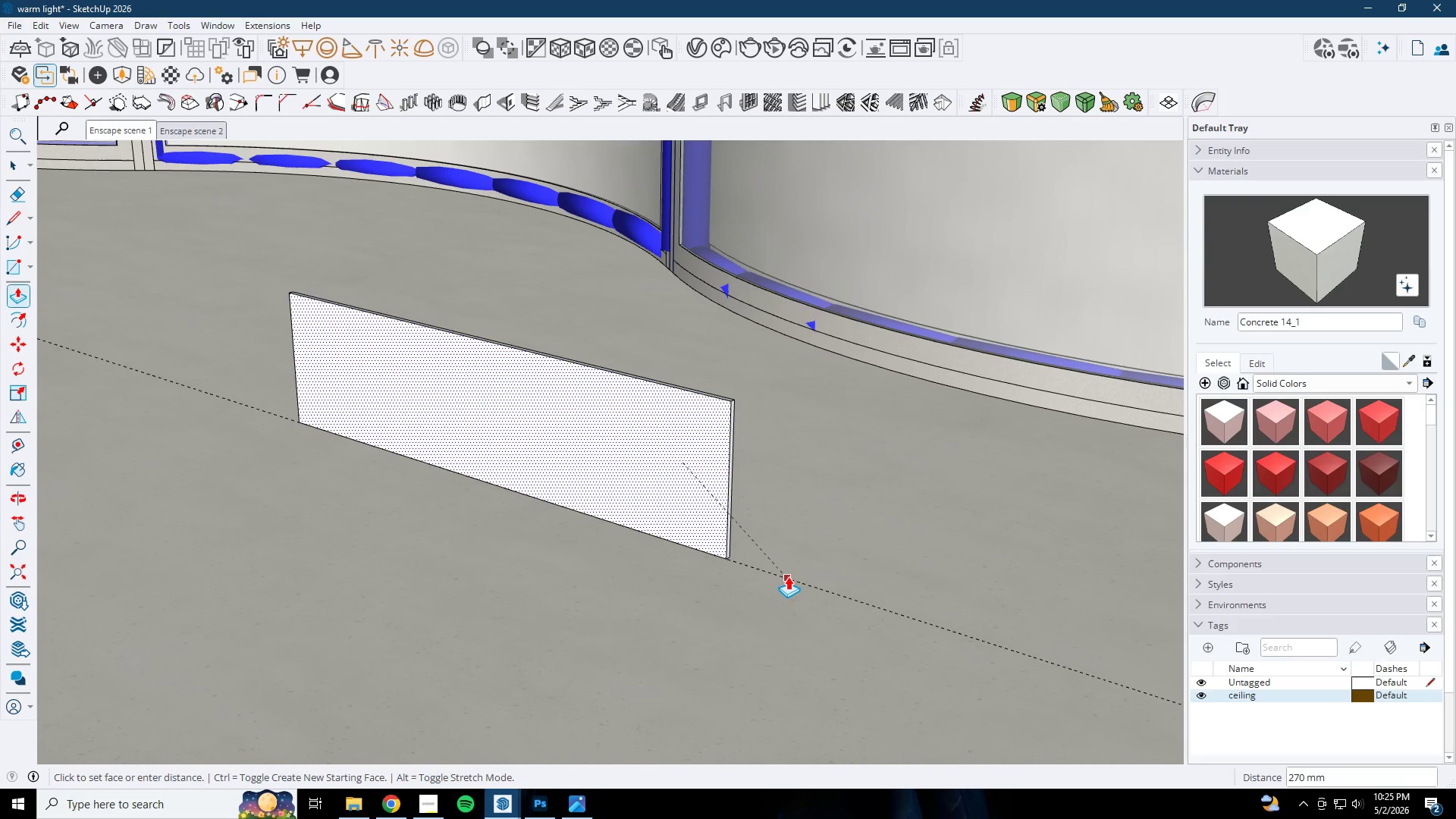 
left_click([782, 577])
 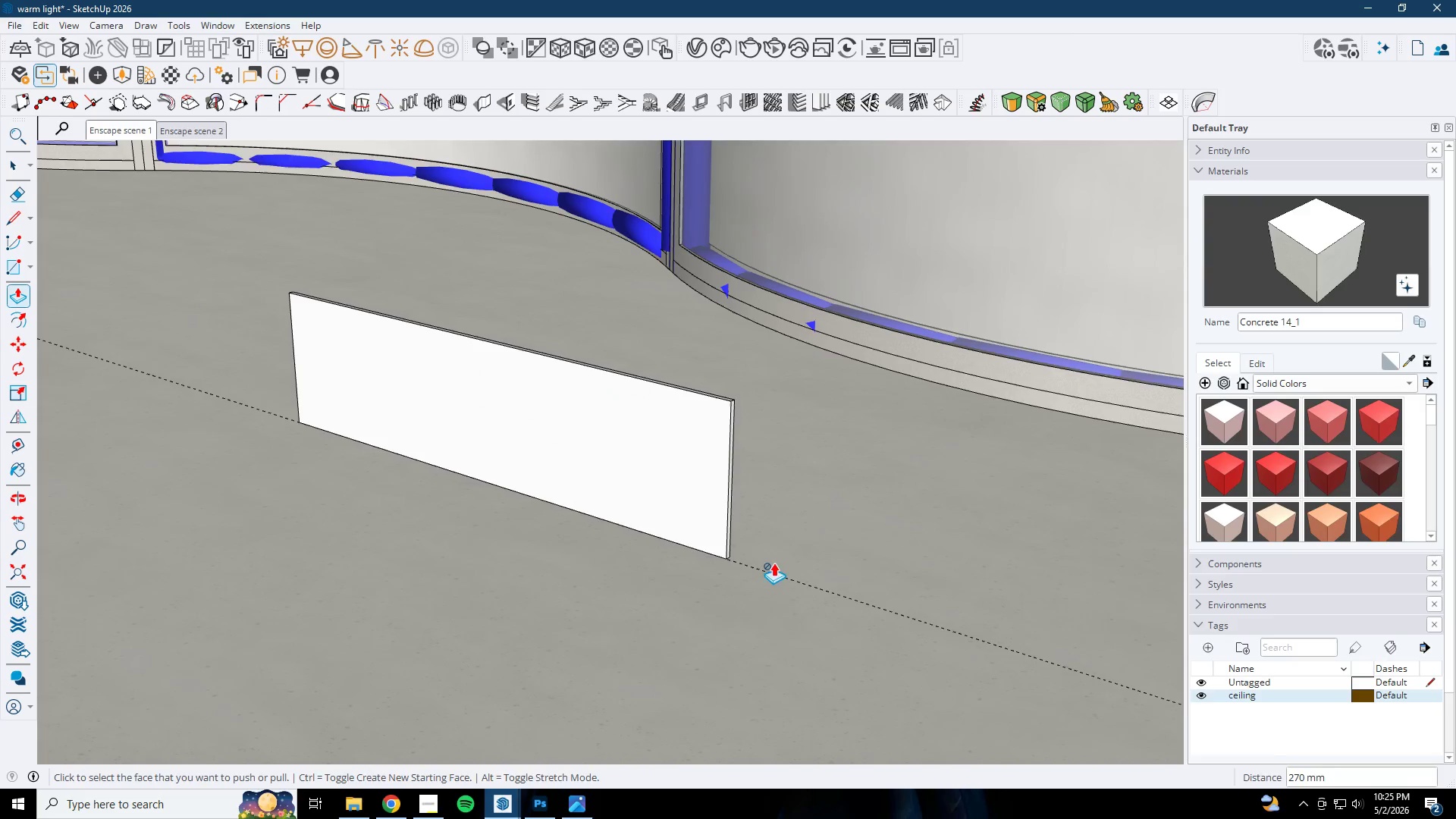 
key(Space)
 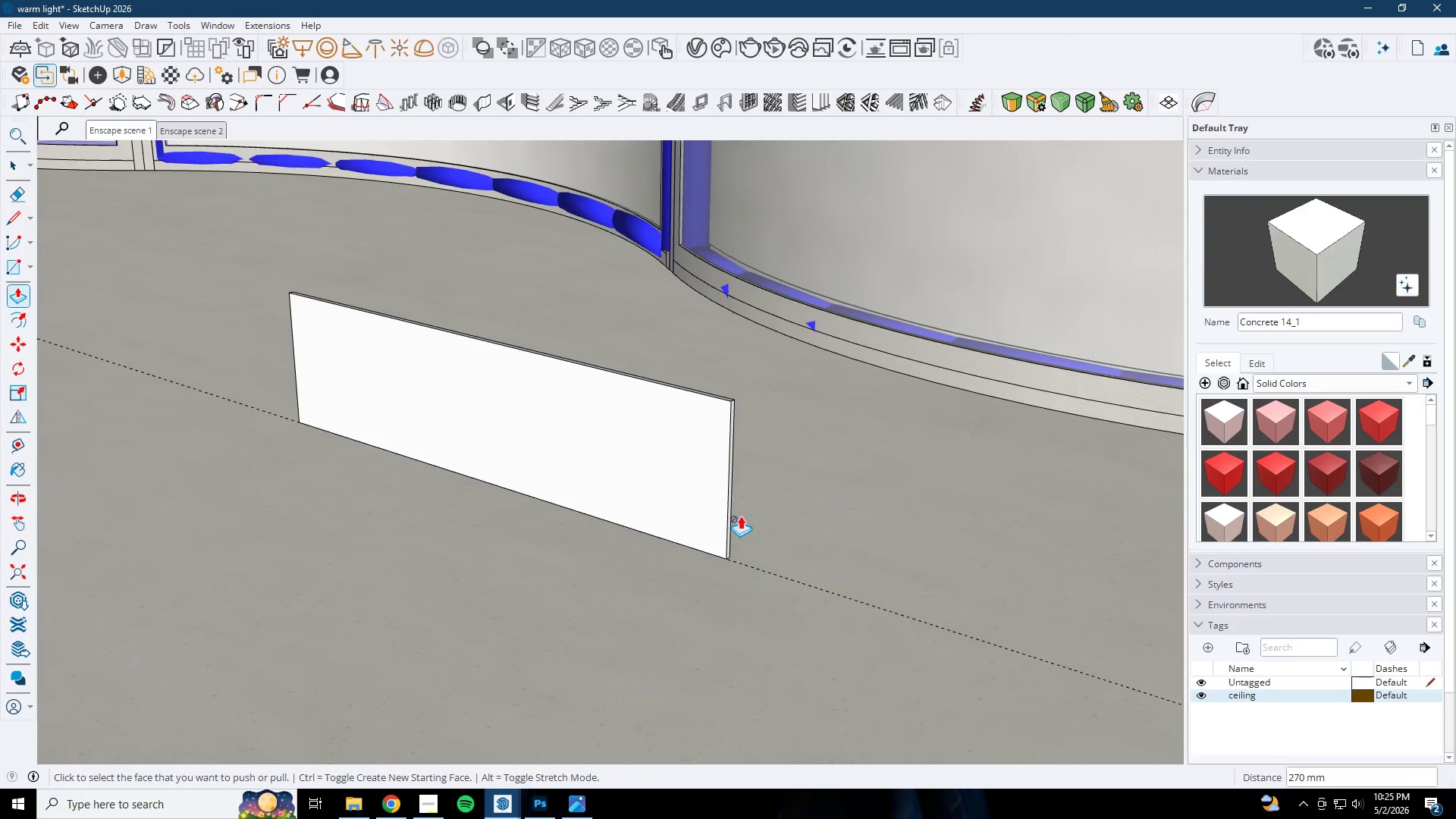 
key(Escape)
 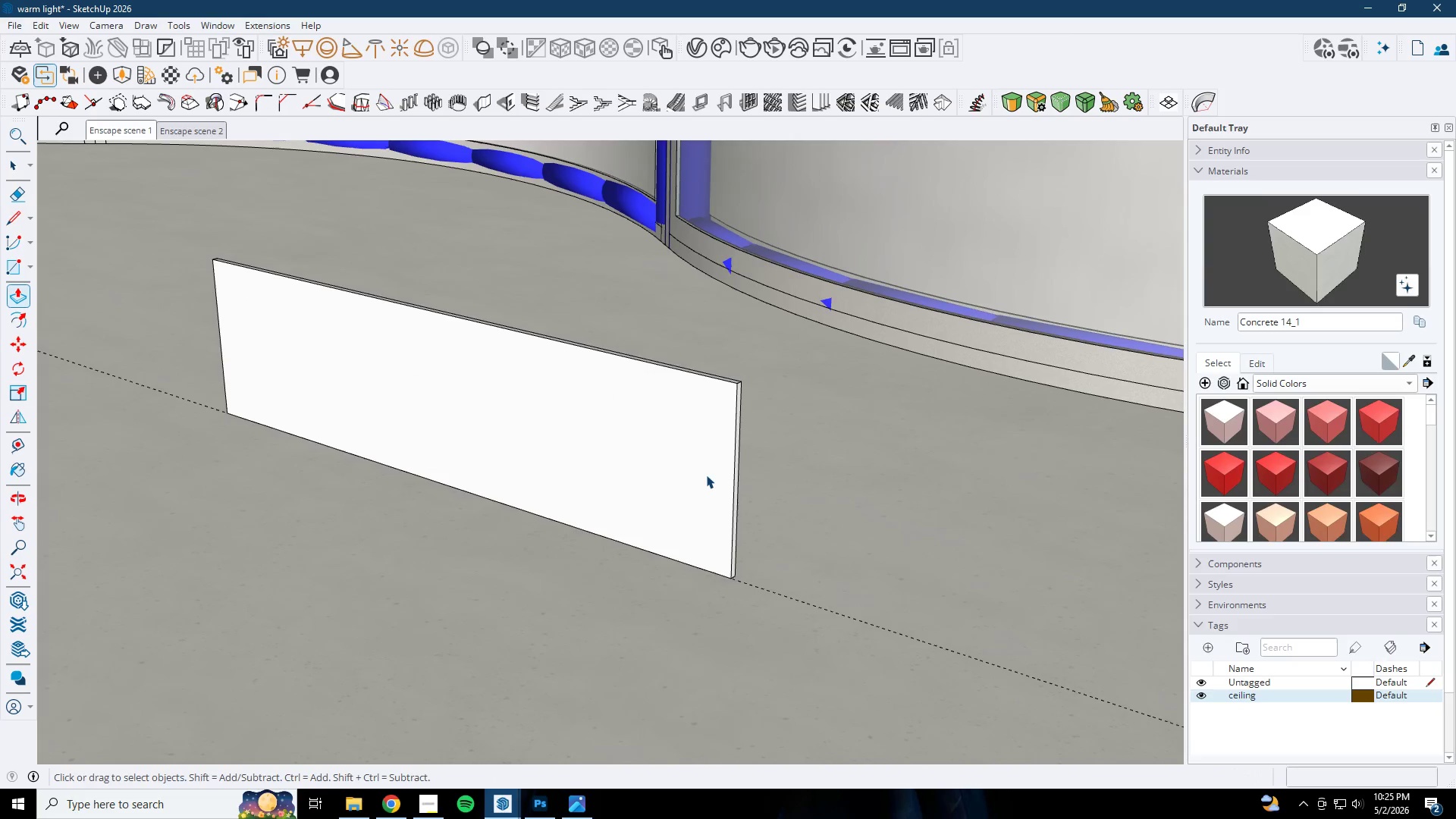 
left_click([704, 473])
 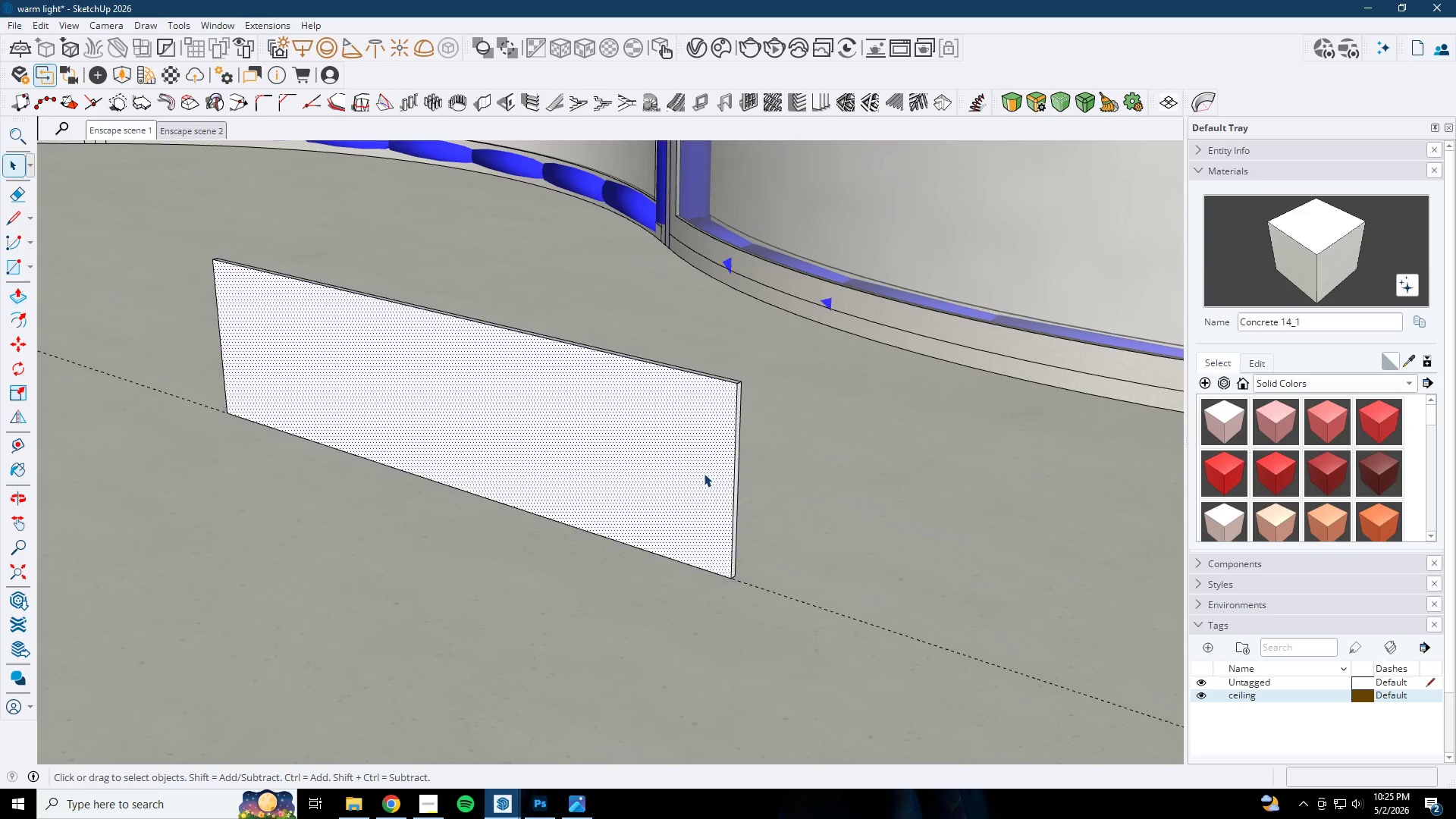 
double_click([704, 473])
 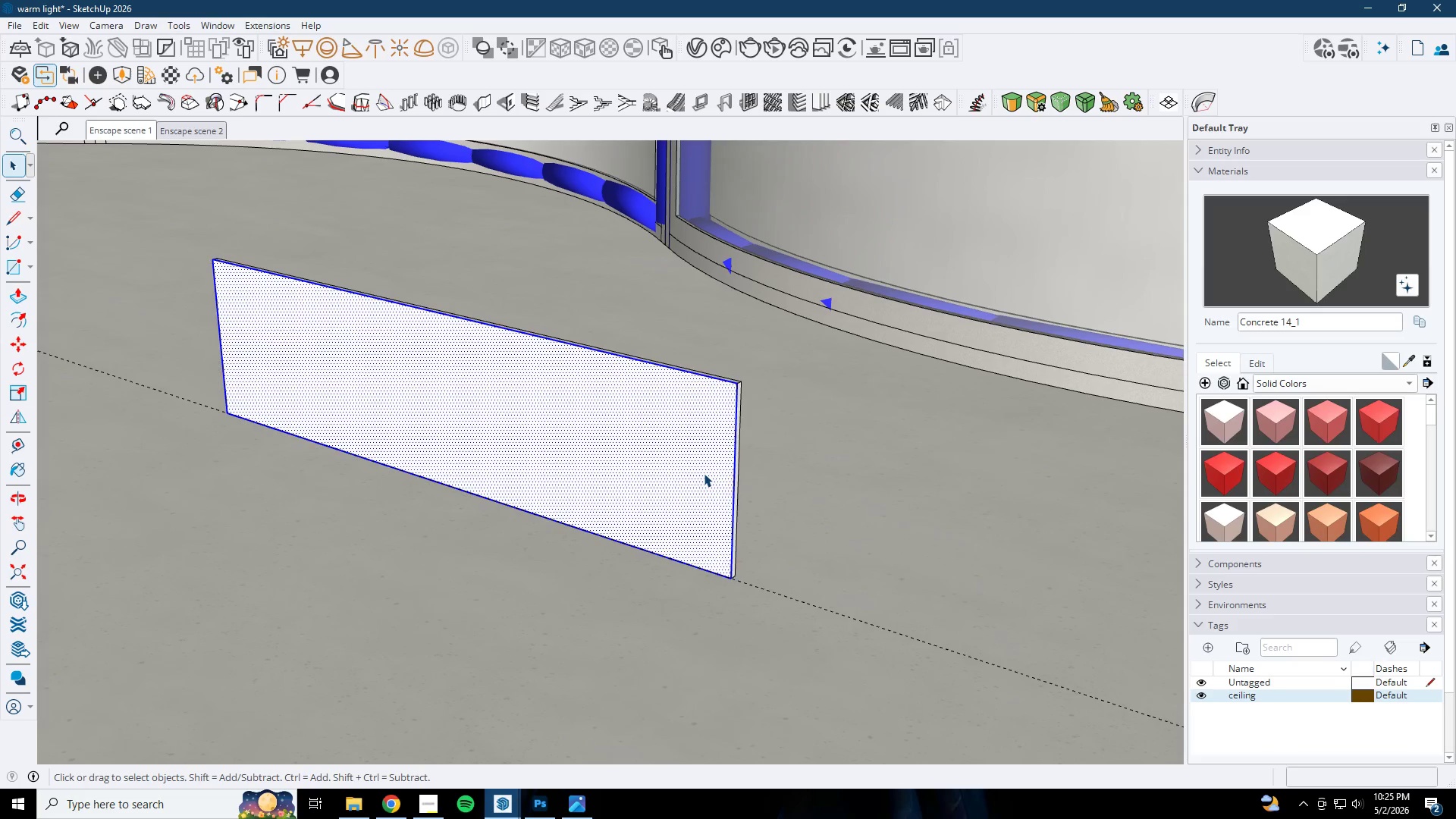 
triple_click([704, 473])
 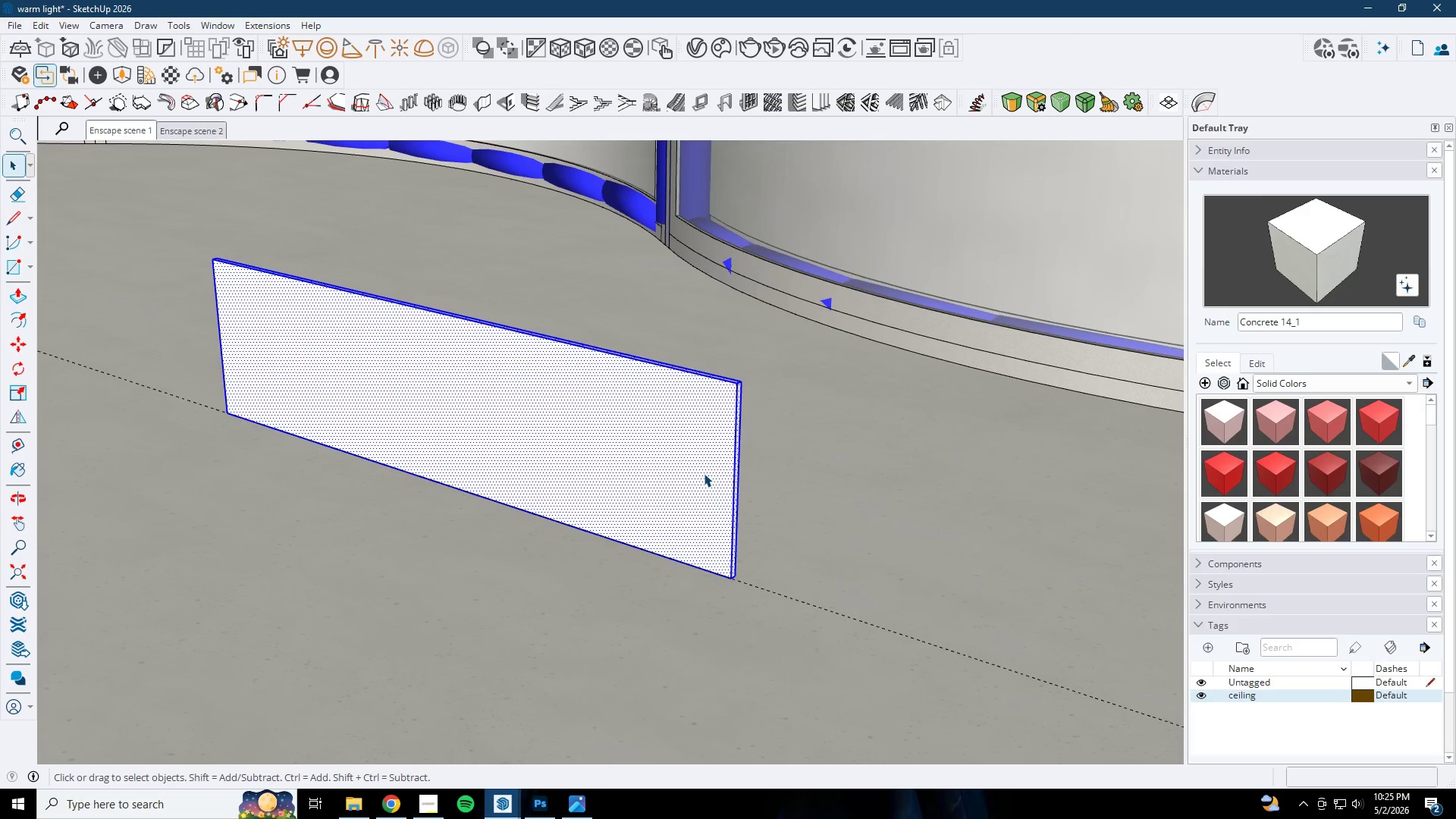 
scroll: coordinate [706, 475], scroll_direction: up, amount: 2.0
 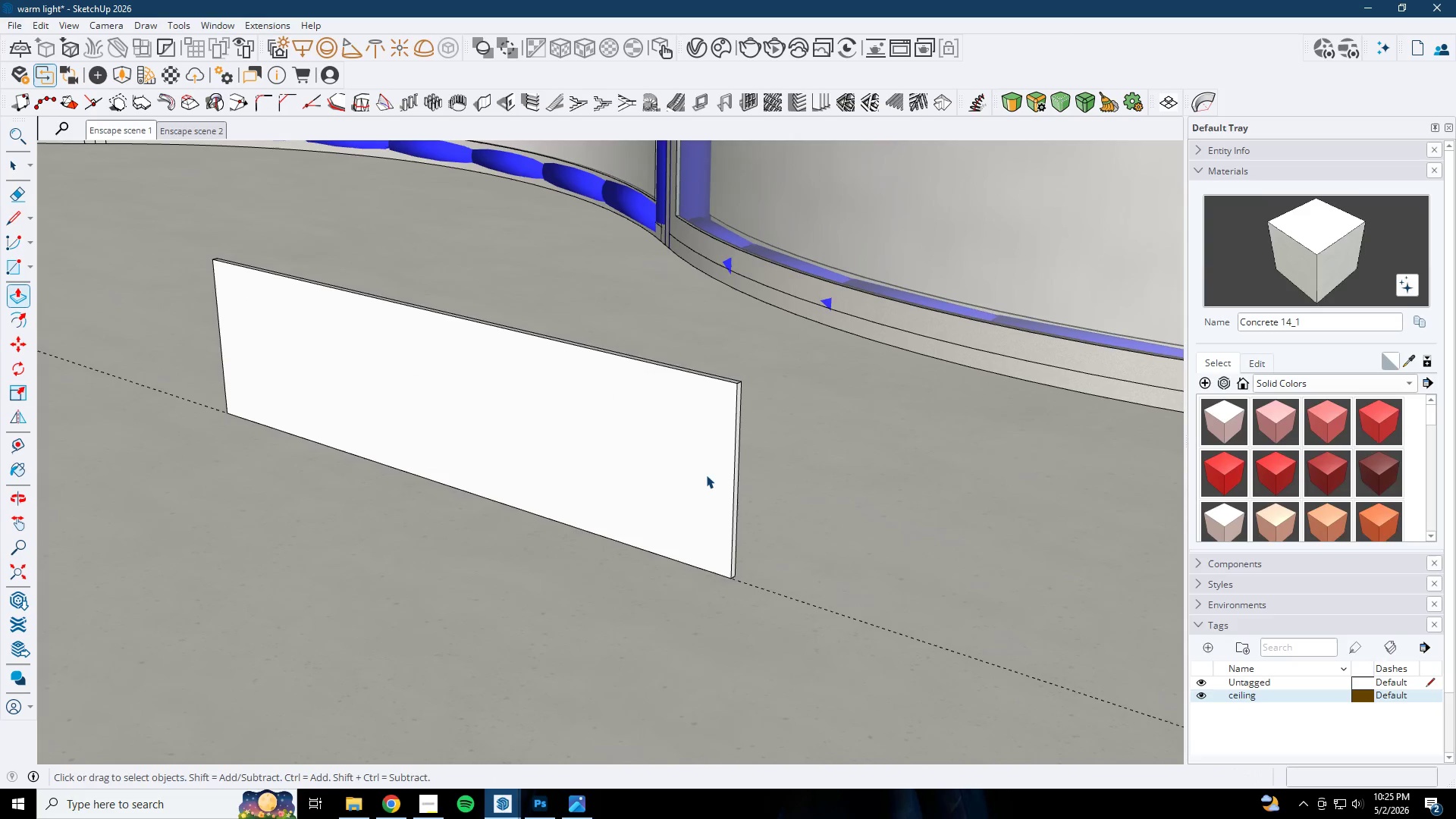 
right_click([704, 473])
 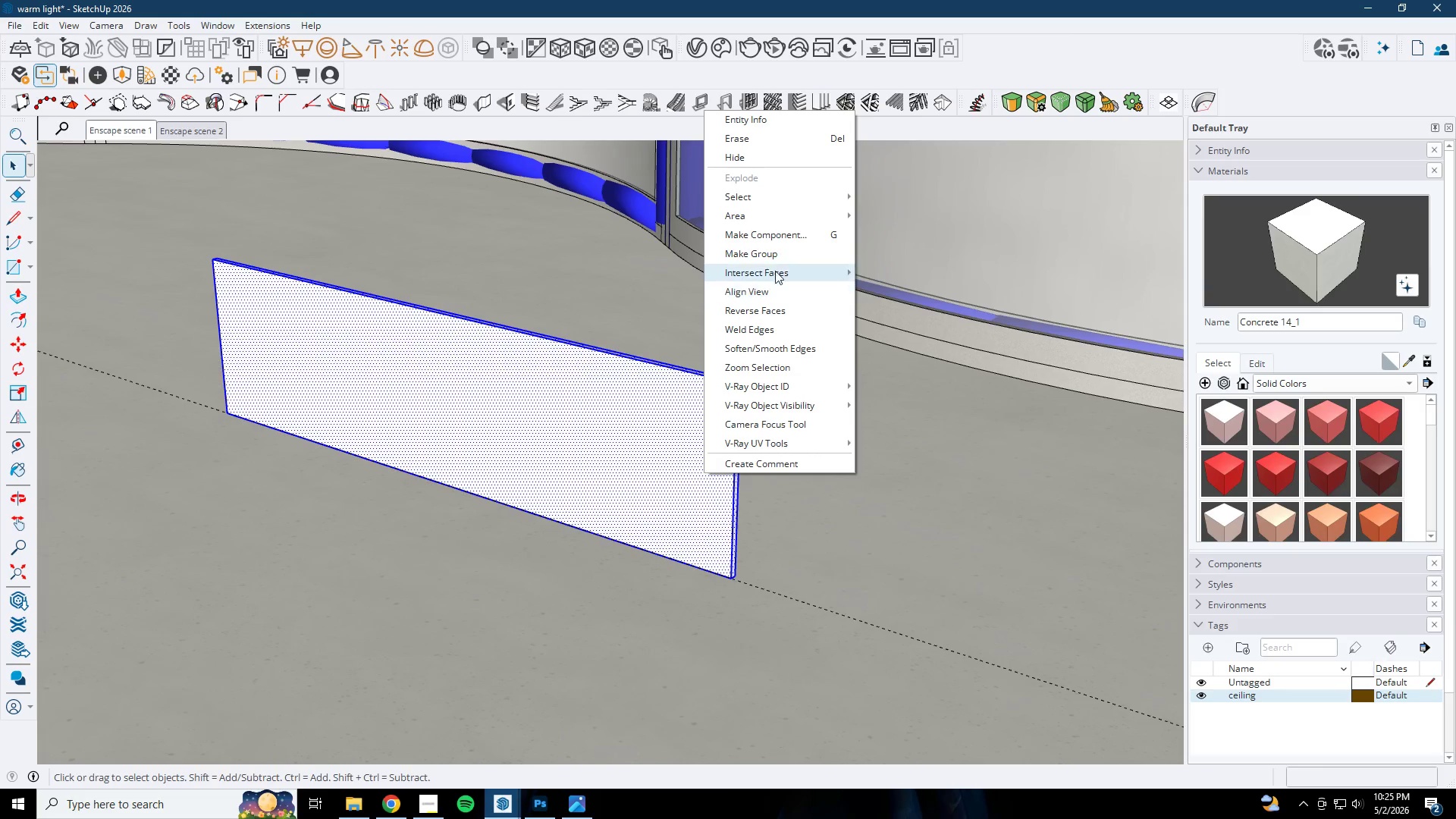 
left_click([780, 259])
 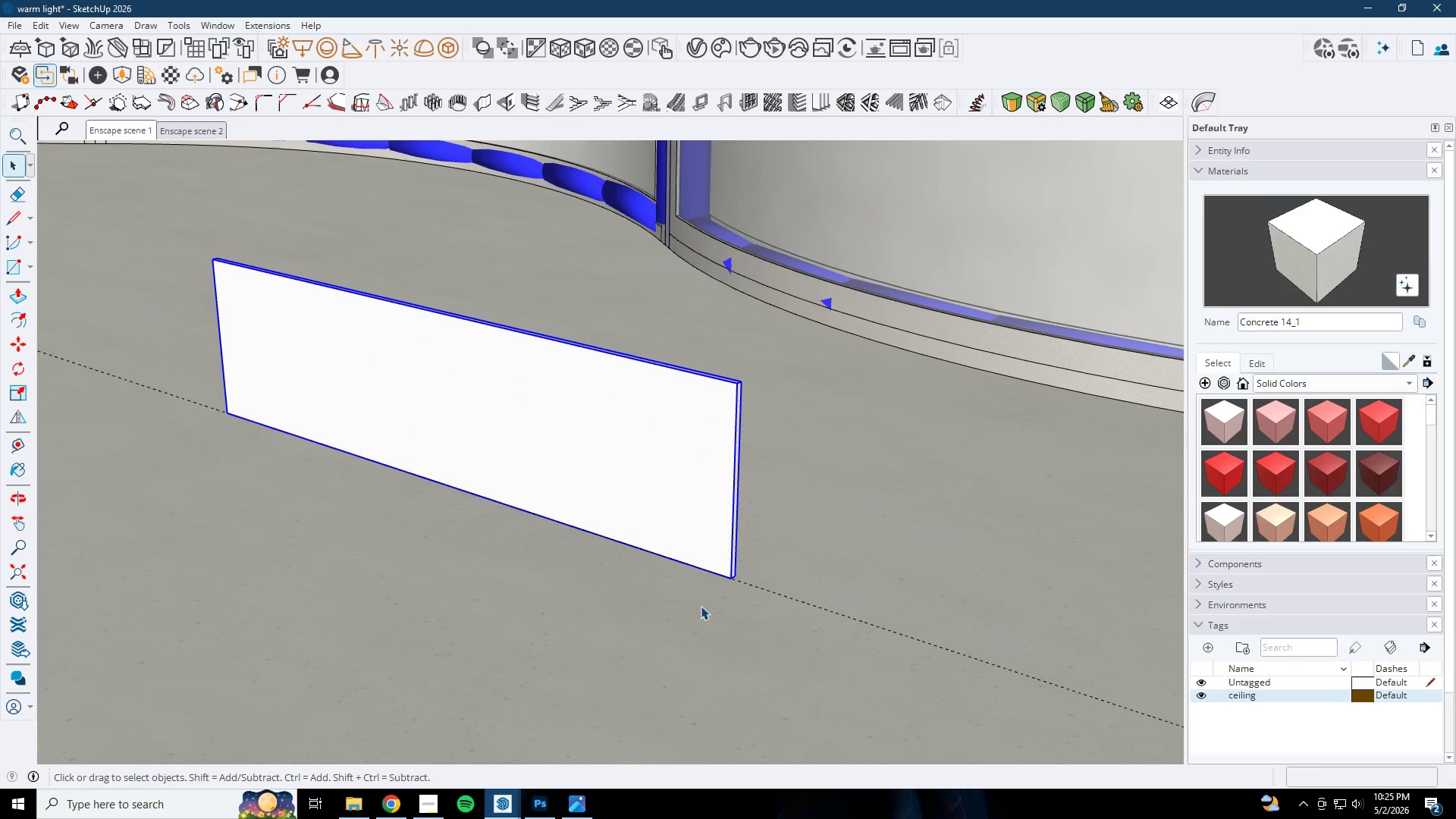 
key(Comma)
 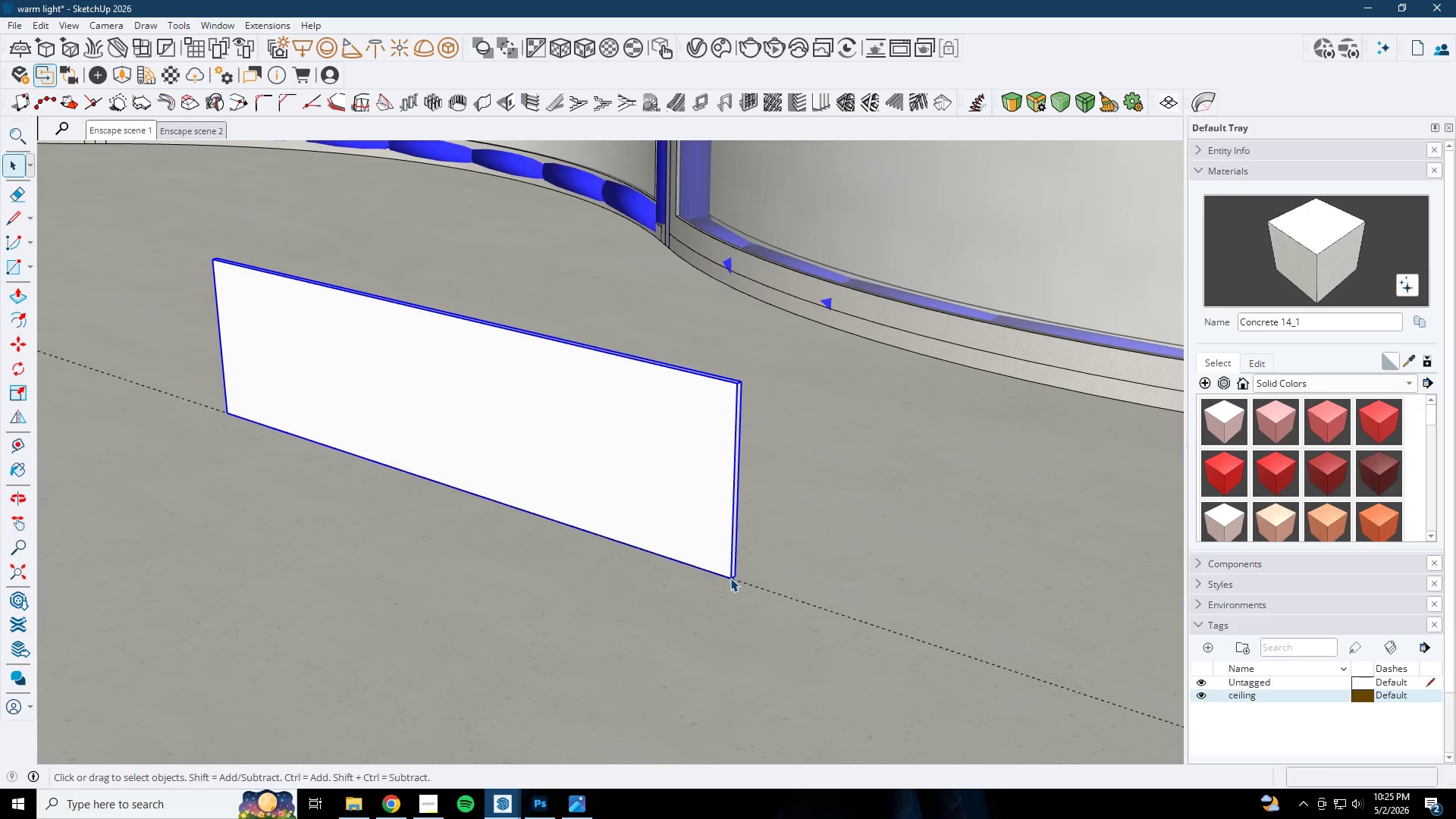 
key(M)
 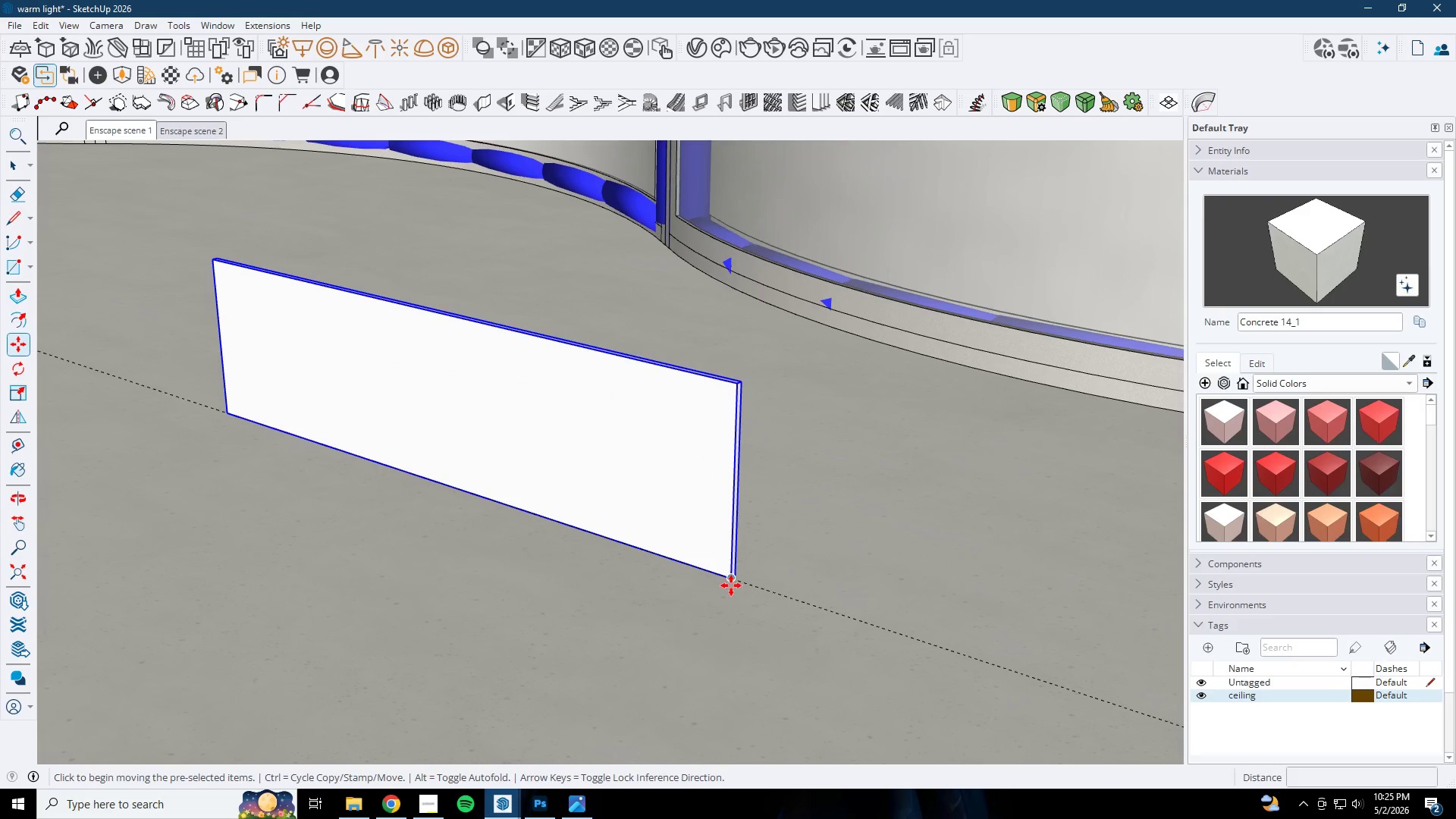 
left_click([731, 585])
 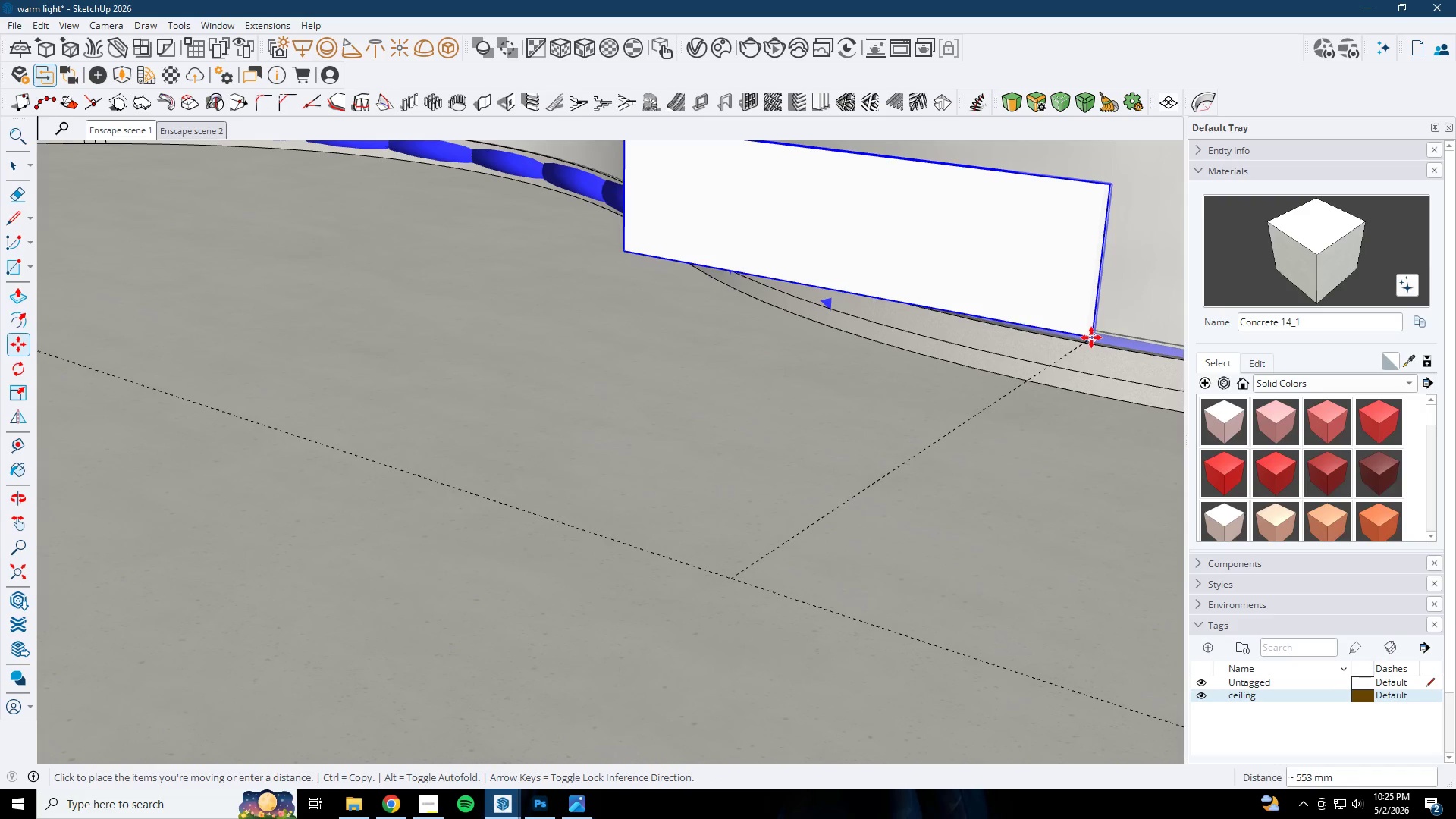 
left_click([1096, 346])
 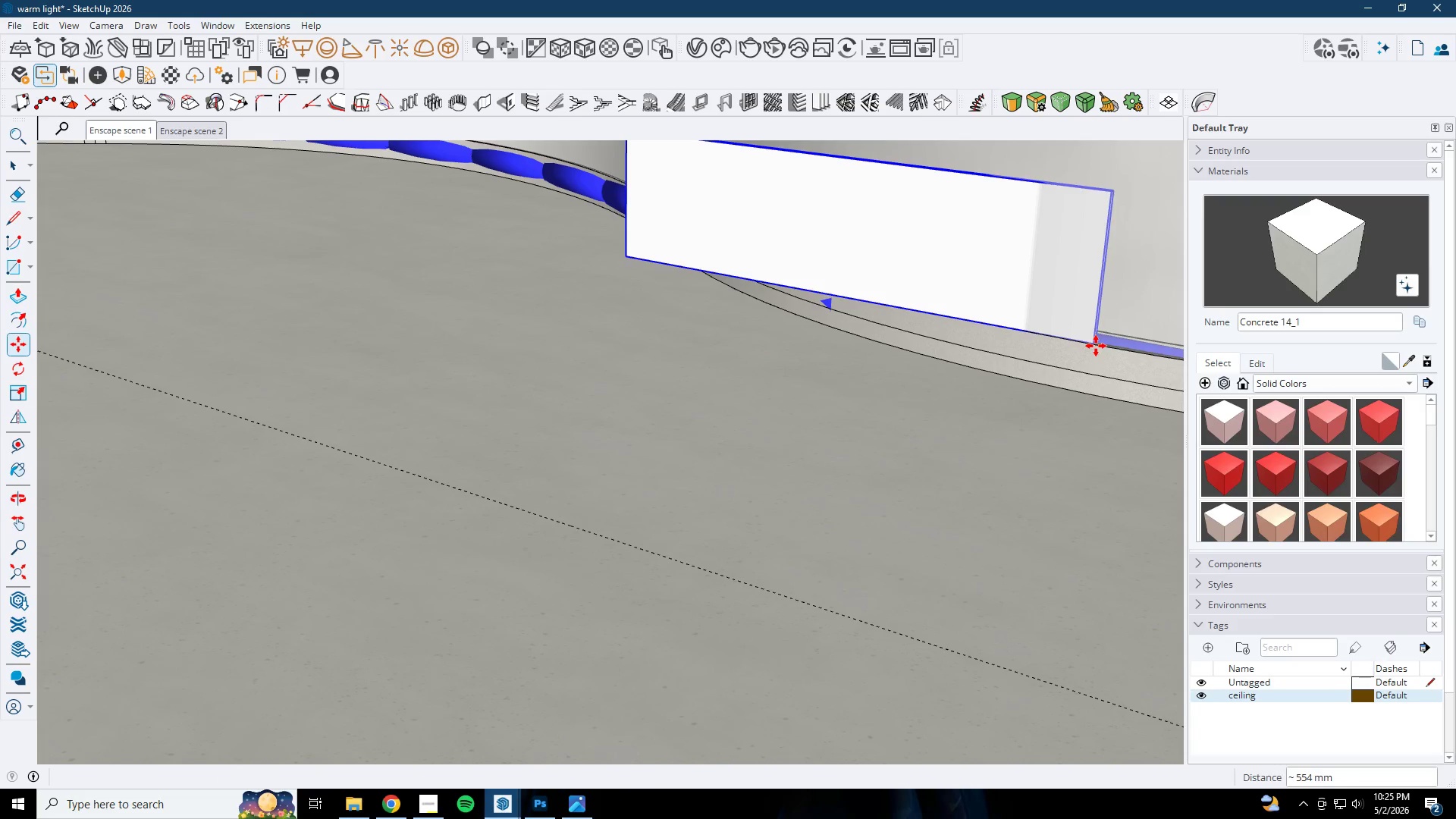 
key(Space)
 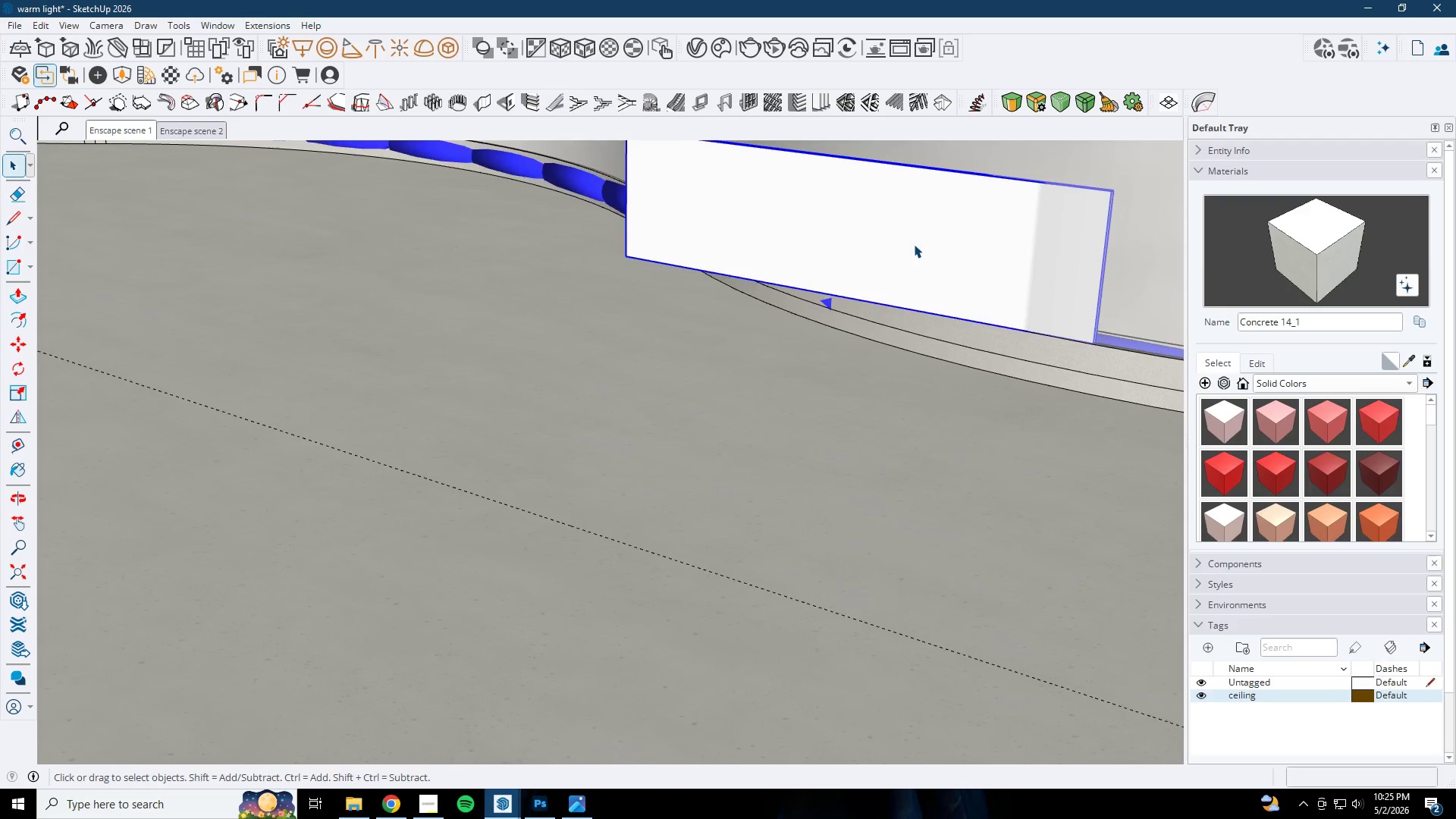 
double_click([914, 244])
 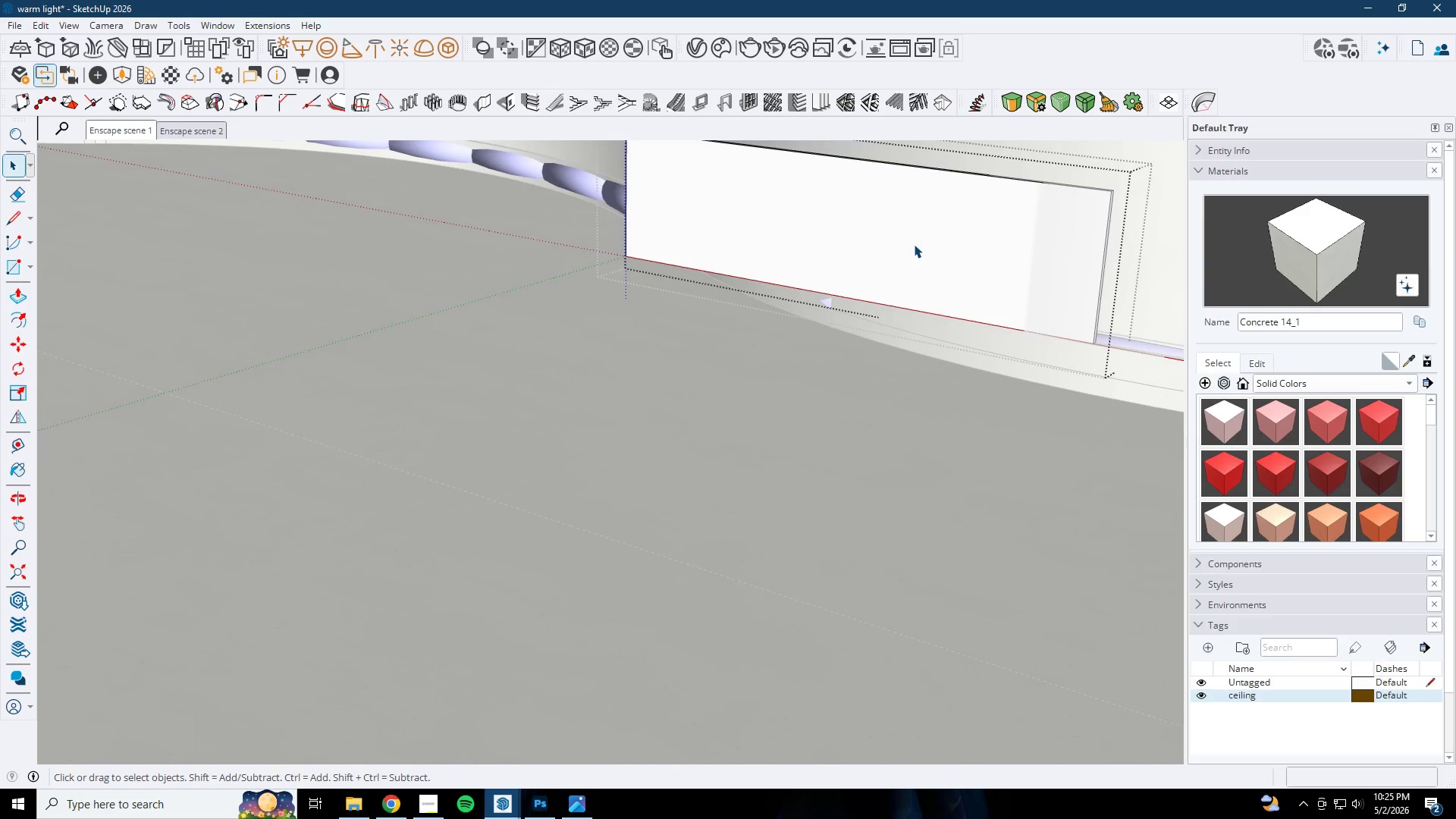 
triple_click([914, 244])
 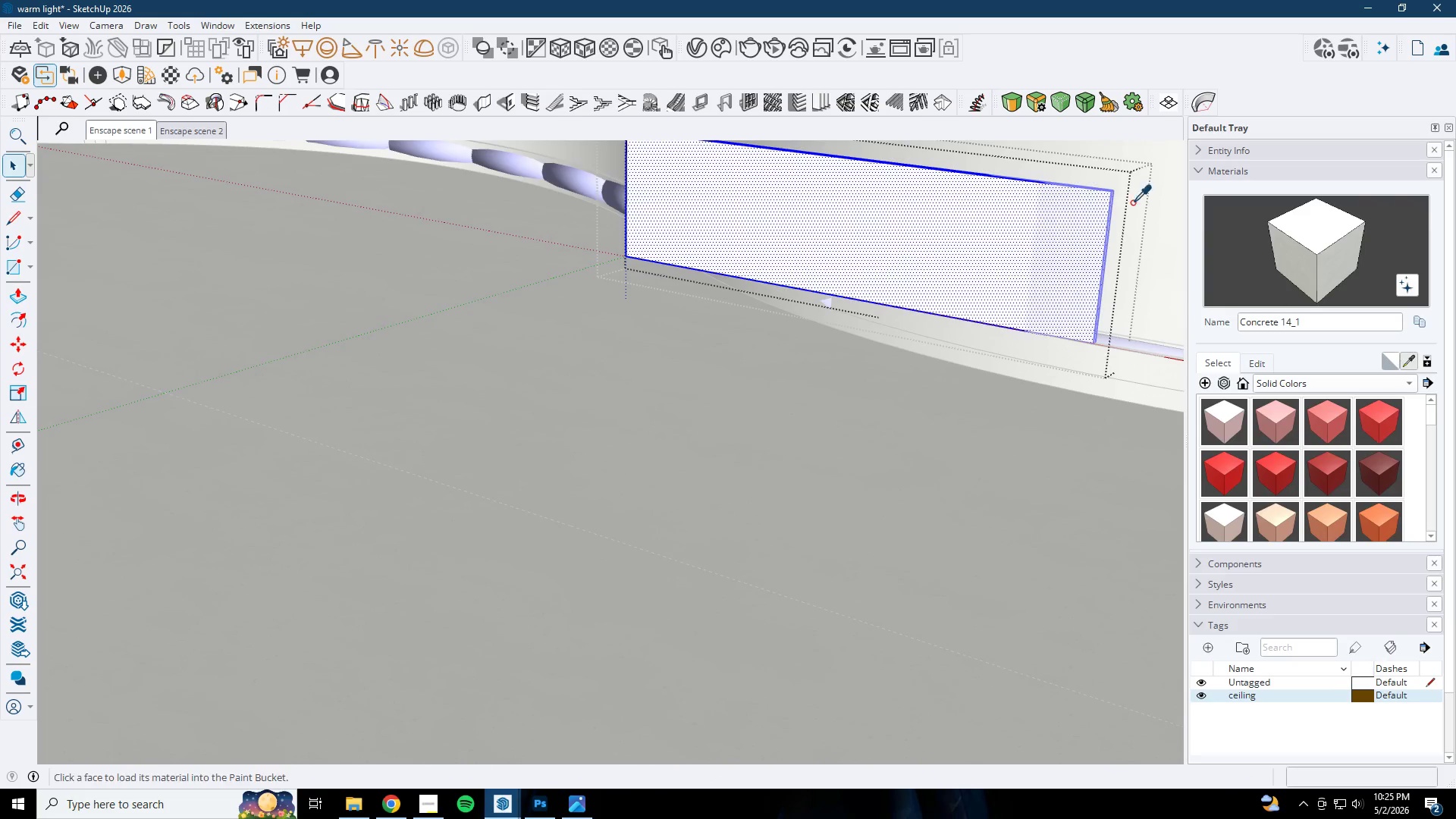 
left_click([1071, 168])
 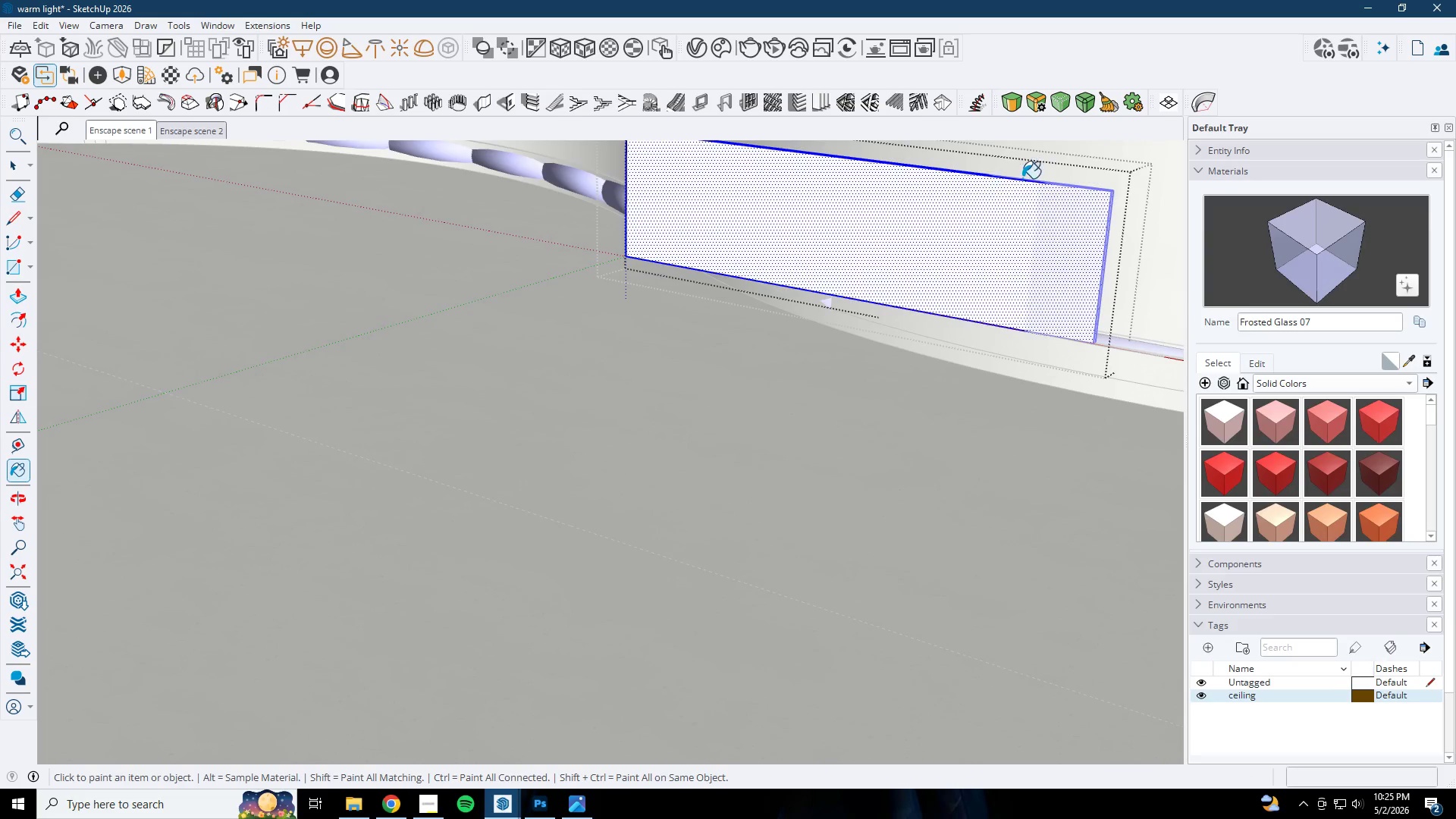 
left_click([937, 194])
 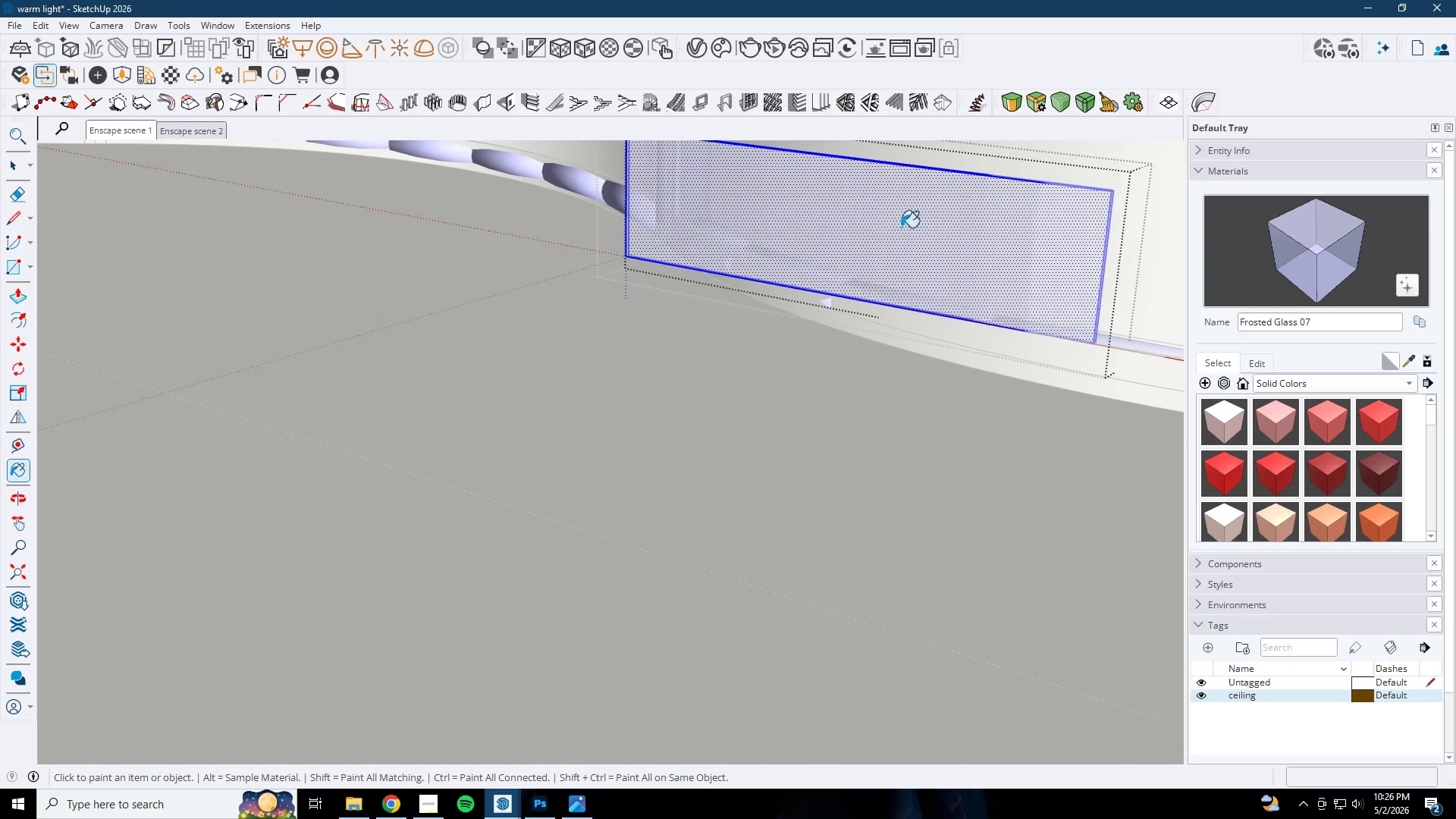 
key(Space)
 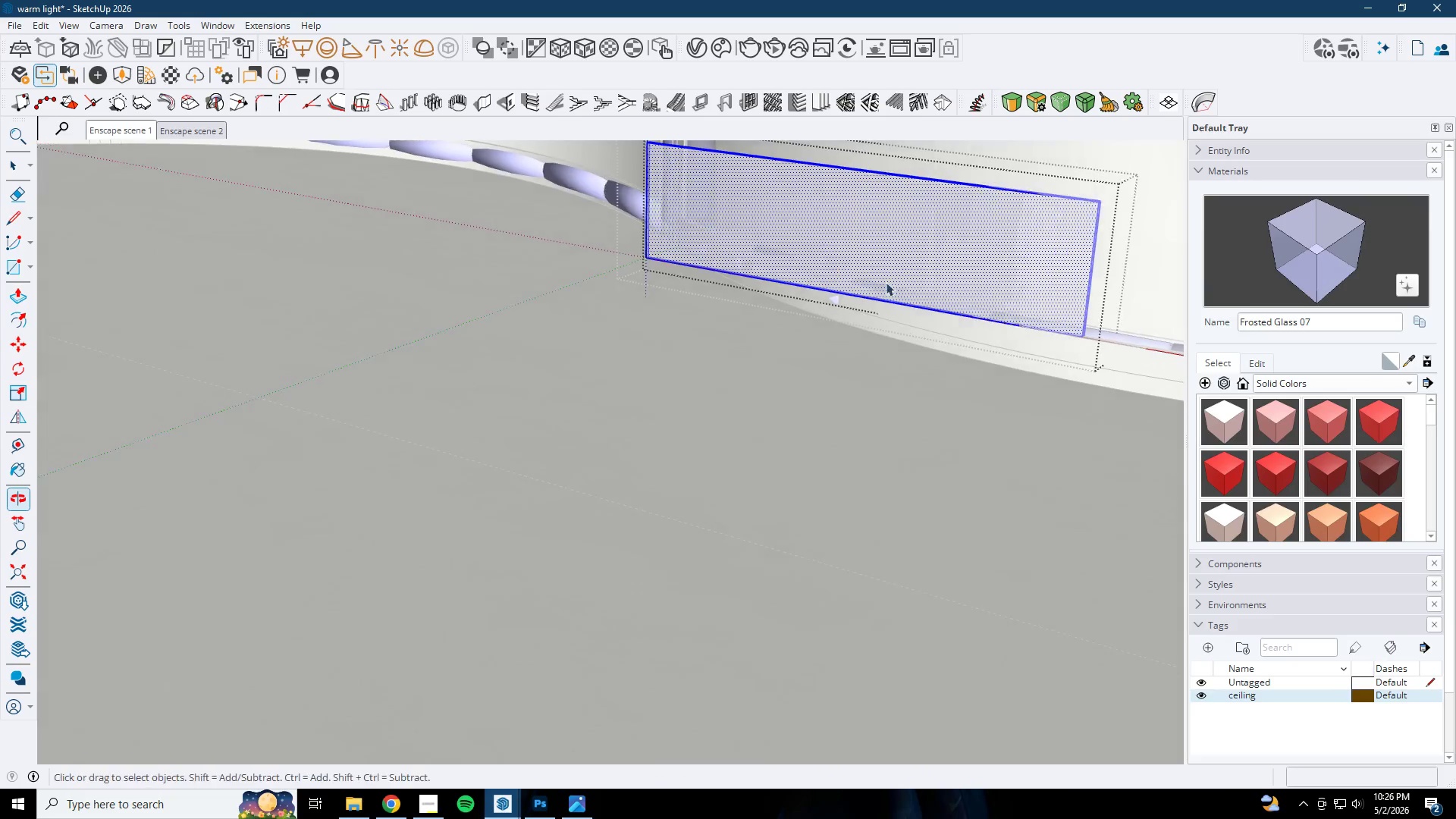 
key(Escape)
 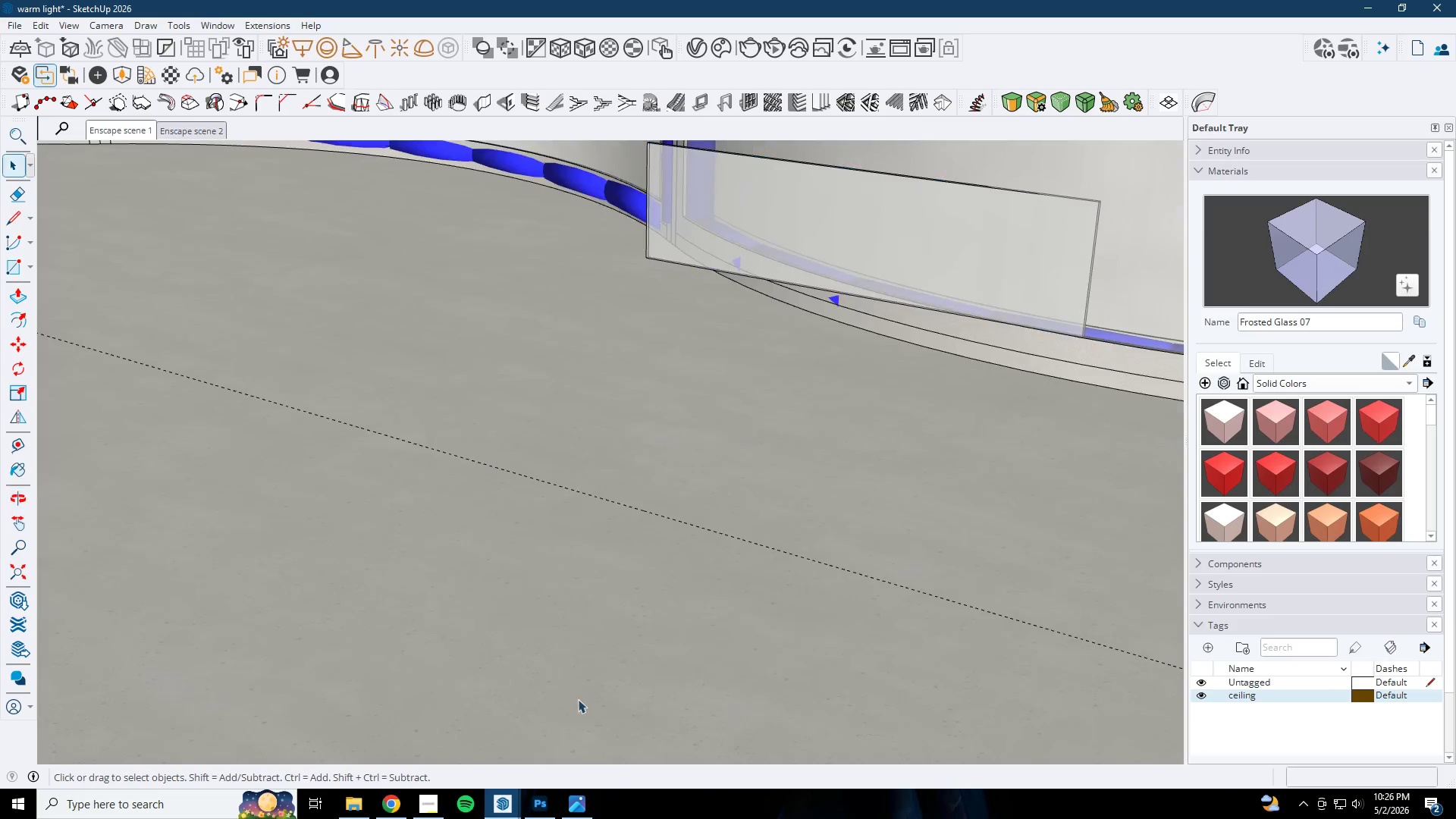 
scroll: coordinate [865, 262], scroll_direction: down, amount: 1.0
 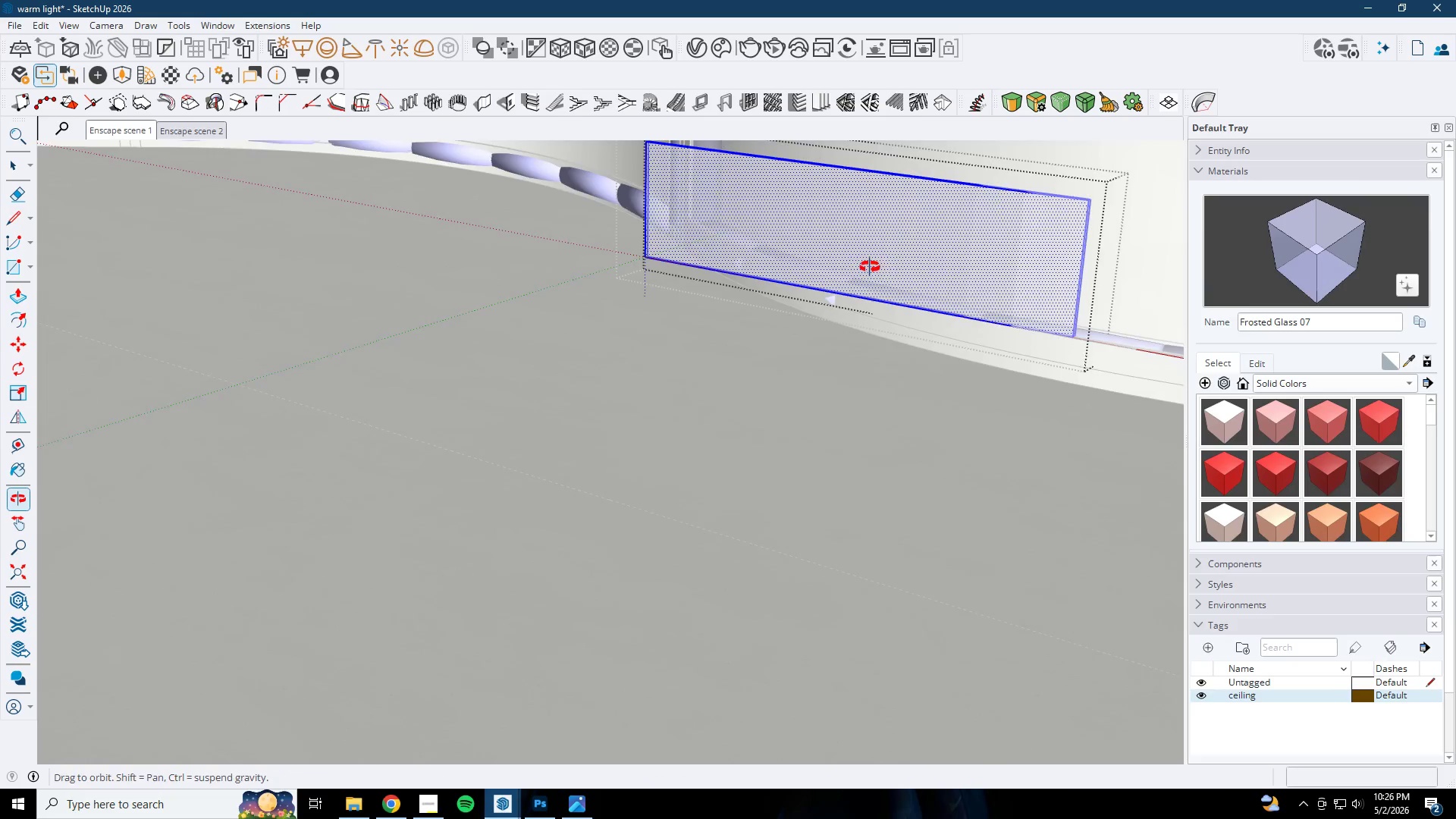 
key(Escape)
 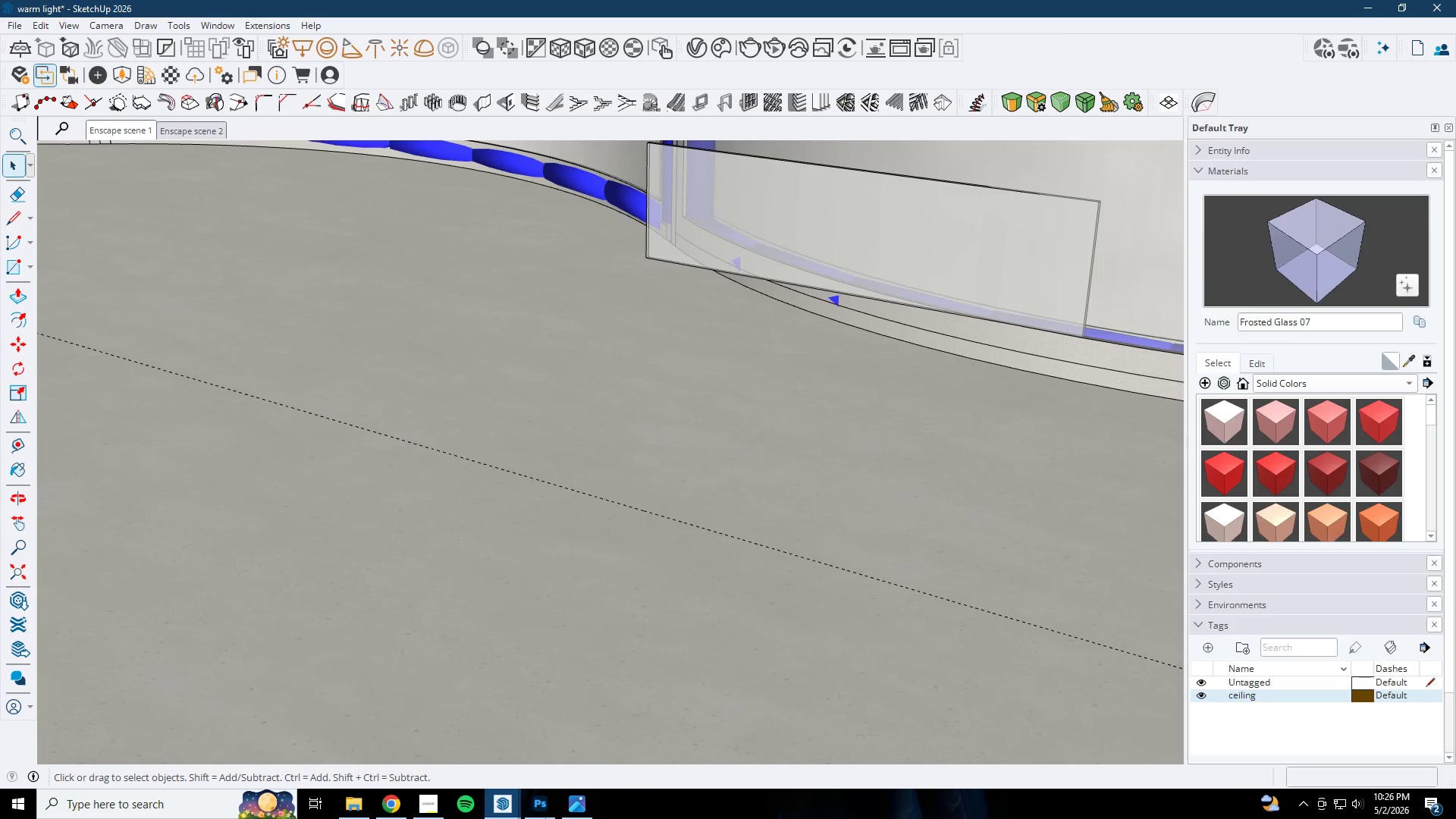 
key(Escape)
 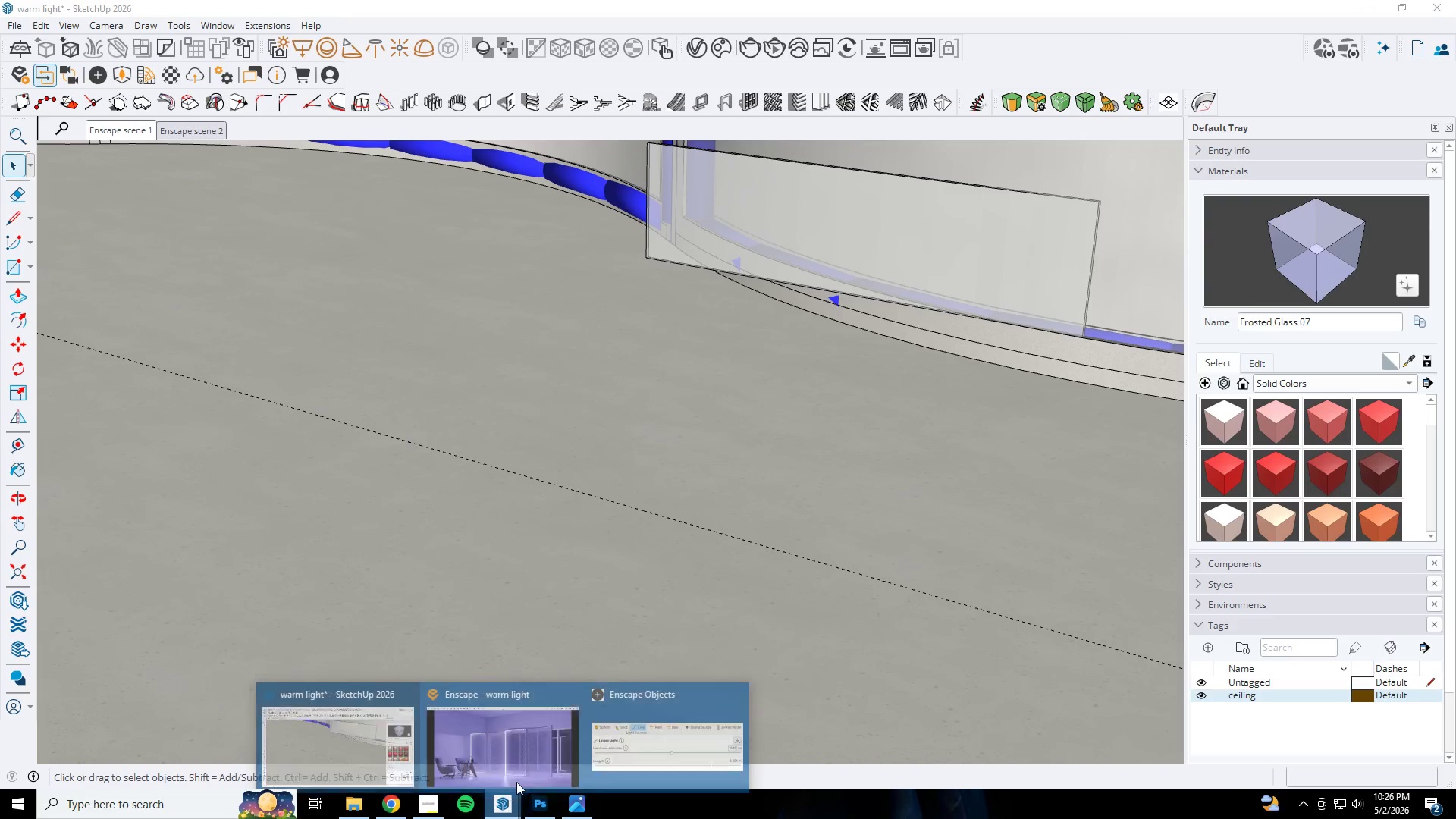 
double_click([536, 755])
 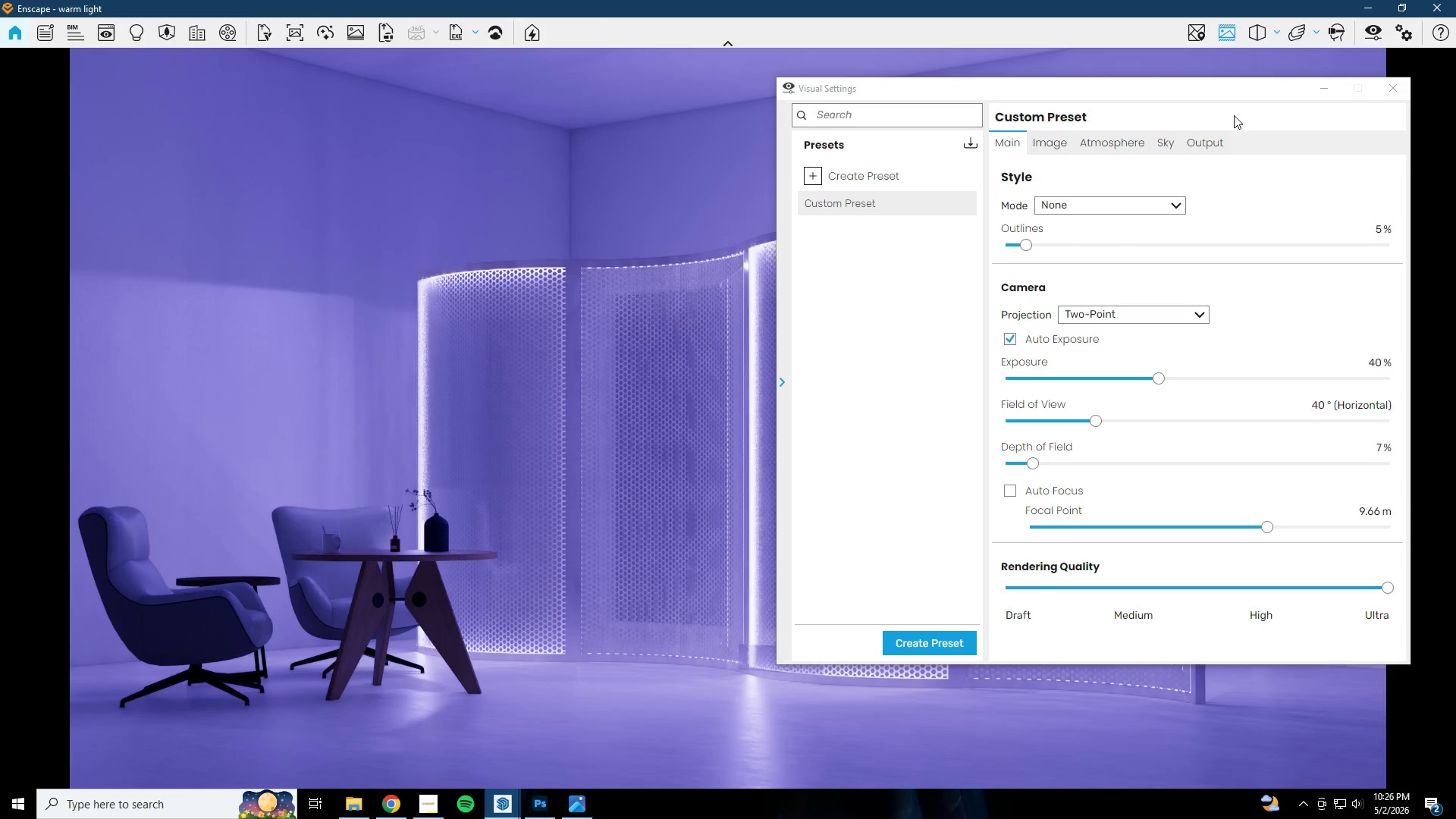 
left_click([1326, 95])
 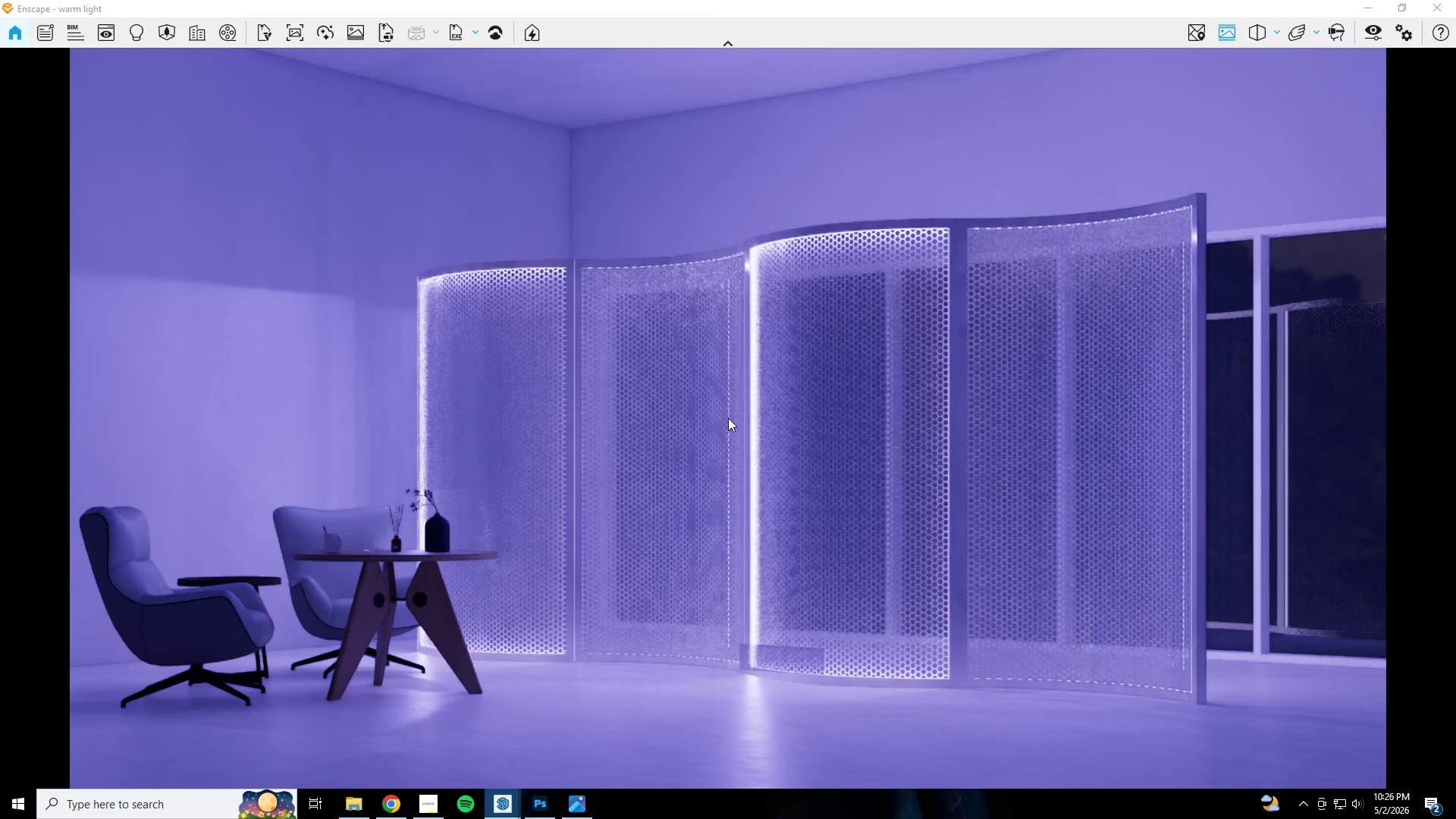 
type(dedq)
 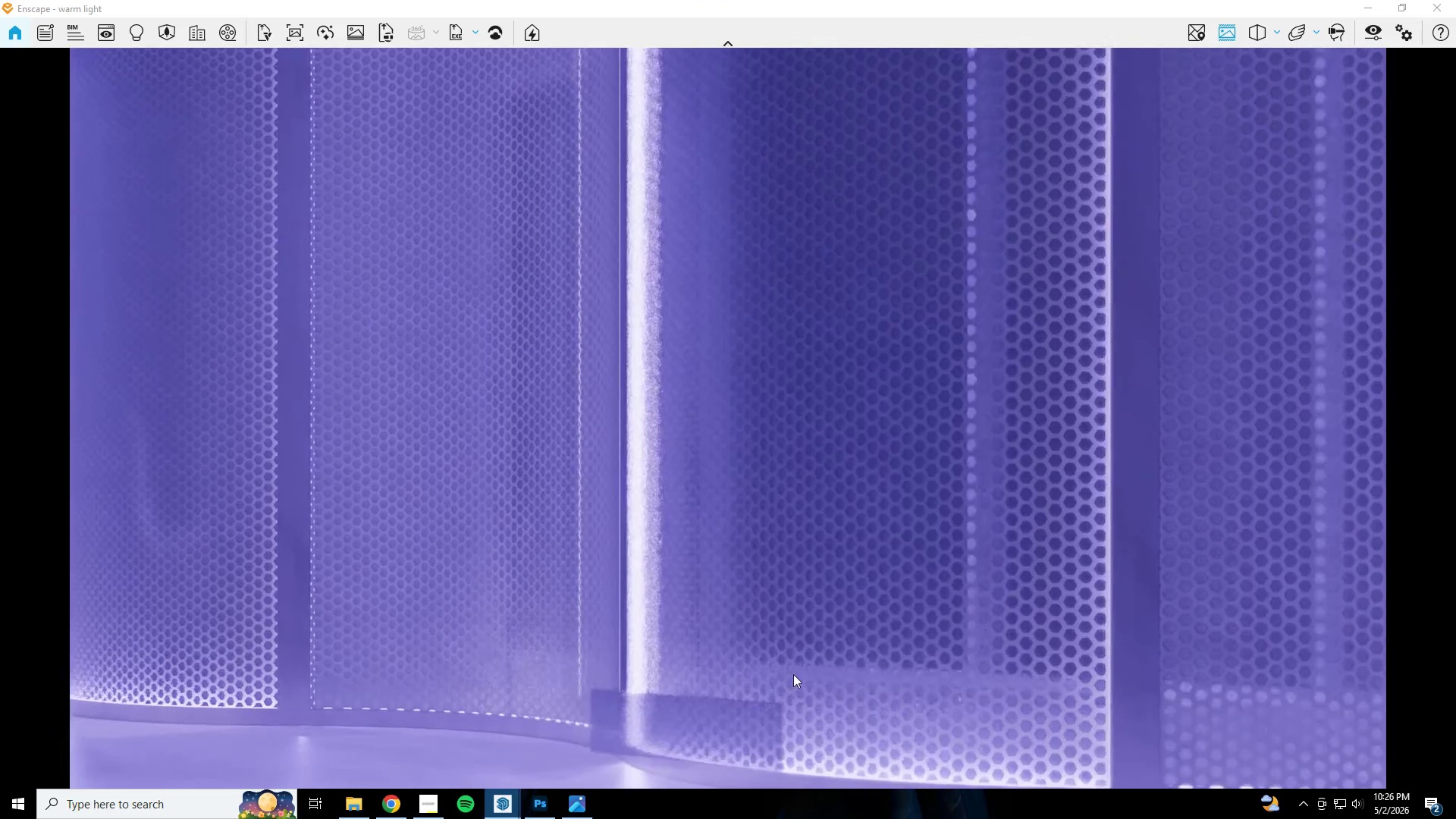 
hold_key(key=W, duration=3.22)
 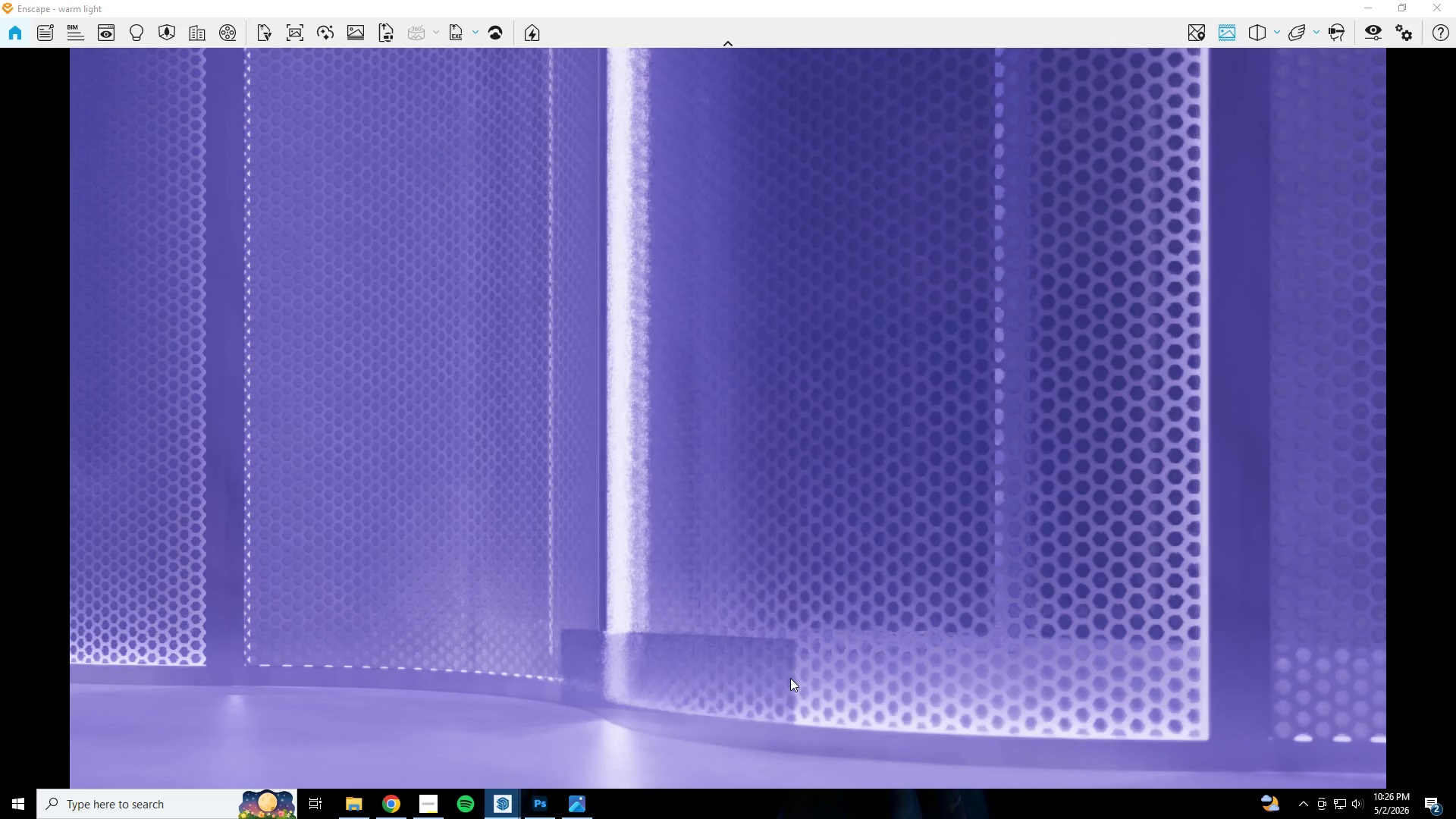 
key(Q)
 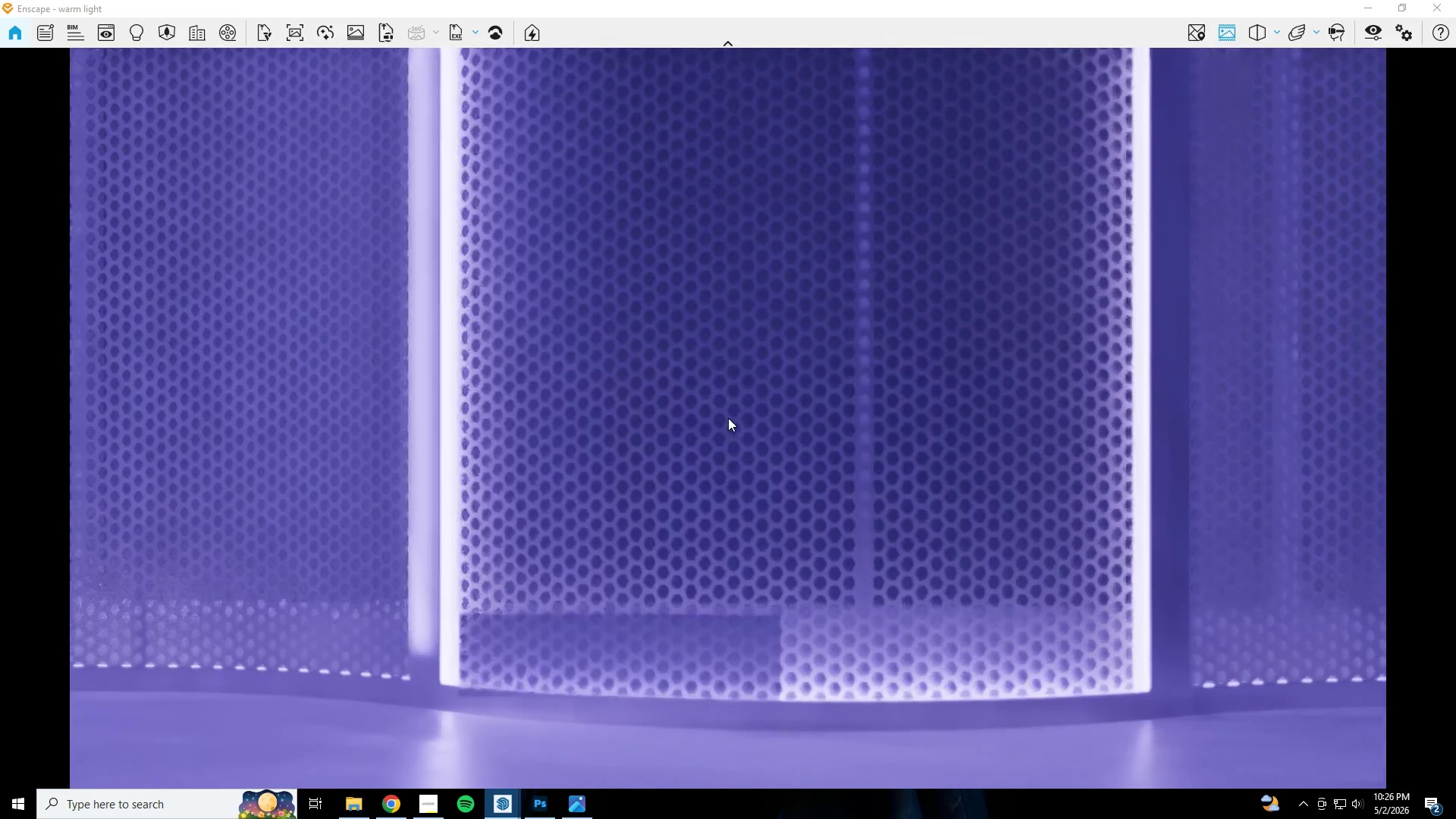 
hold_key(key=S, duration=3.69)
 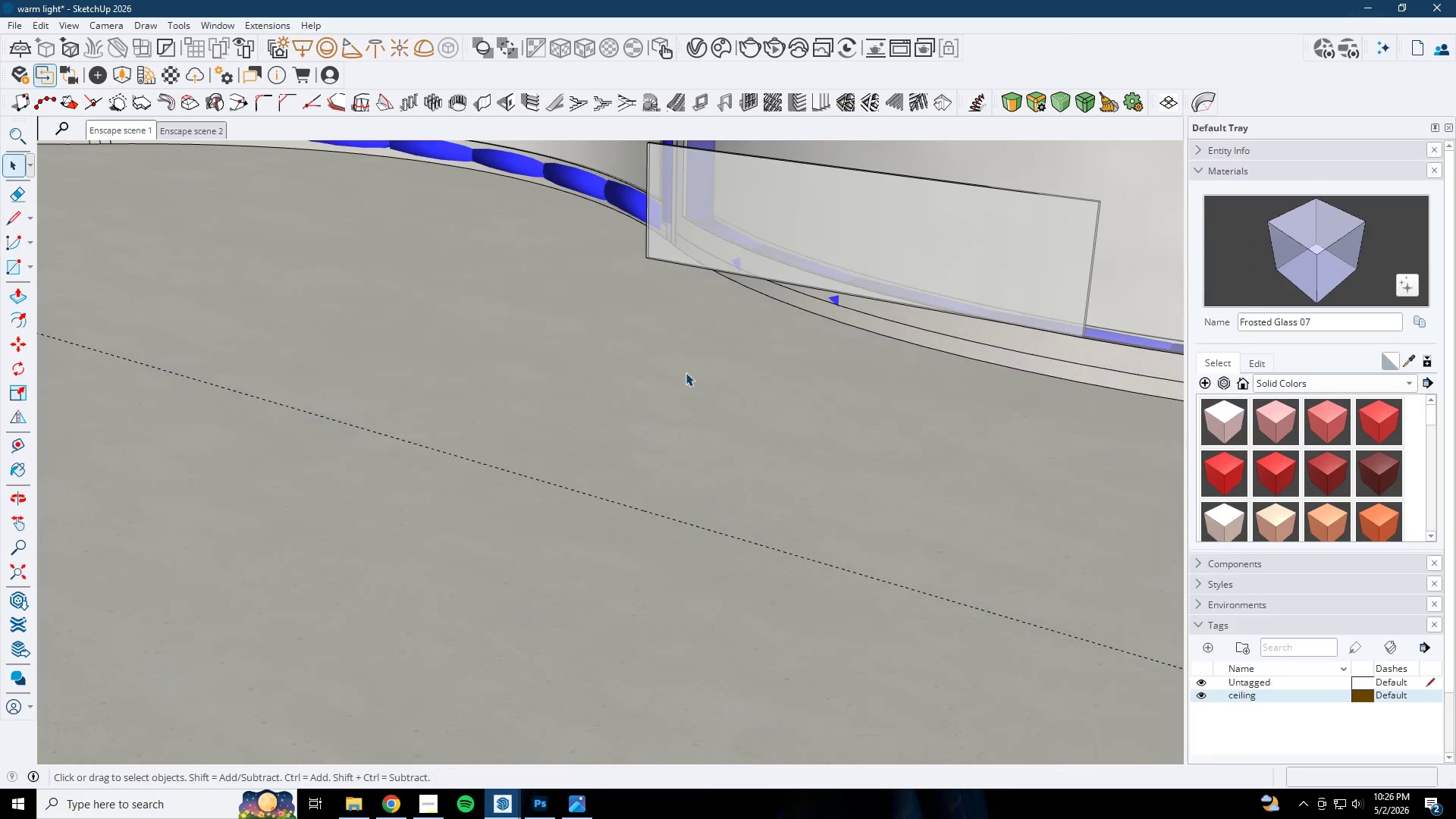 
type(ee)
 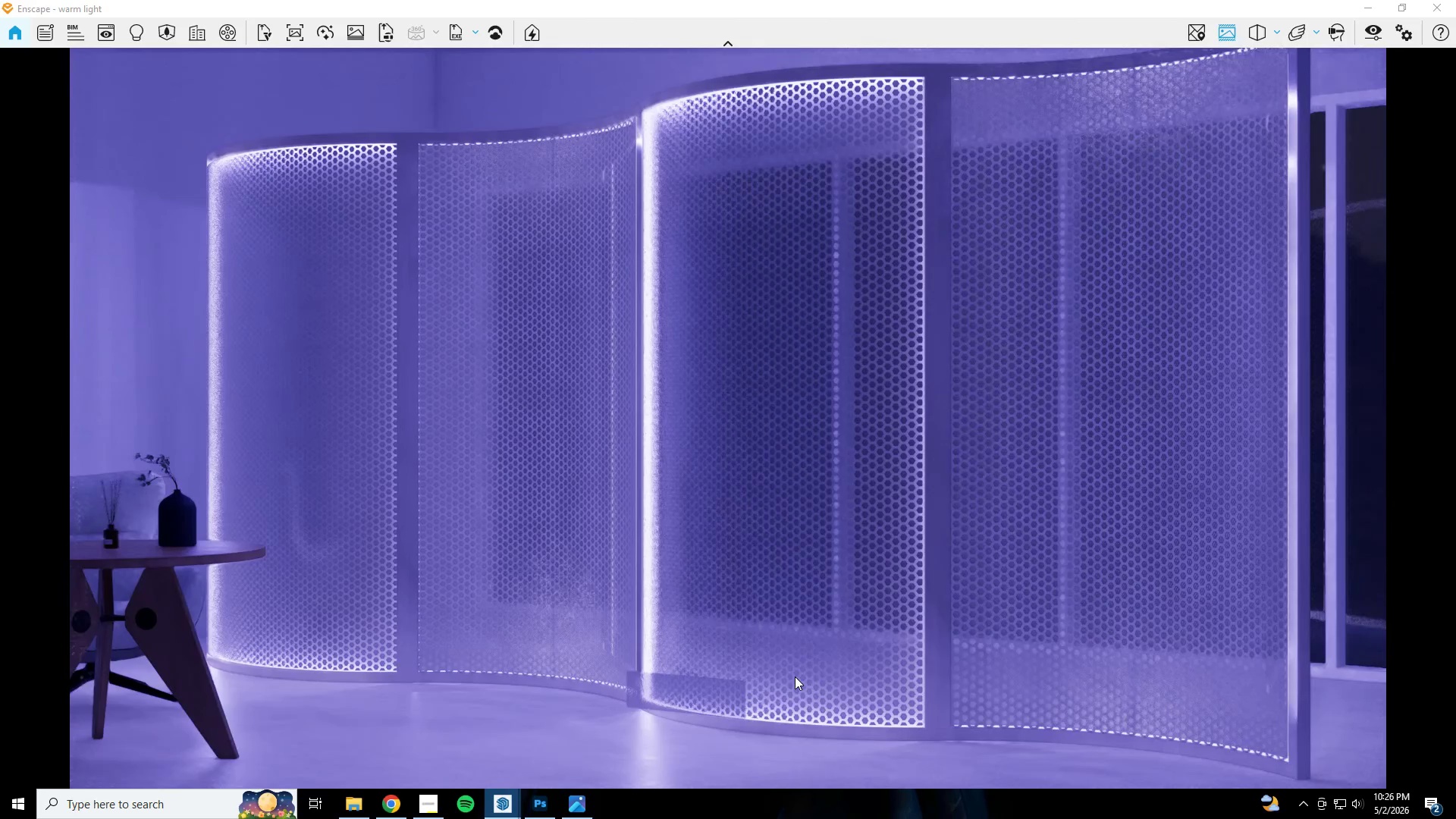 
type(aaa)
 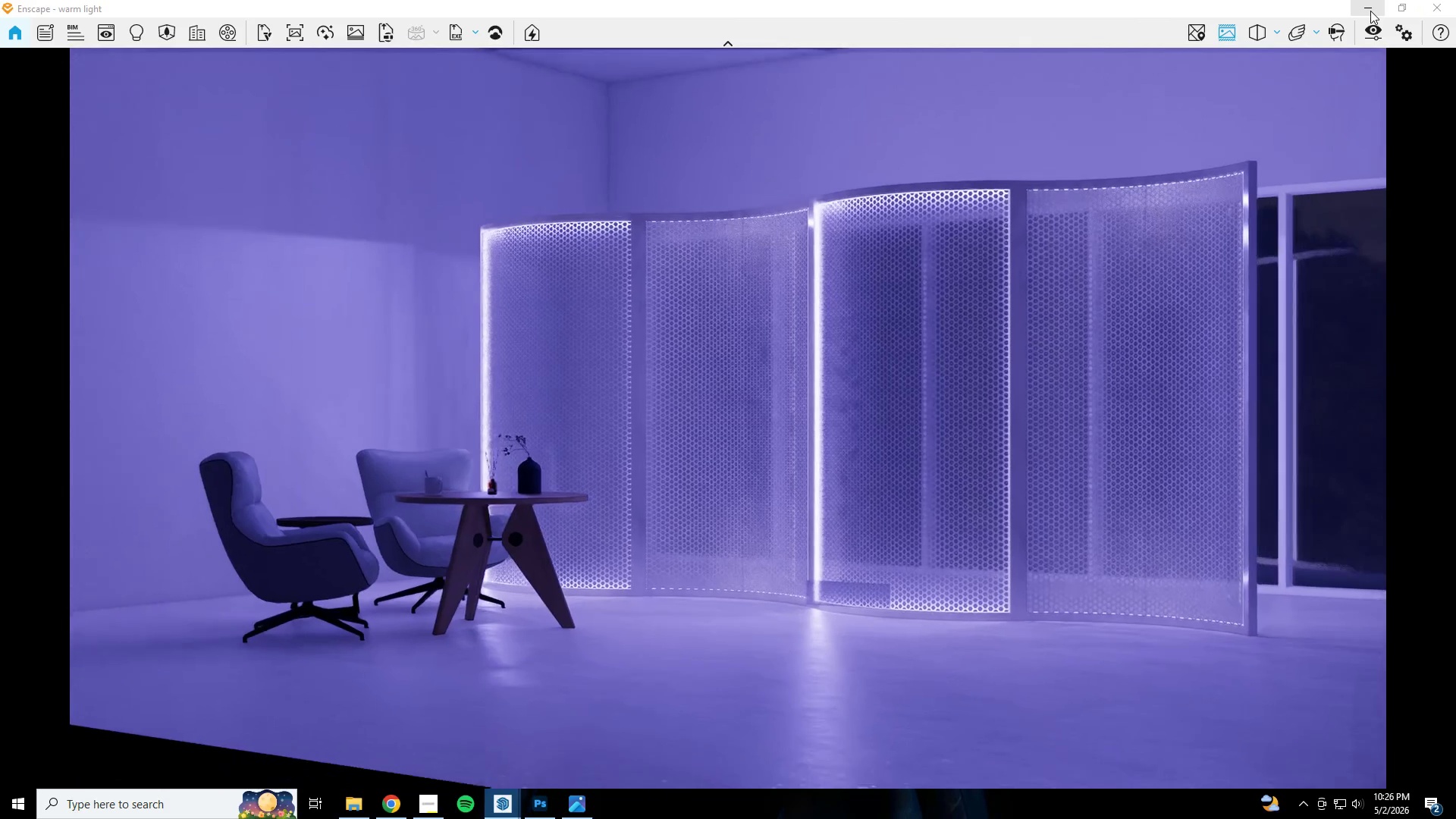 
left_click([1370, 11])
 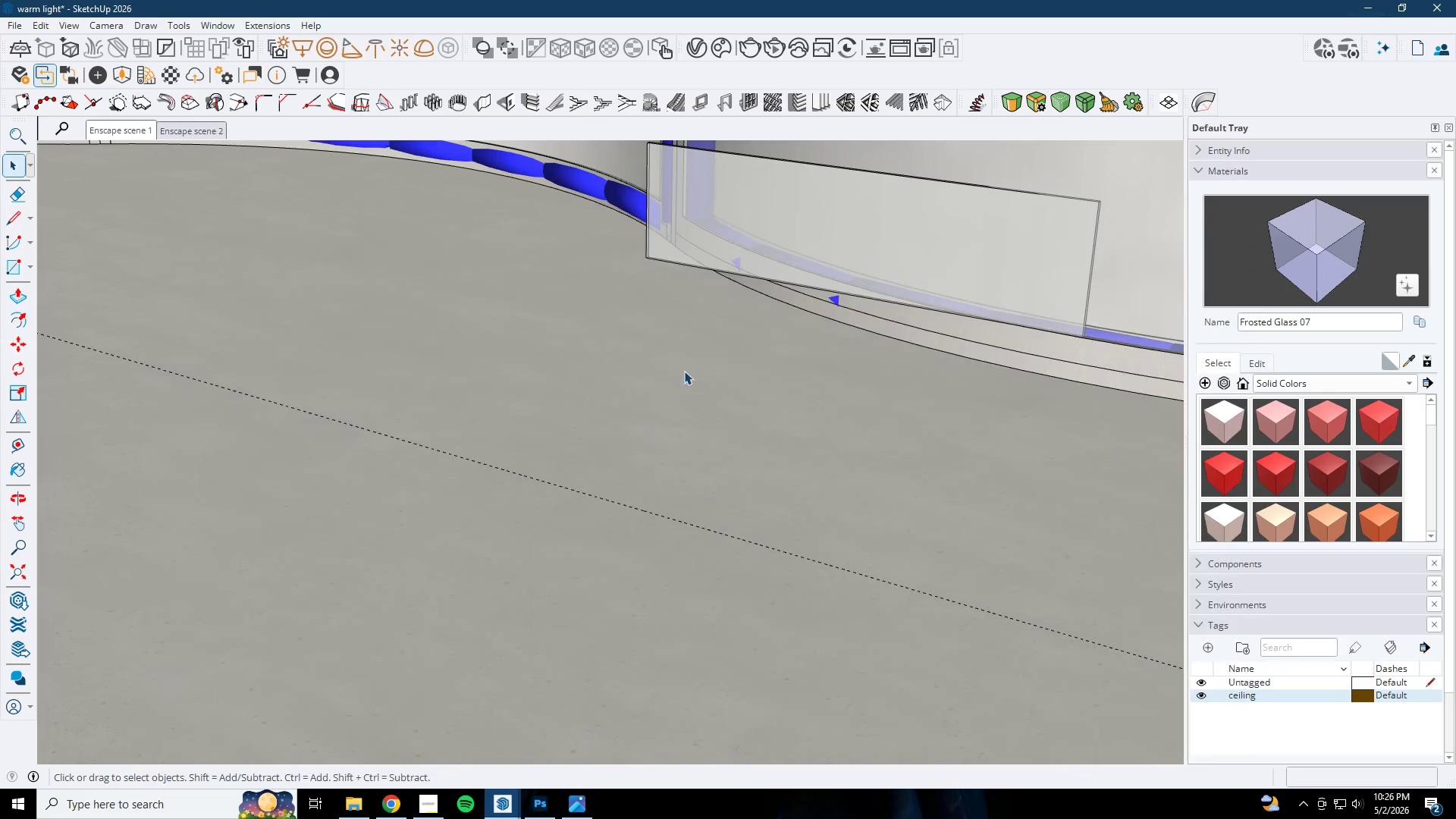 
key(Space)
 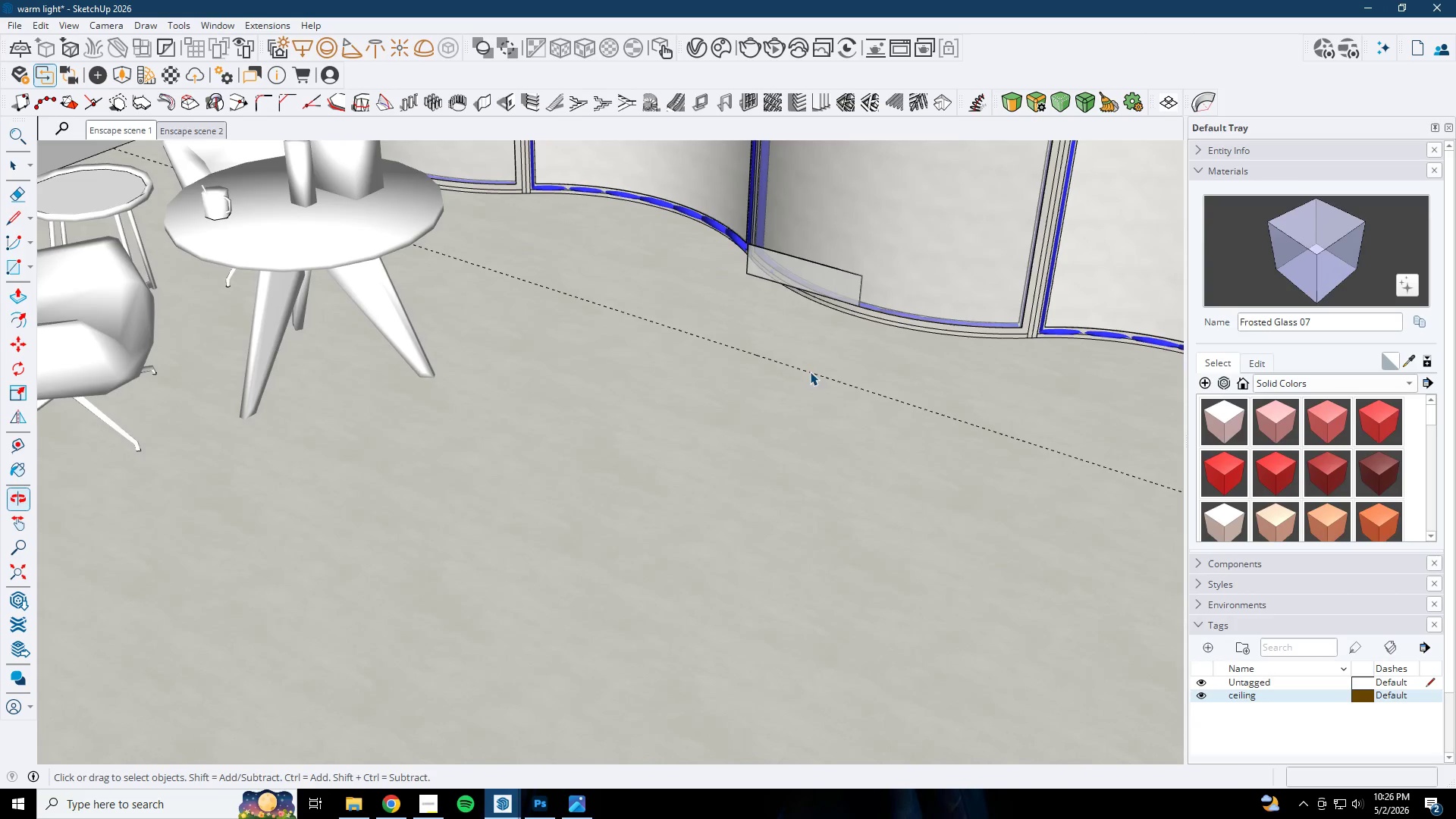 
key(Escape)
 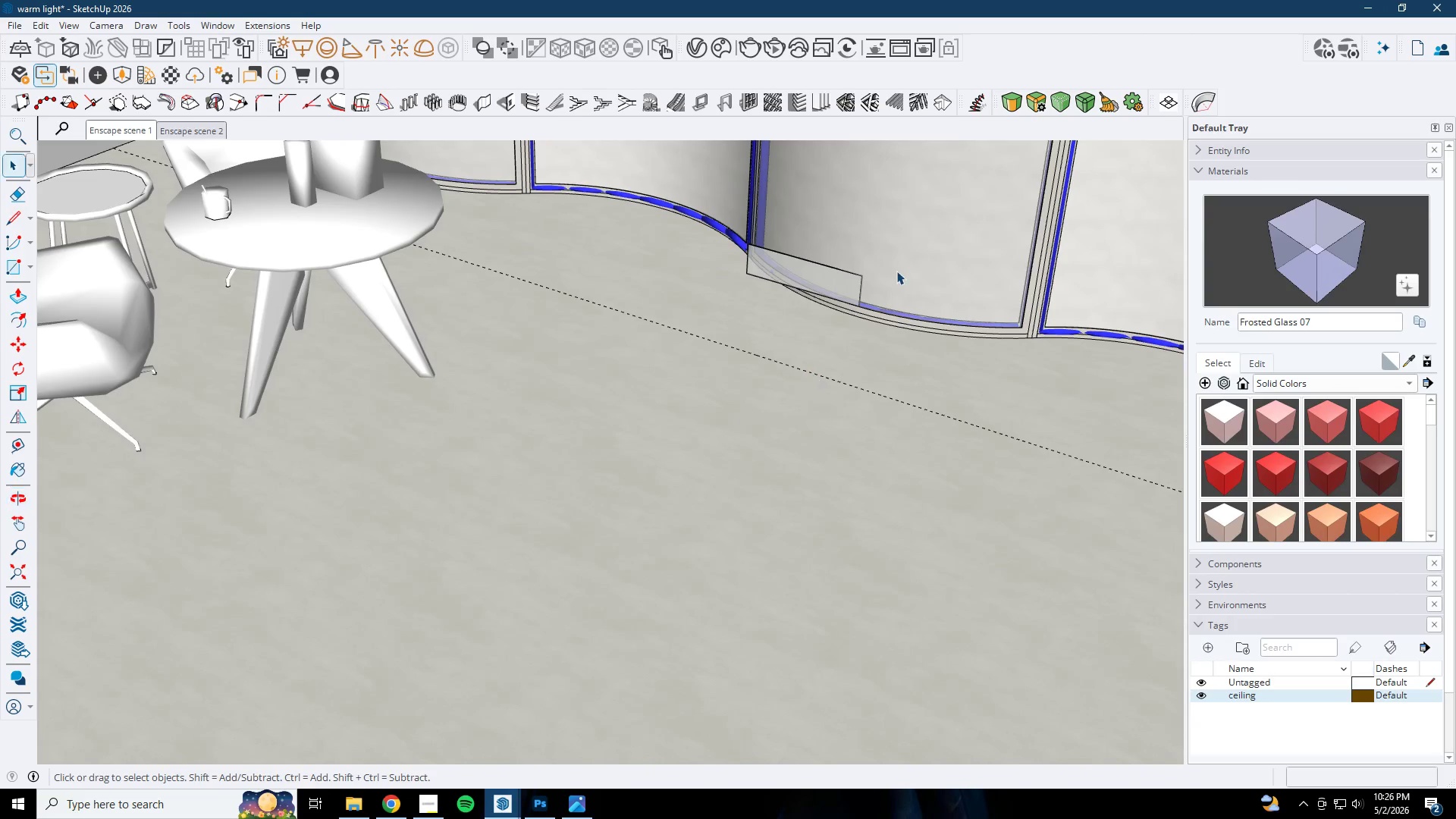 
left_click([896, 271])
 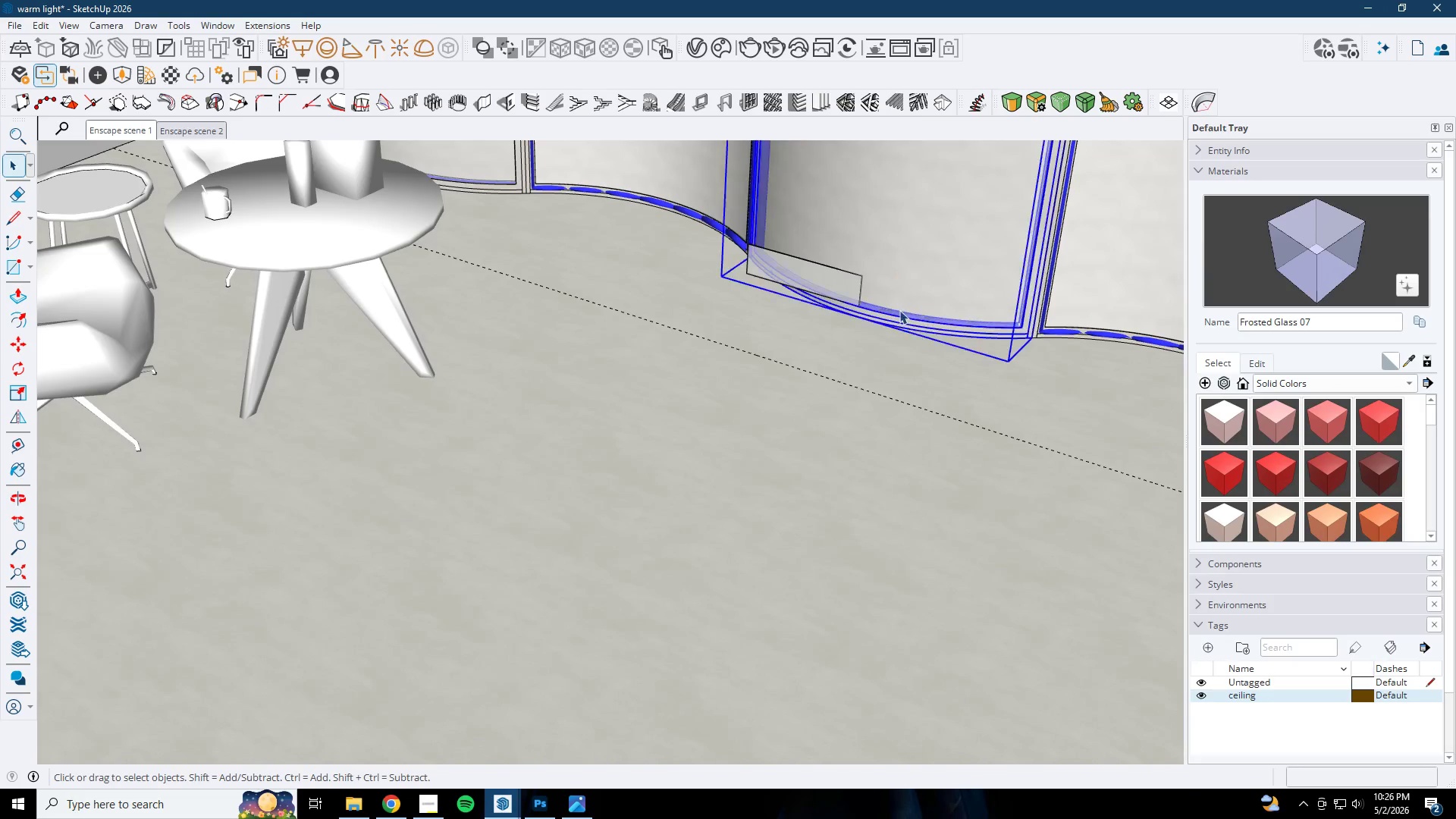 
scroll: coordinate [803, 299], scroll_direction: down, amount: 14.0
 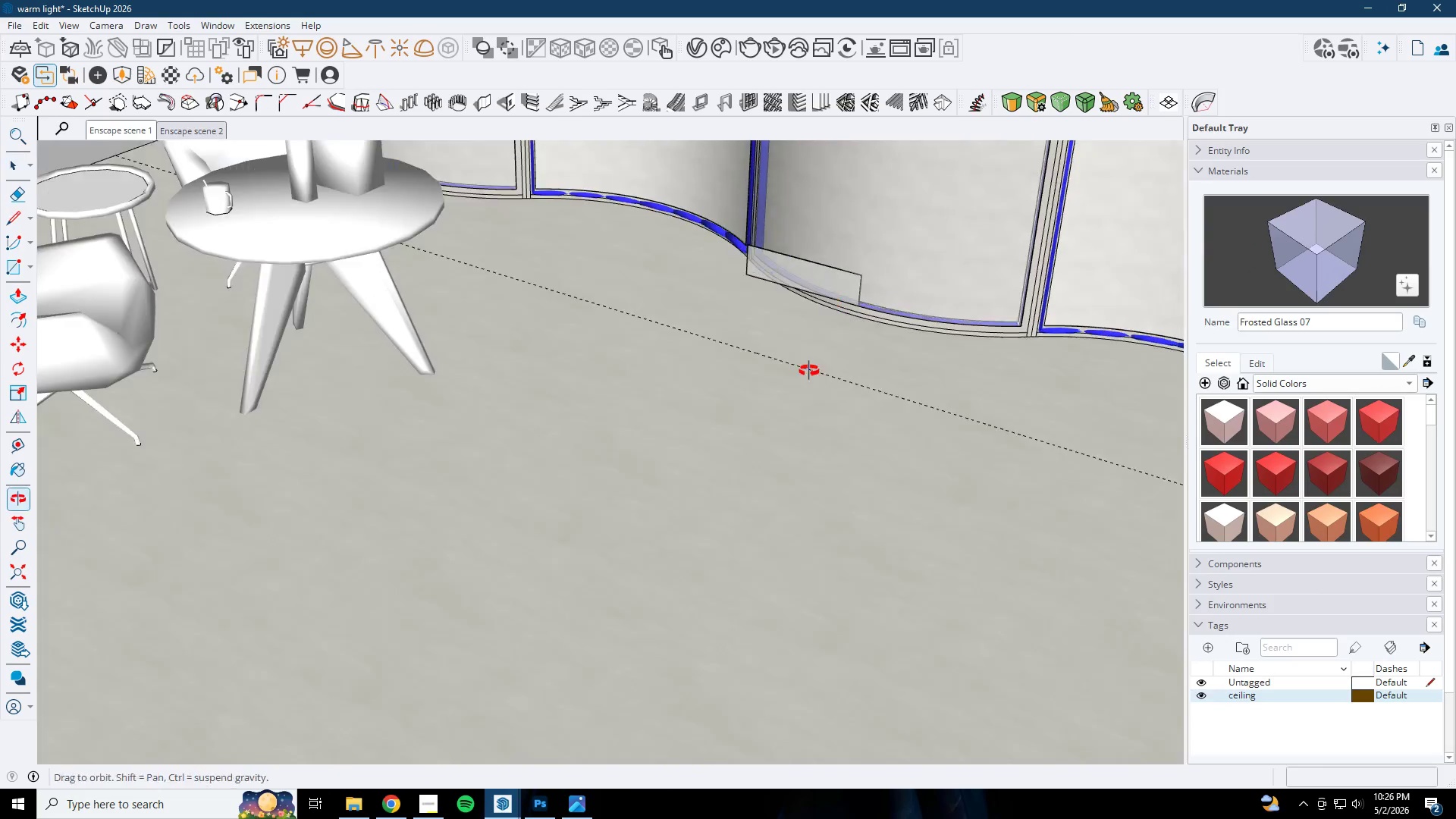 
middle_click([909, 410])
 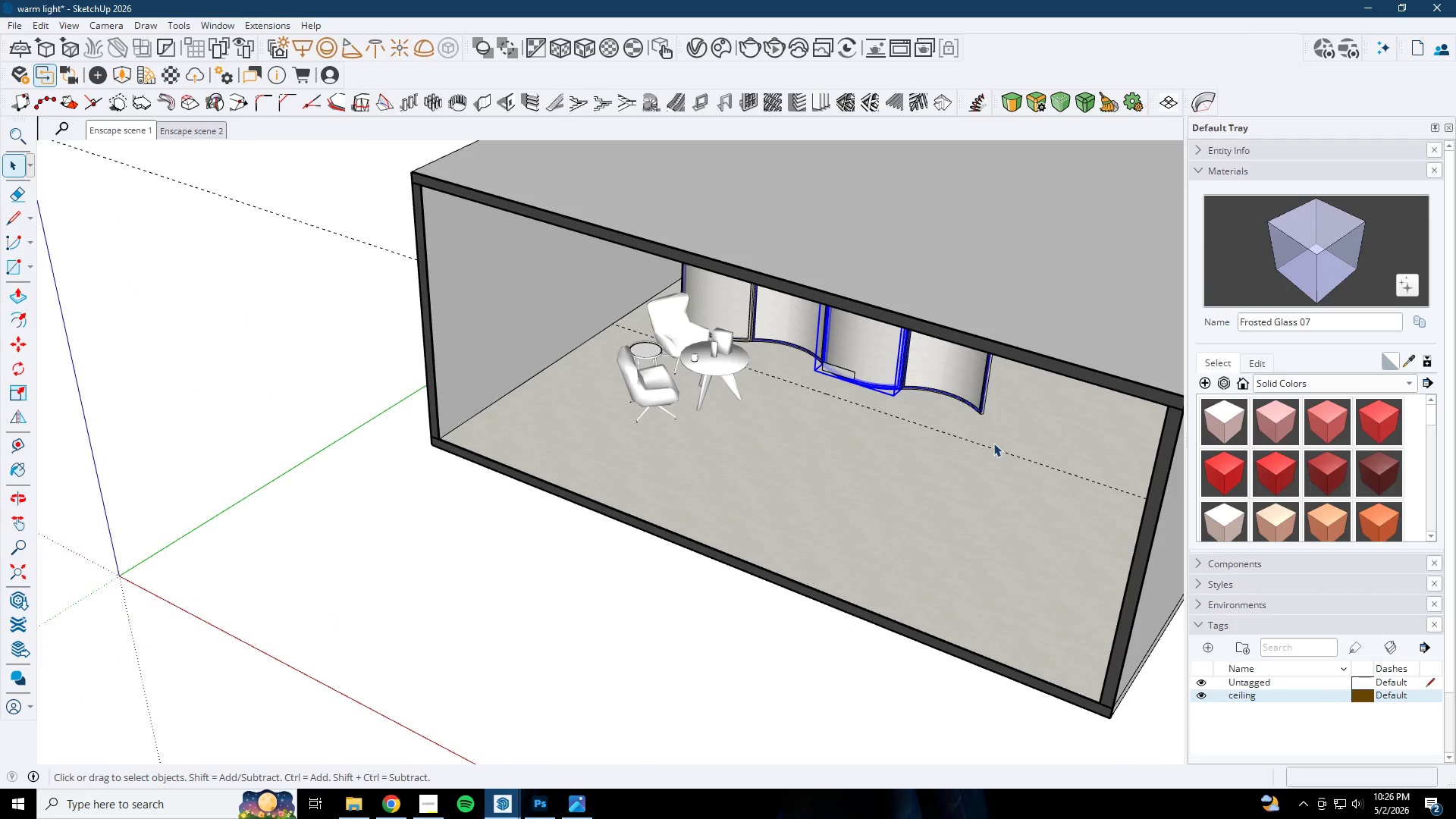 
key(M)
 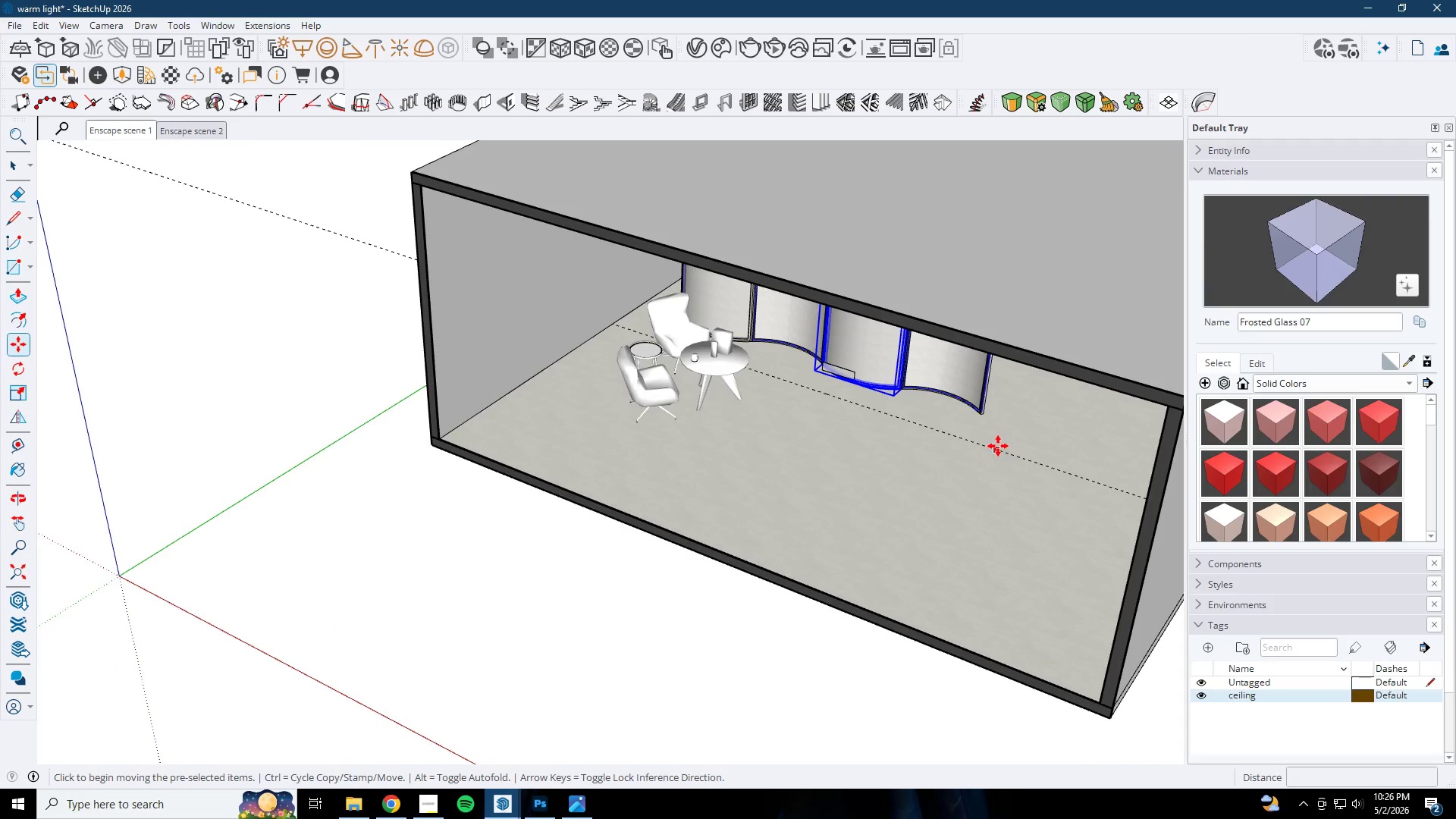 
scroll: coordinate [966, 446], scroll_direction: down, amount: 15.0
 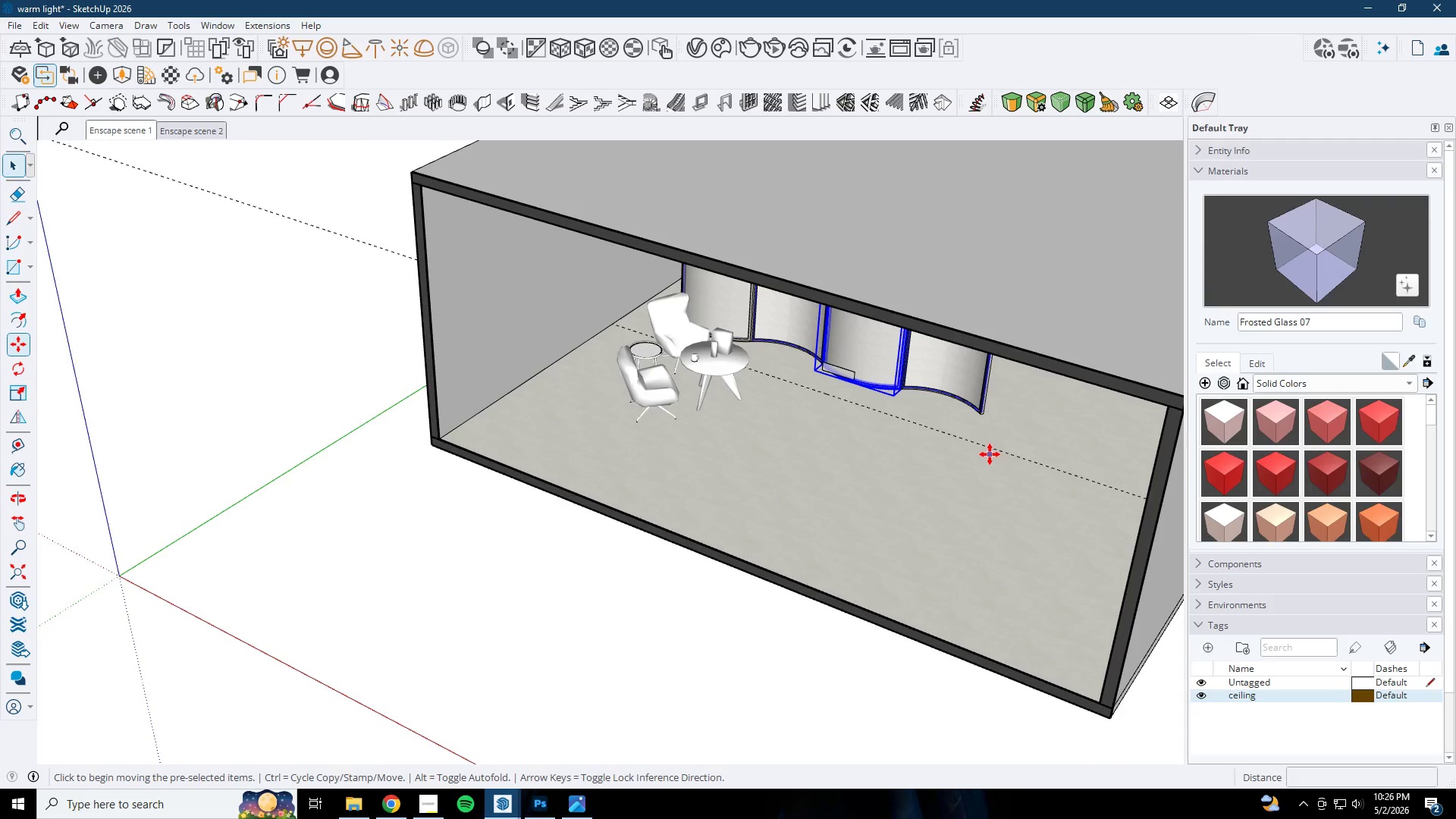 
left_click([998, 446])
 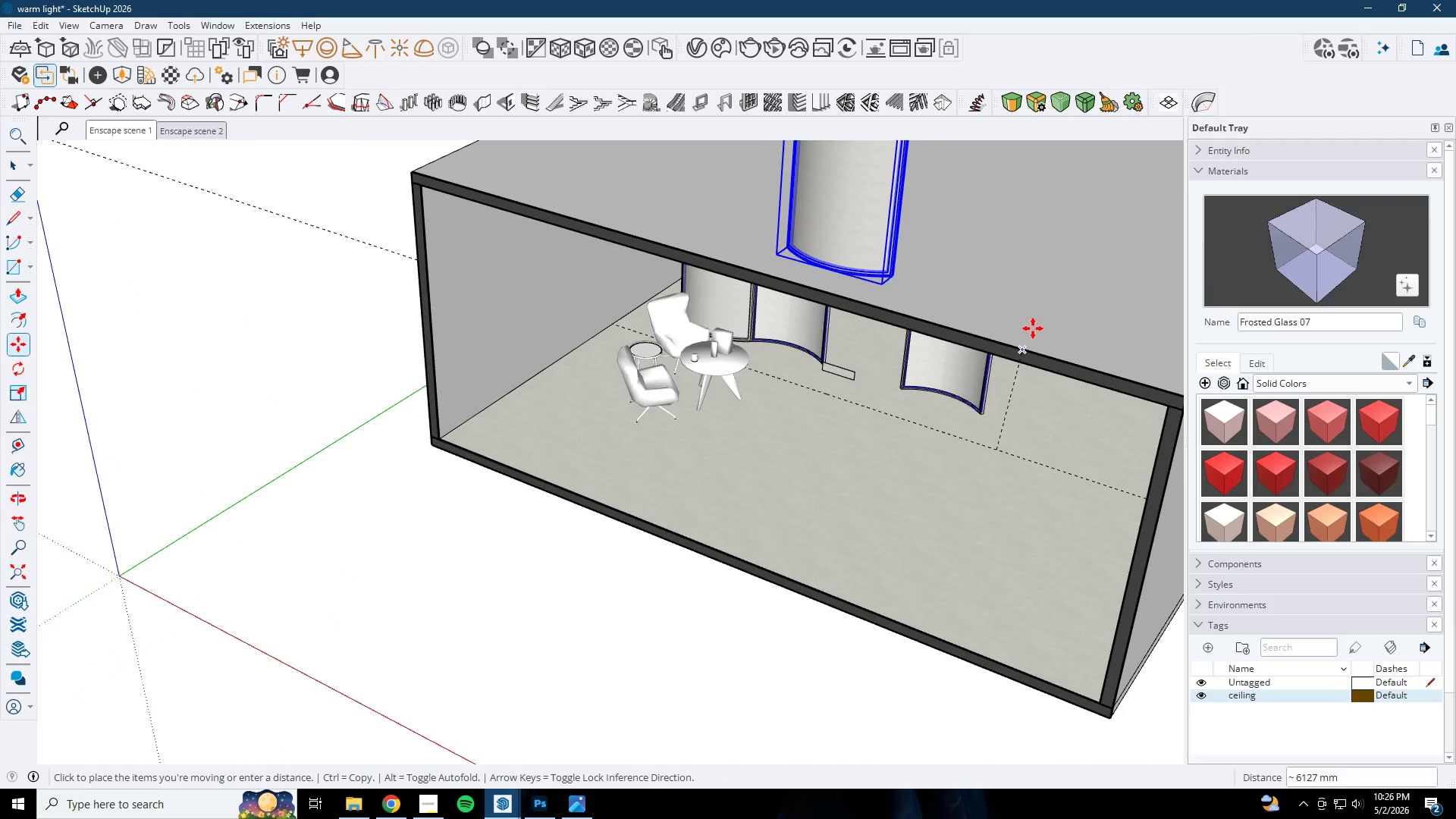 
key(Control+ControlLeft)
 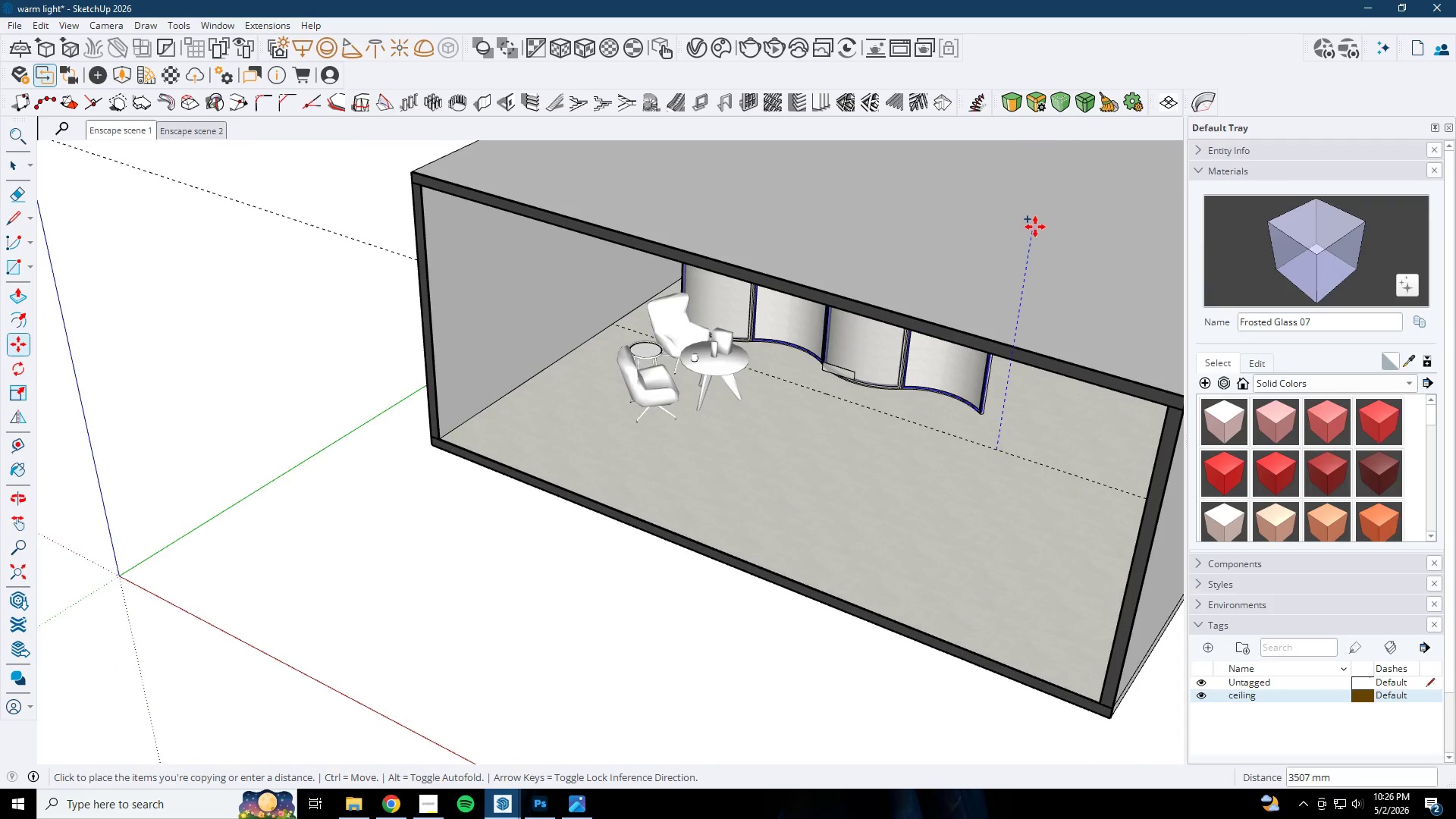 
scroll: coordinate [1021, 279], scroll_direction: down, amount: 7.0
 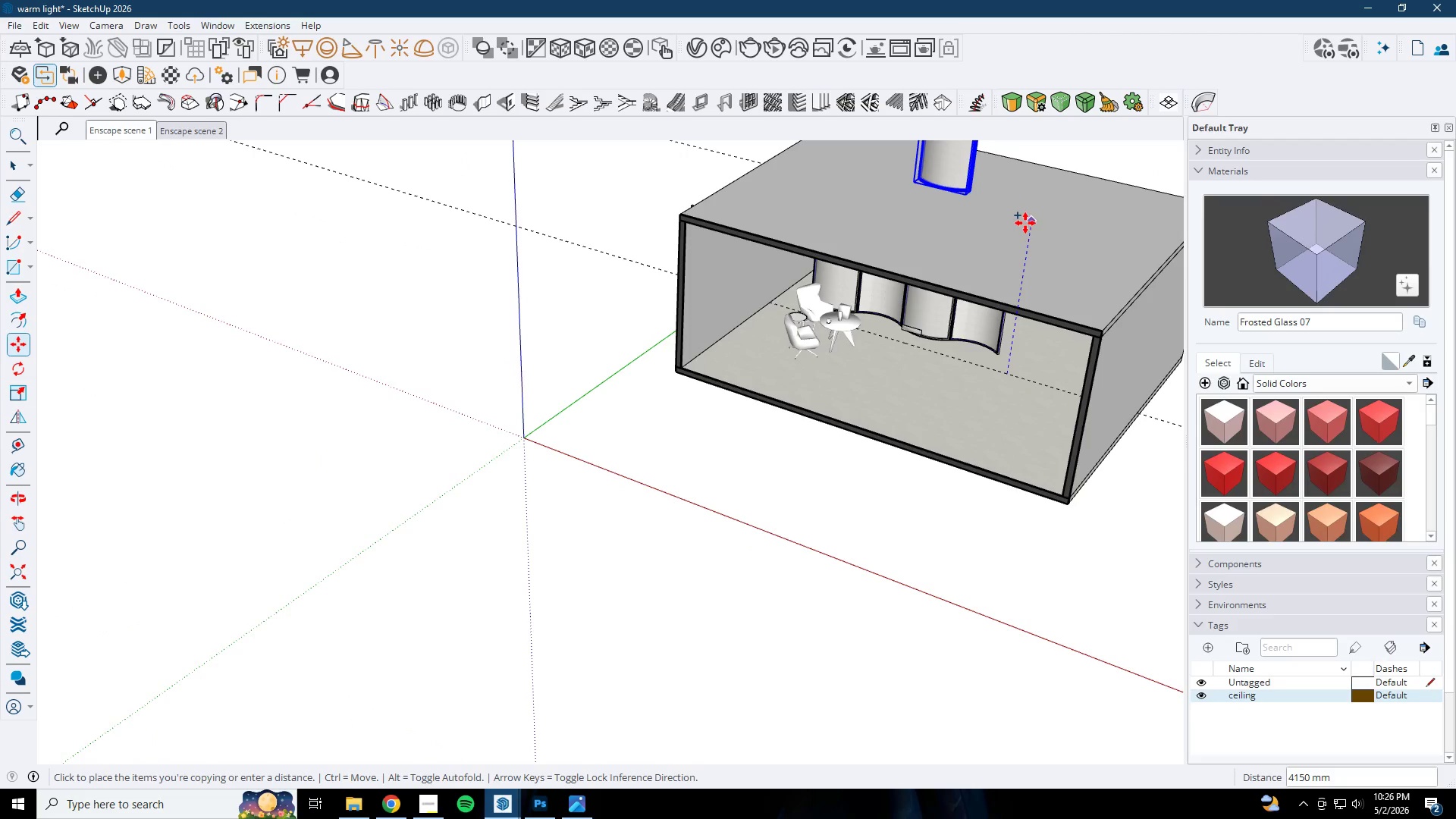 
left_click([1025, 223])
 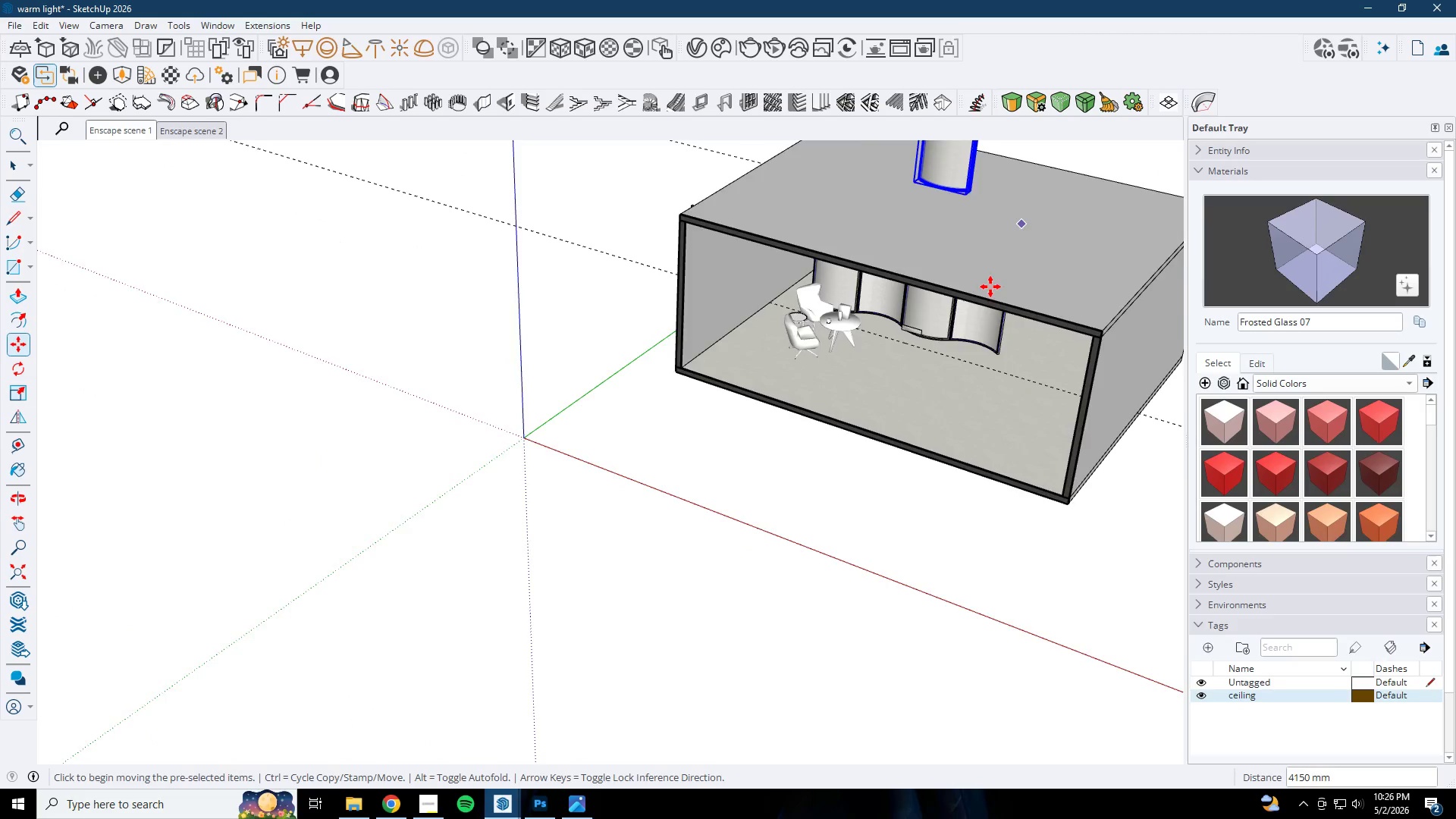 
key(Space)
 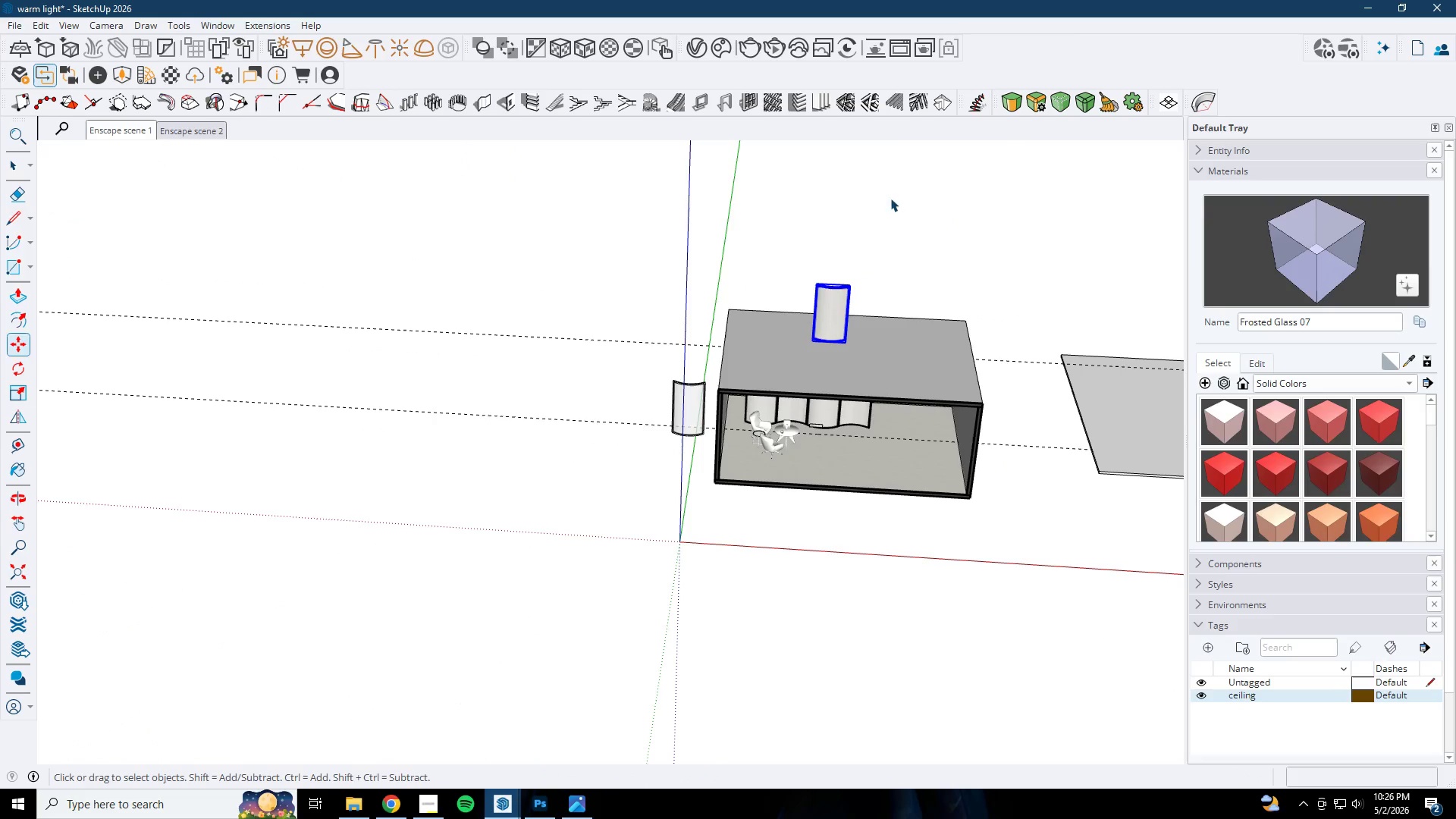 
left_click([894, 246])
 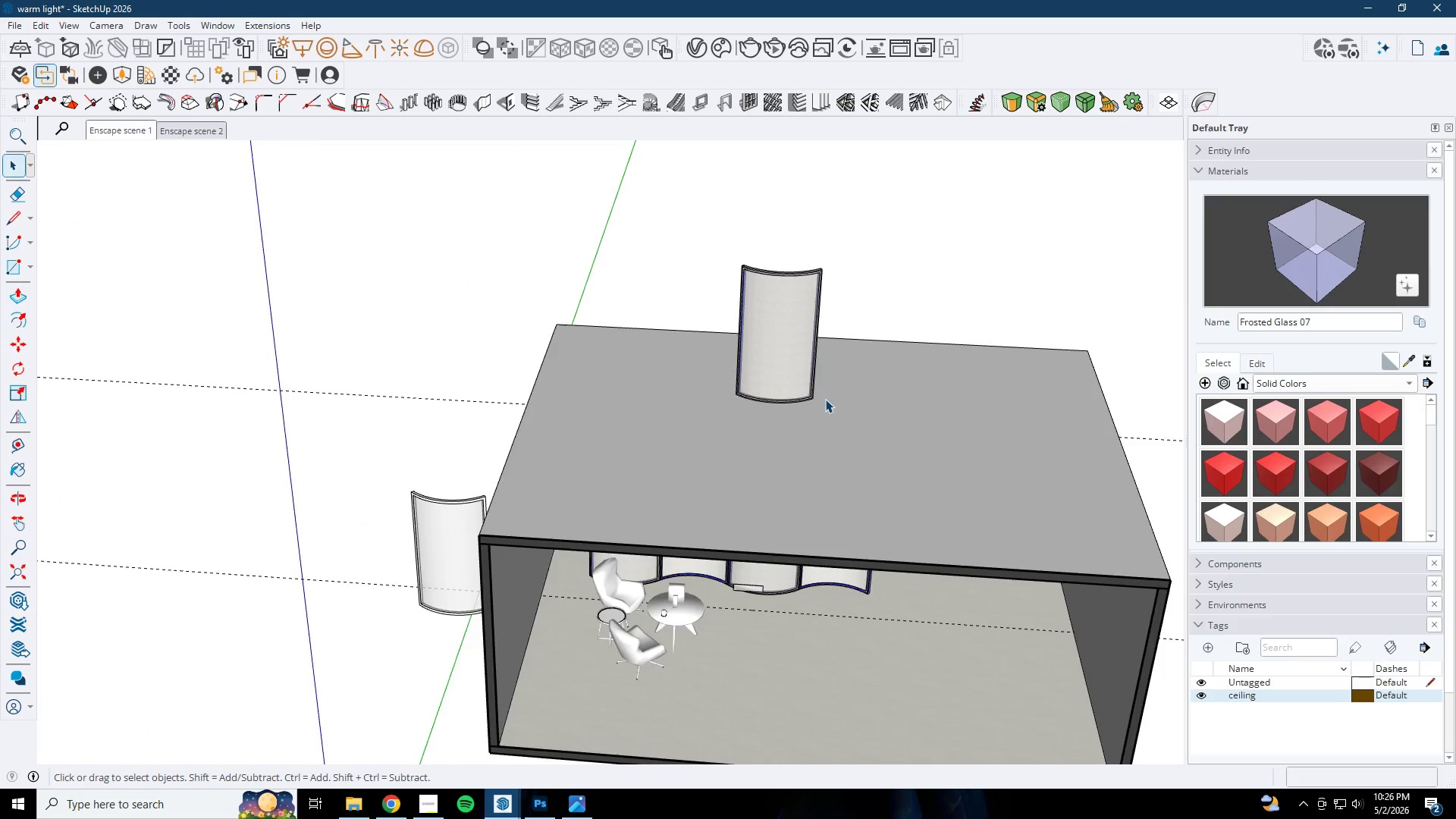 
key(Semicolon)
 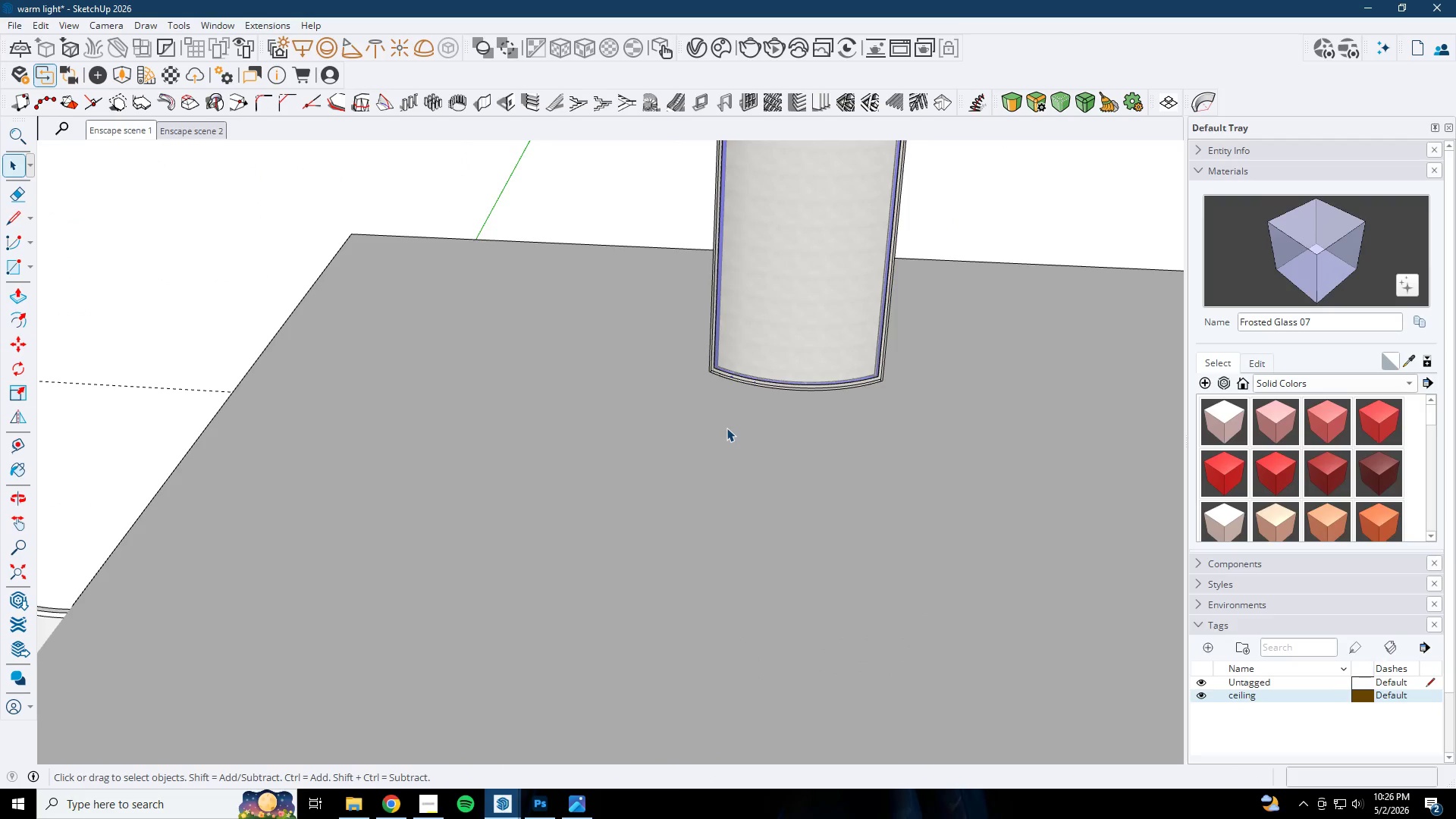 
key(L)
 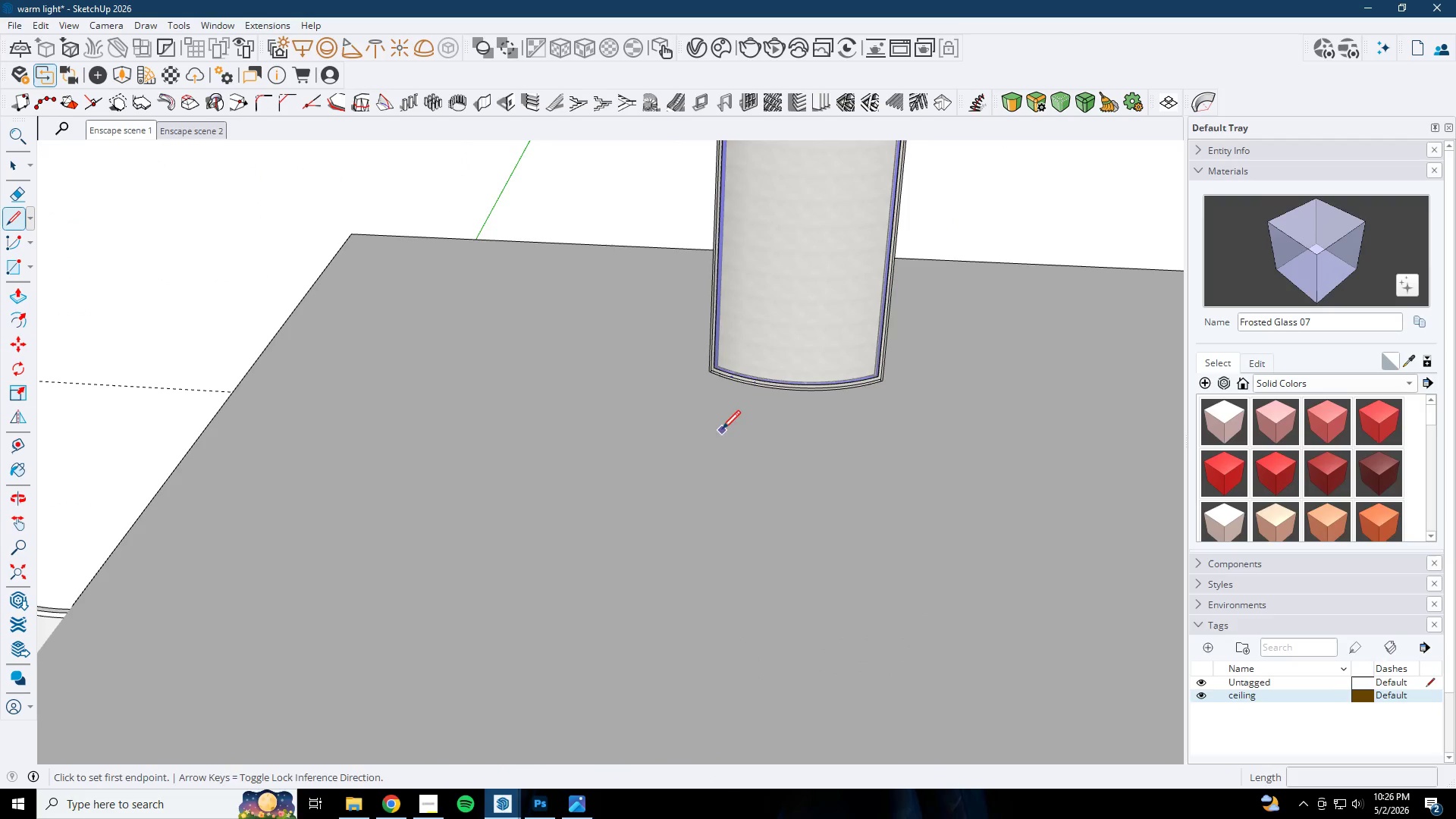 
scroll: coordinate [692, 428], scroll_direction: up, amount: 10.0
 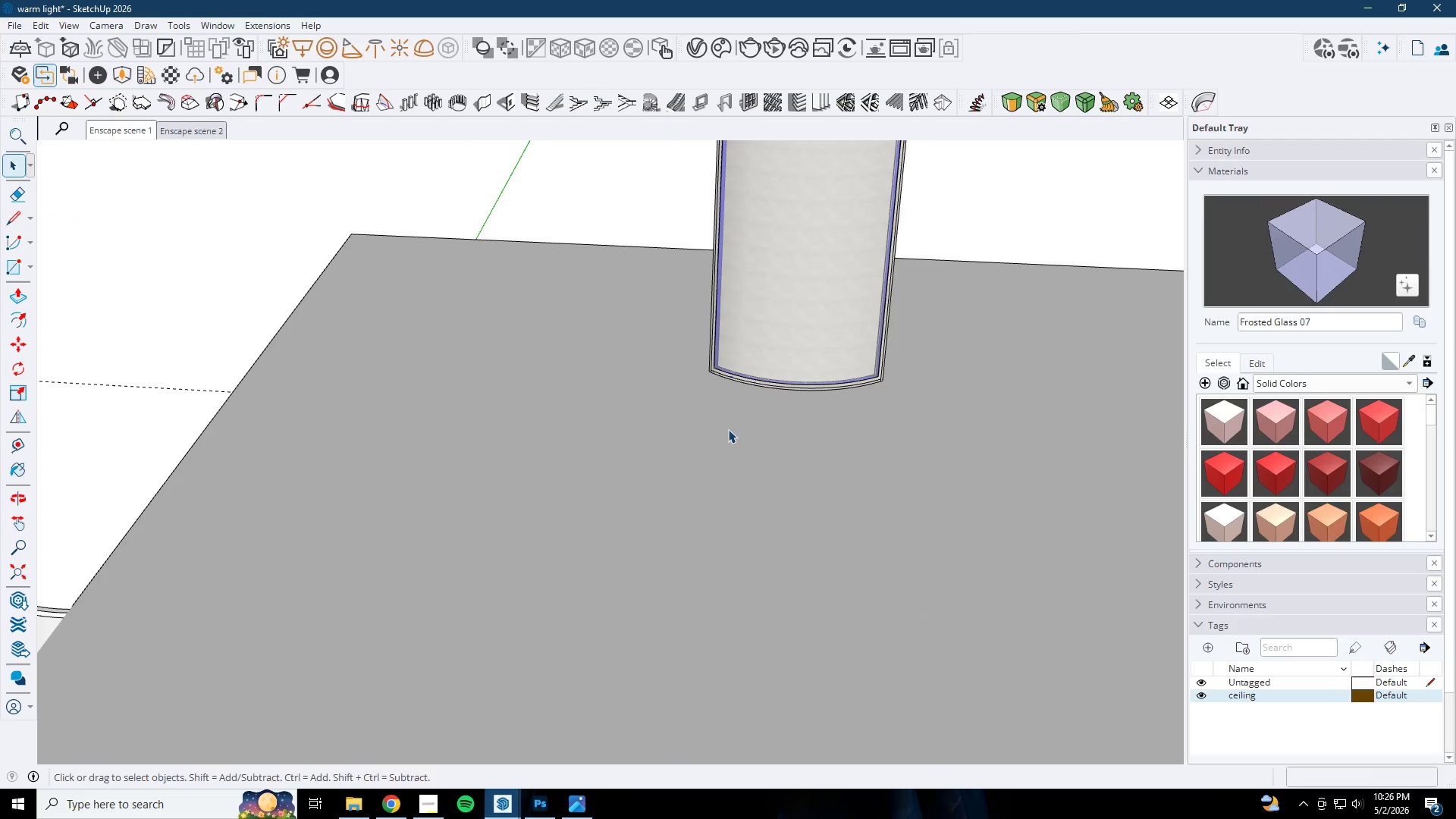 
left_click([717, 431])
 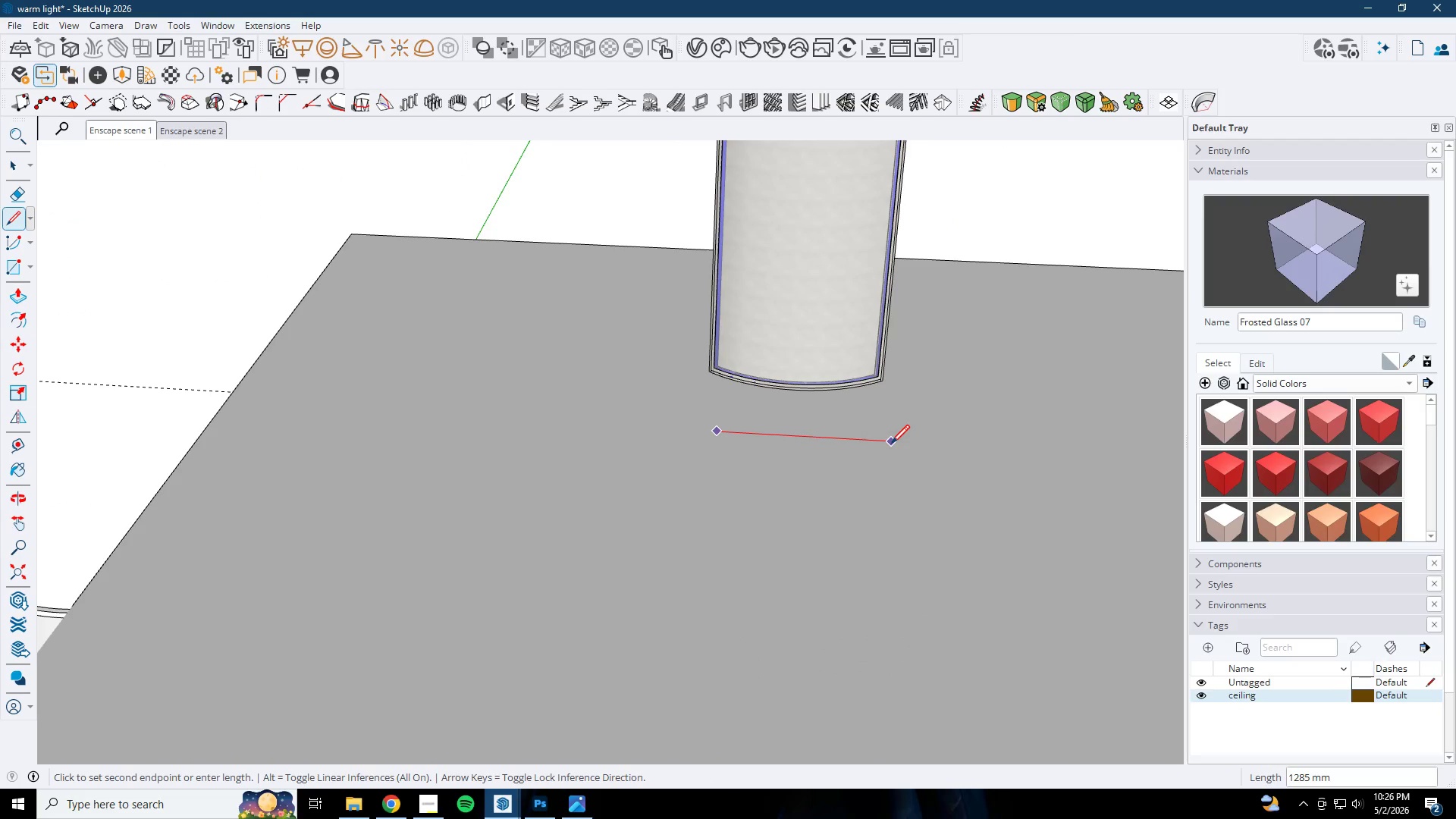 
key(Numpad1)
 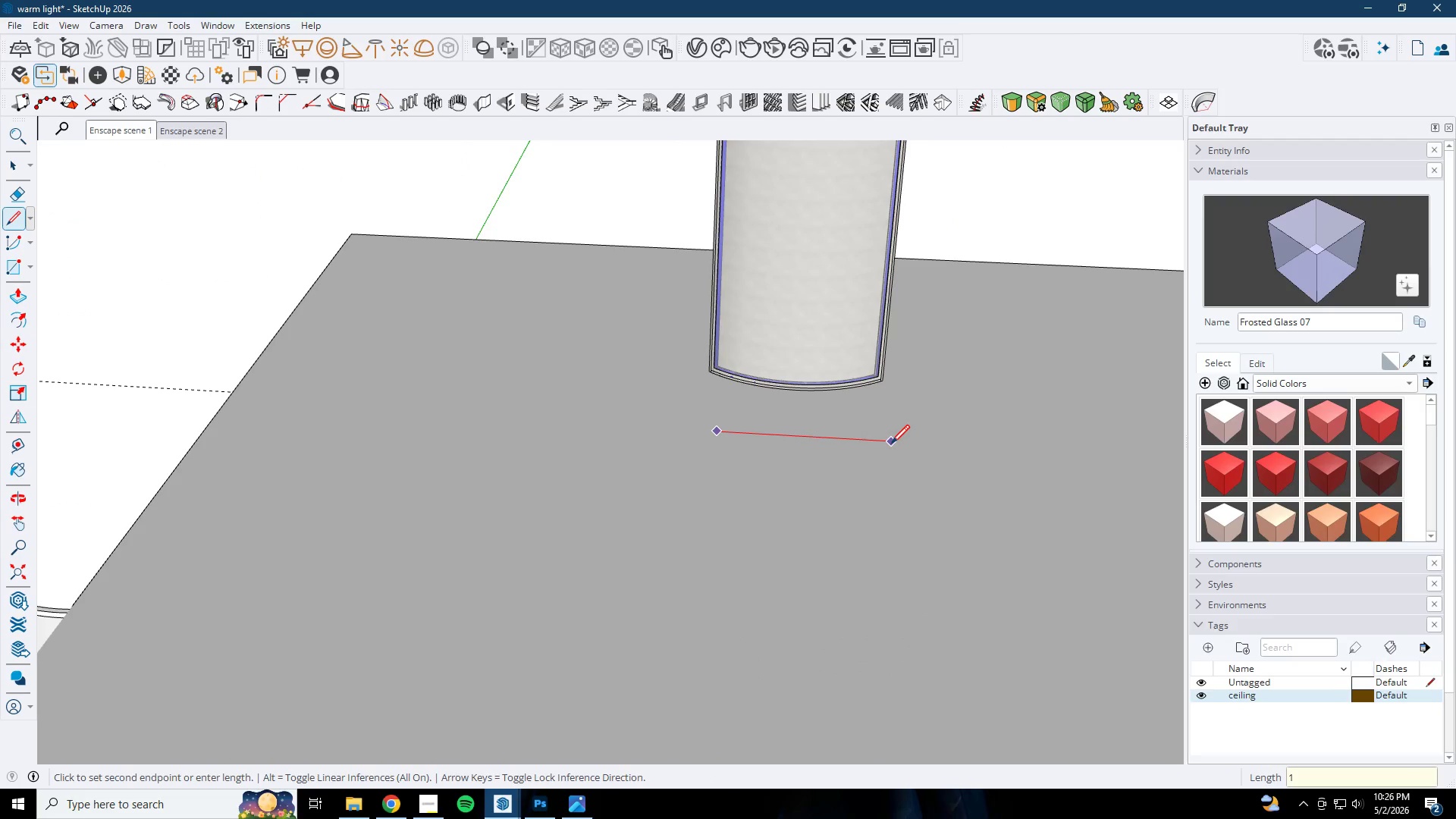 
key(Numpad5)
 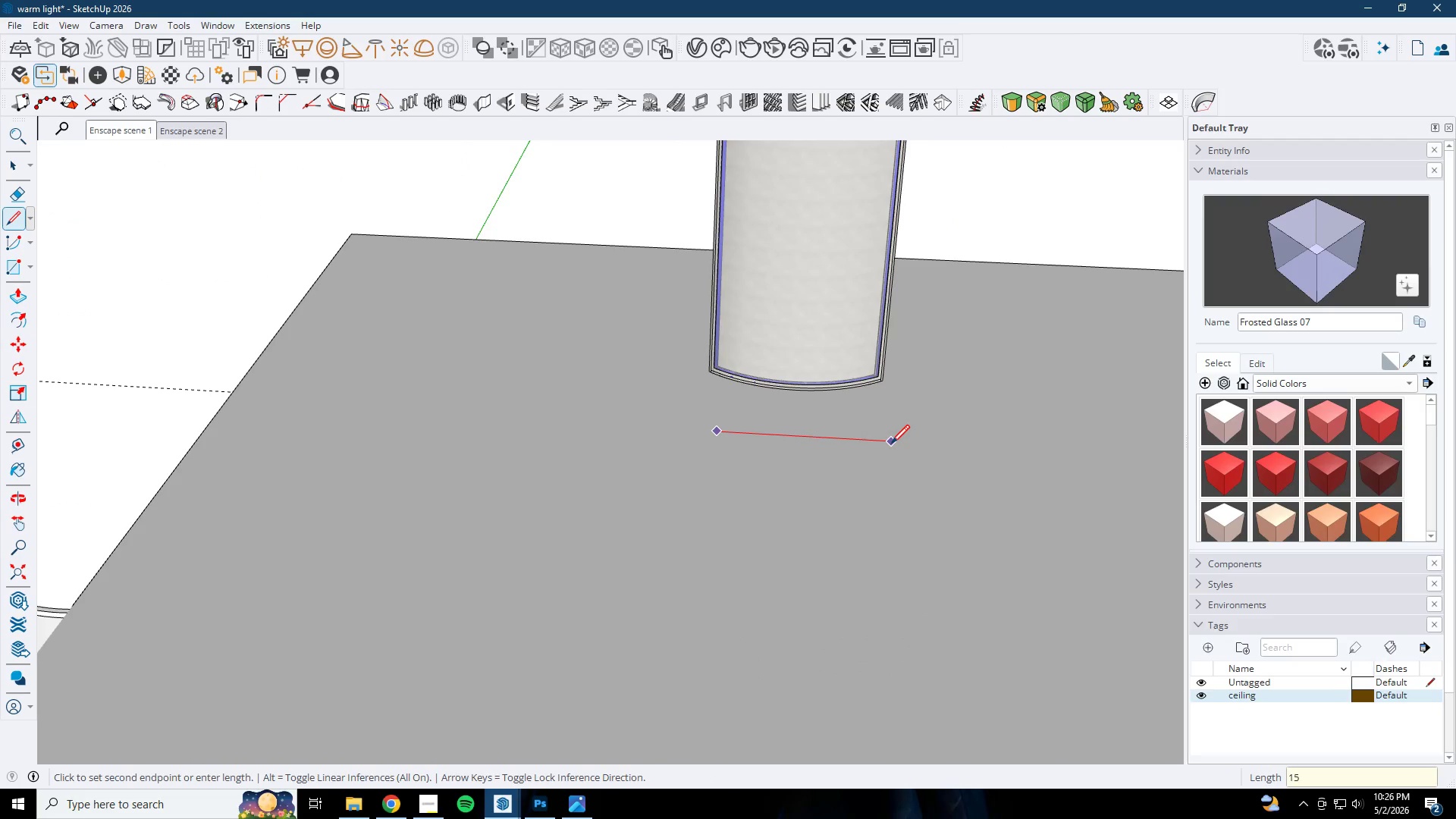 
key(Numpad0)
 